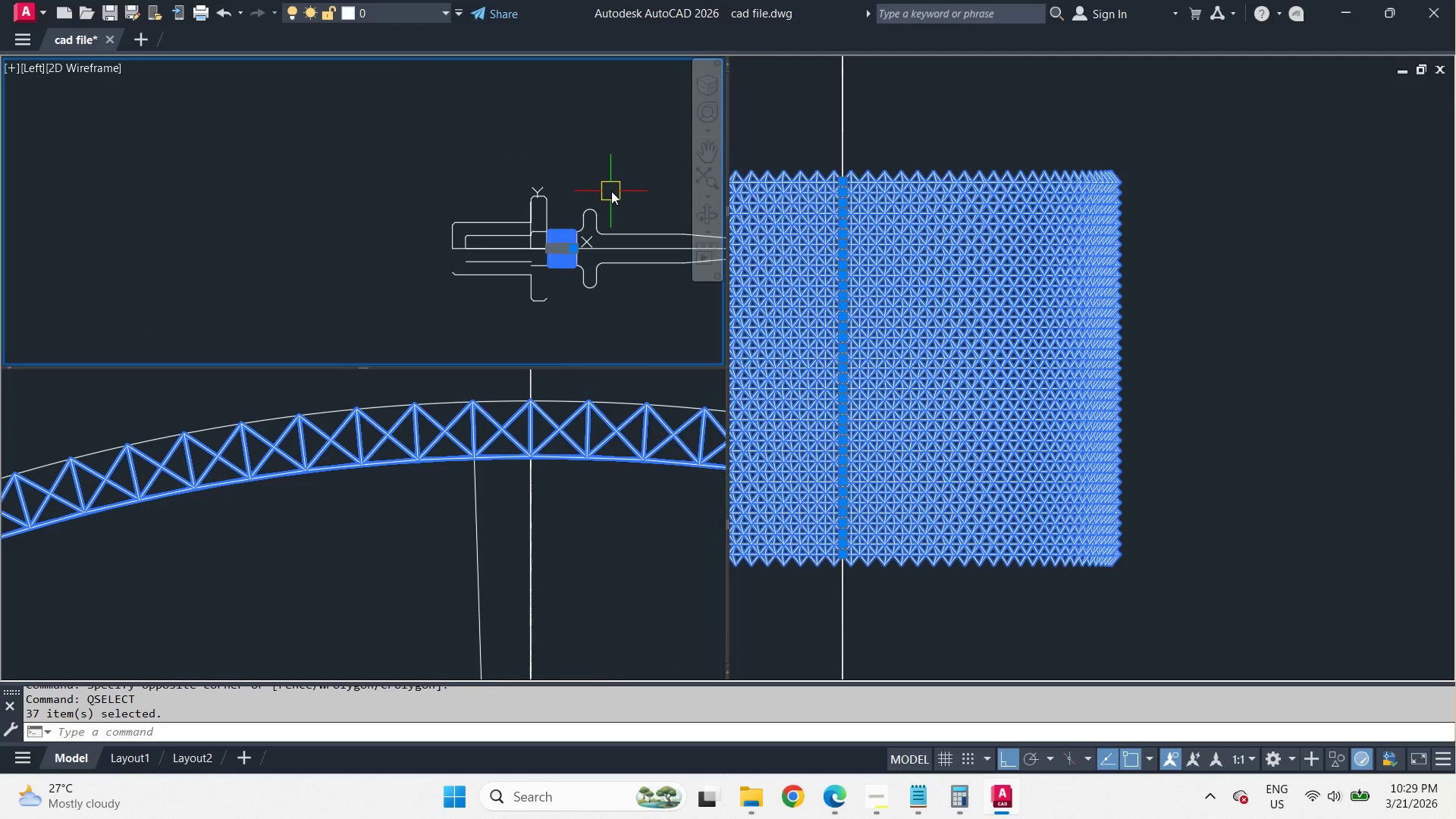 
scroll: coordinate [613, 193], scroll_direction: up, amount: 1.0
 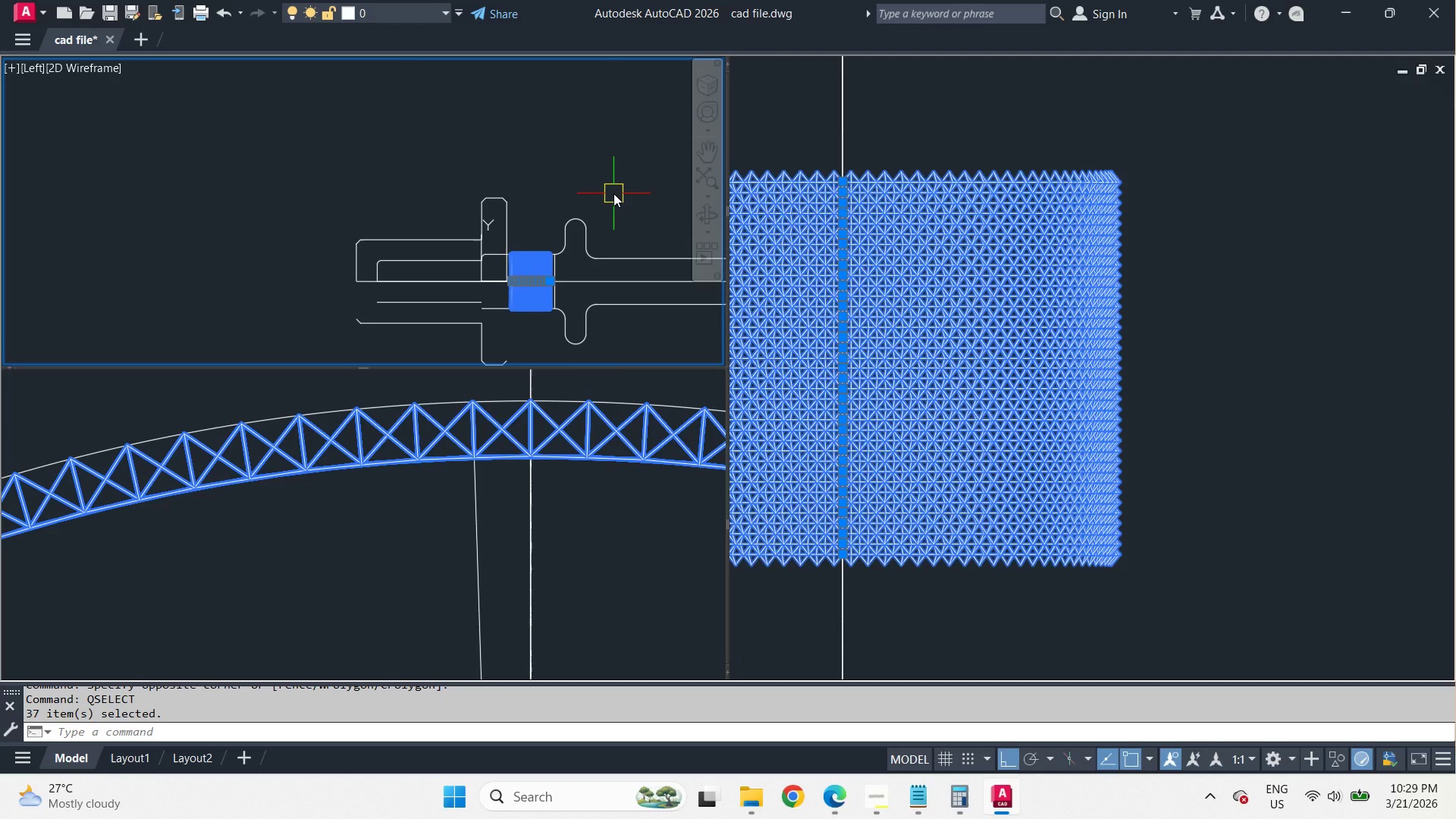 
key(M)
 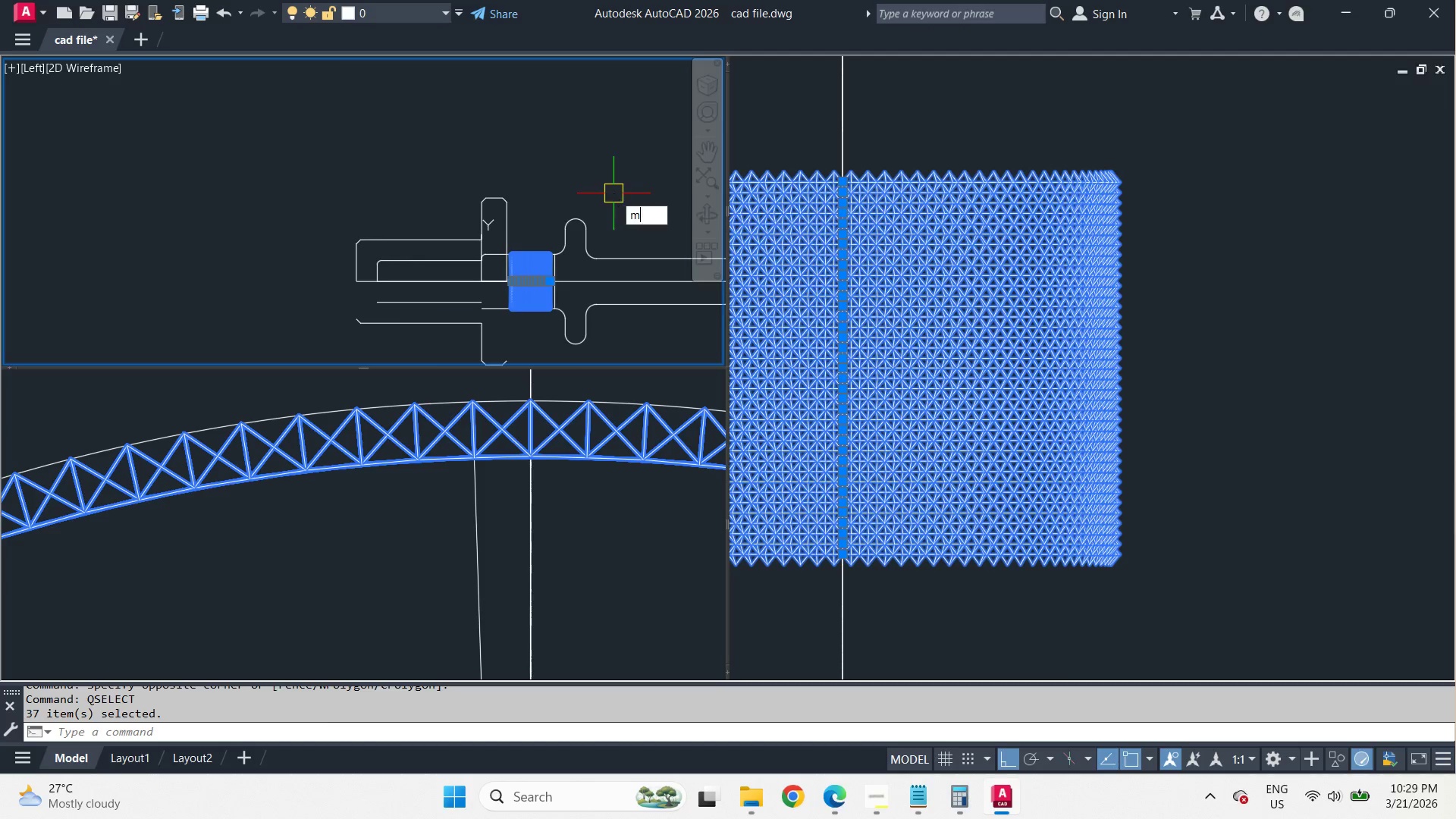 
key(Space)
 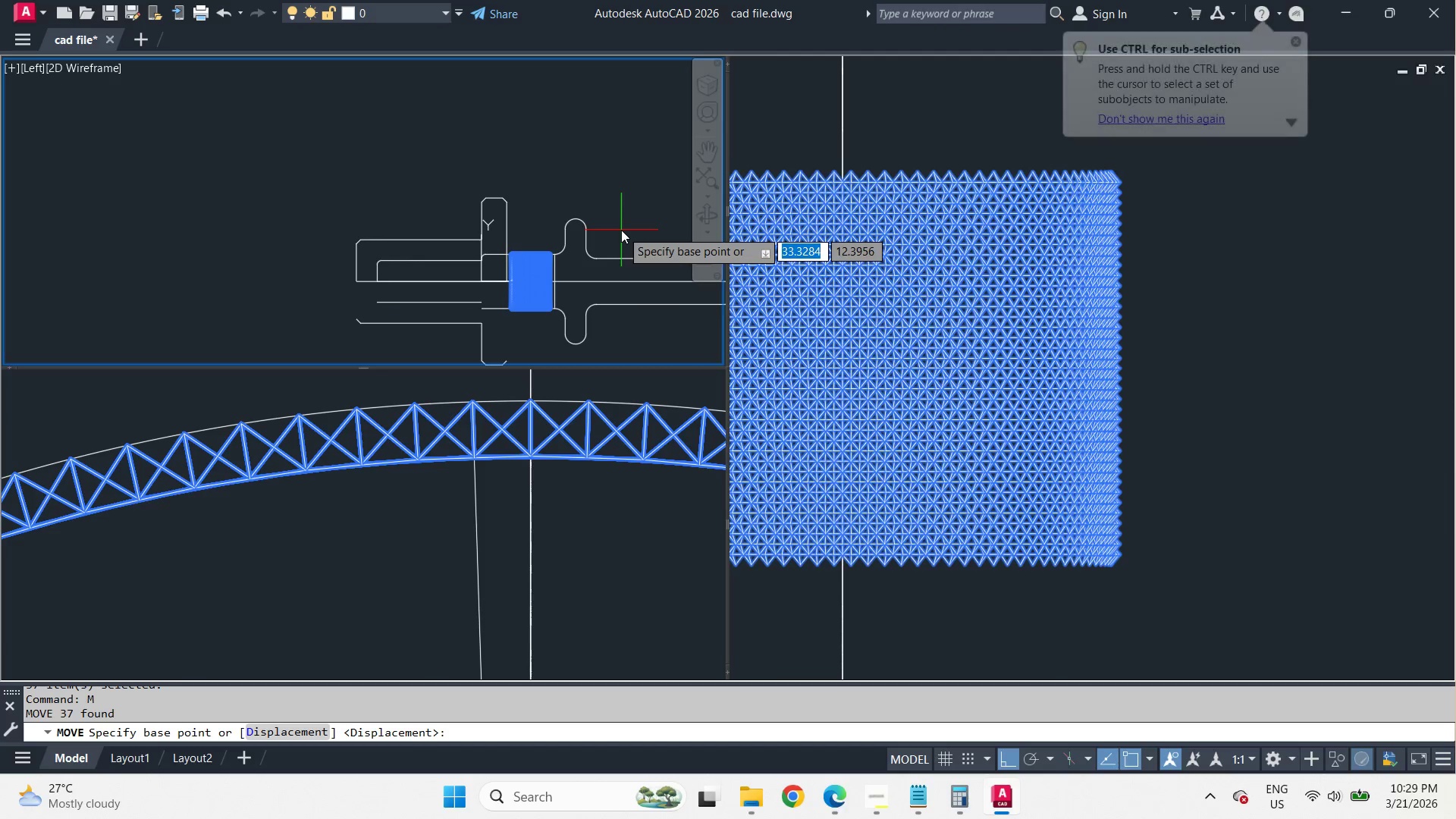 
left_click_drag(start_coordinate=[621, 230], to_coordinate=[621, 218])
 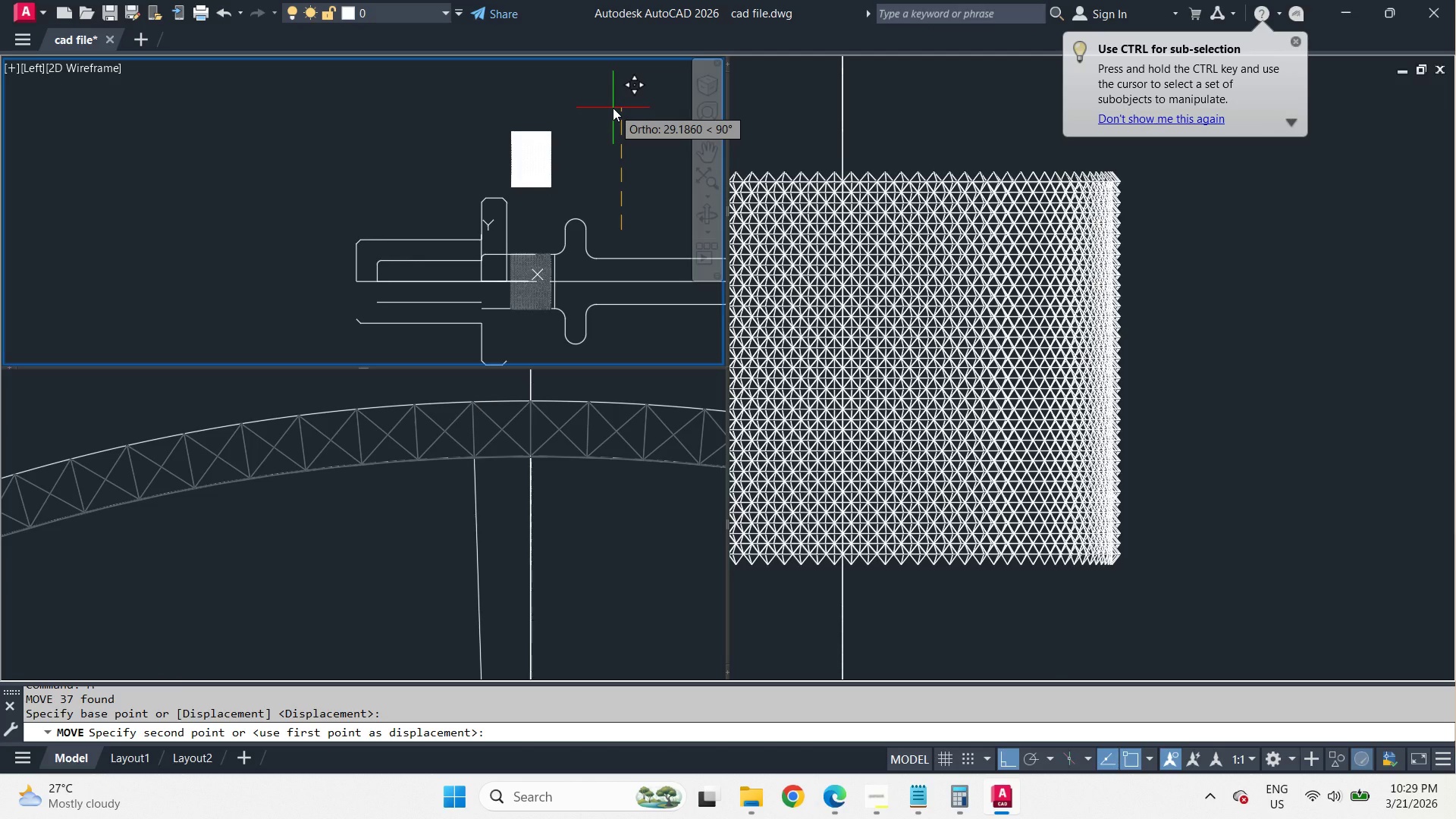 
key(Numpad5)
 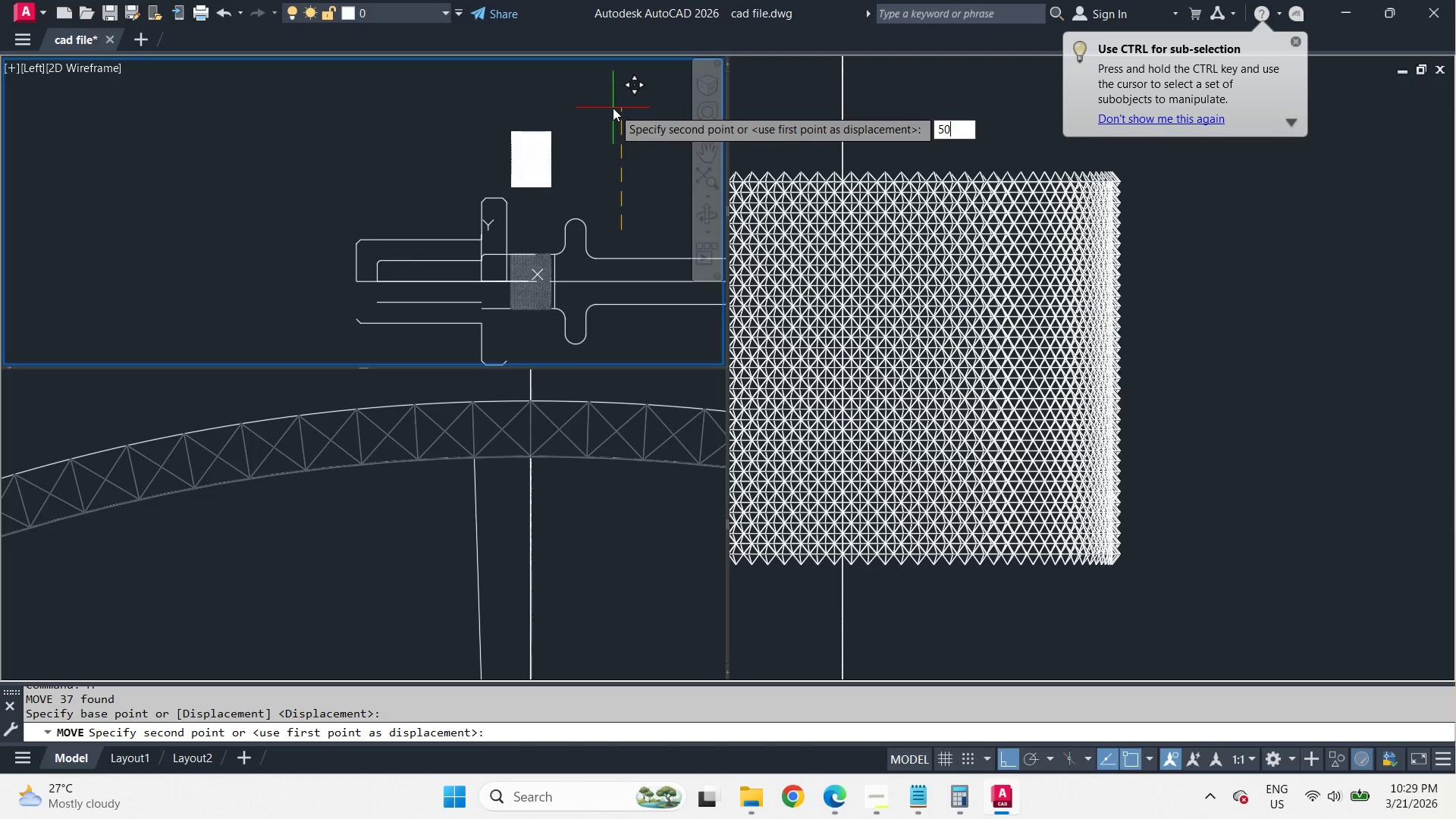 
key(Numpad0)
 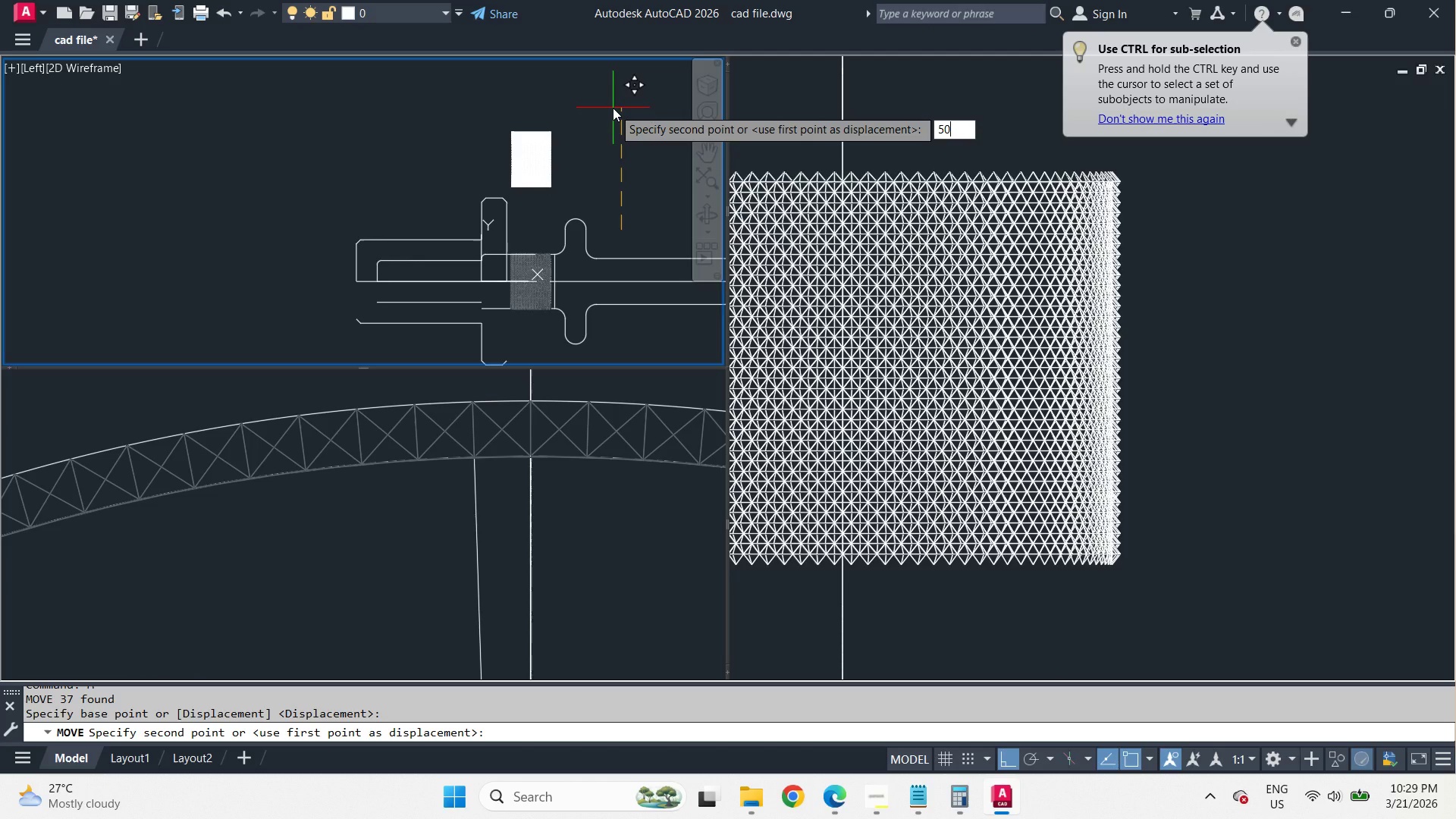 
key(Space)
 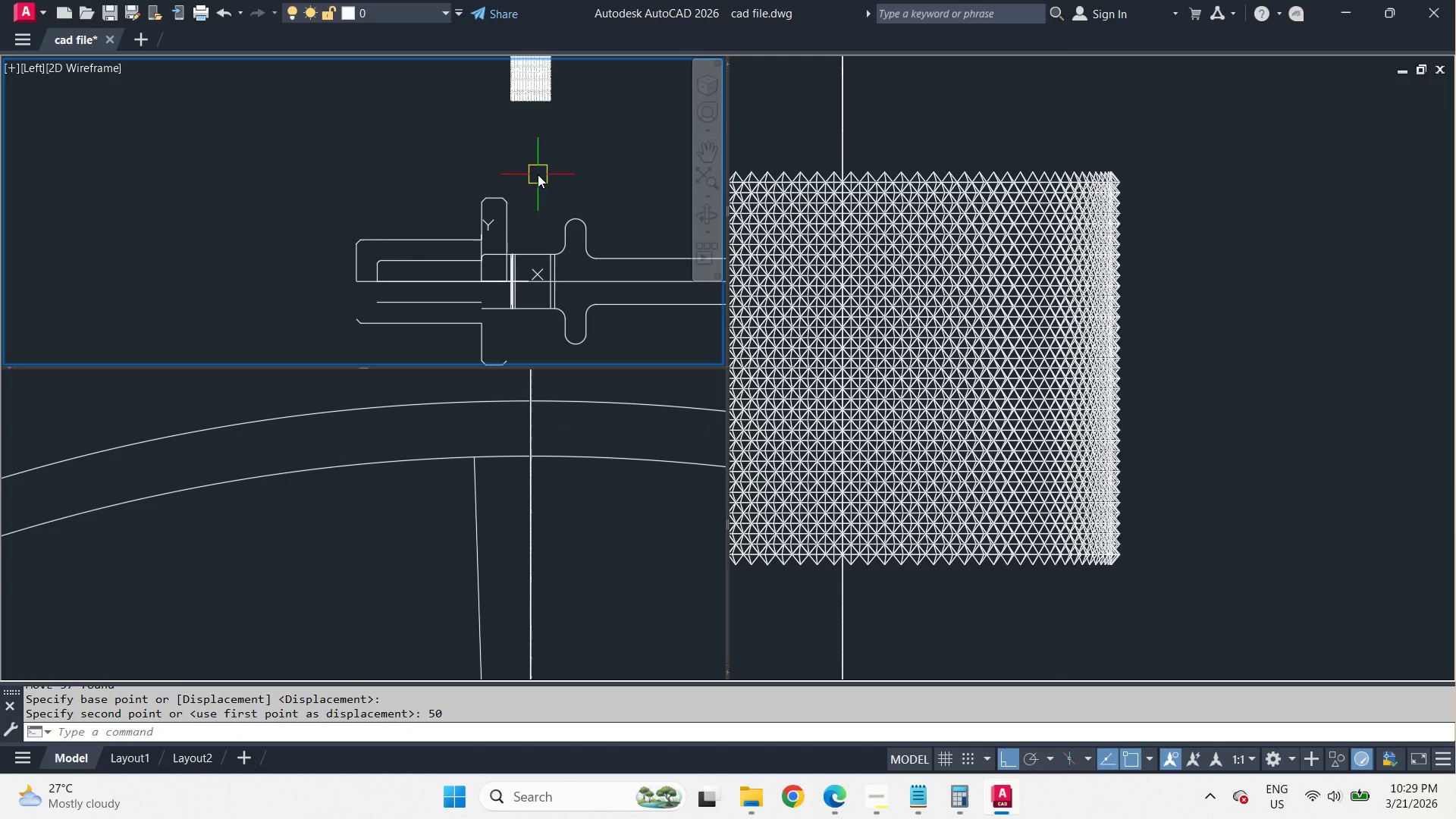 
scroll: coordinate [489, 294], scroll_direction: down, amount: 2.0
 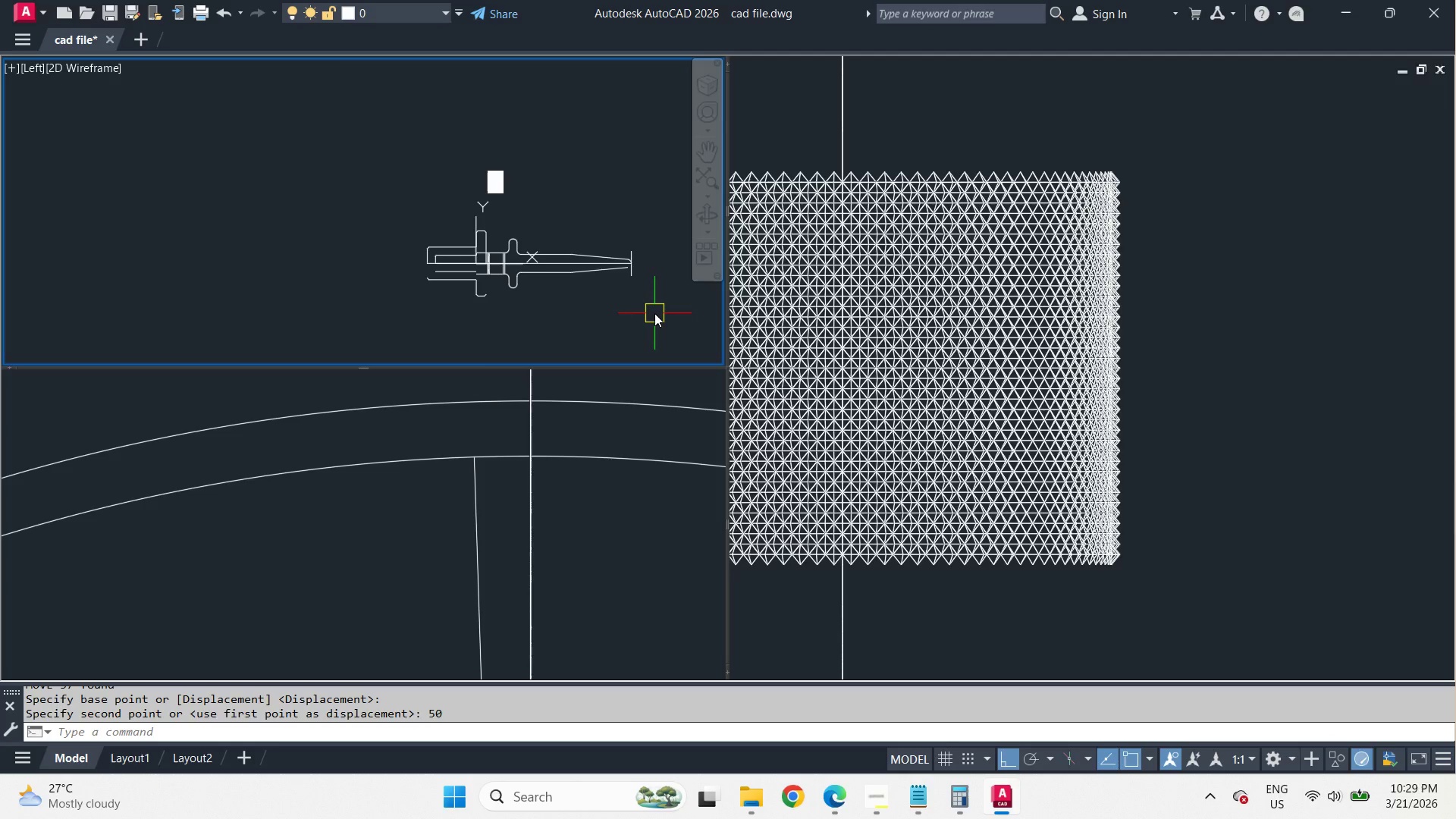 
key(Control+ControlLeft)
 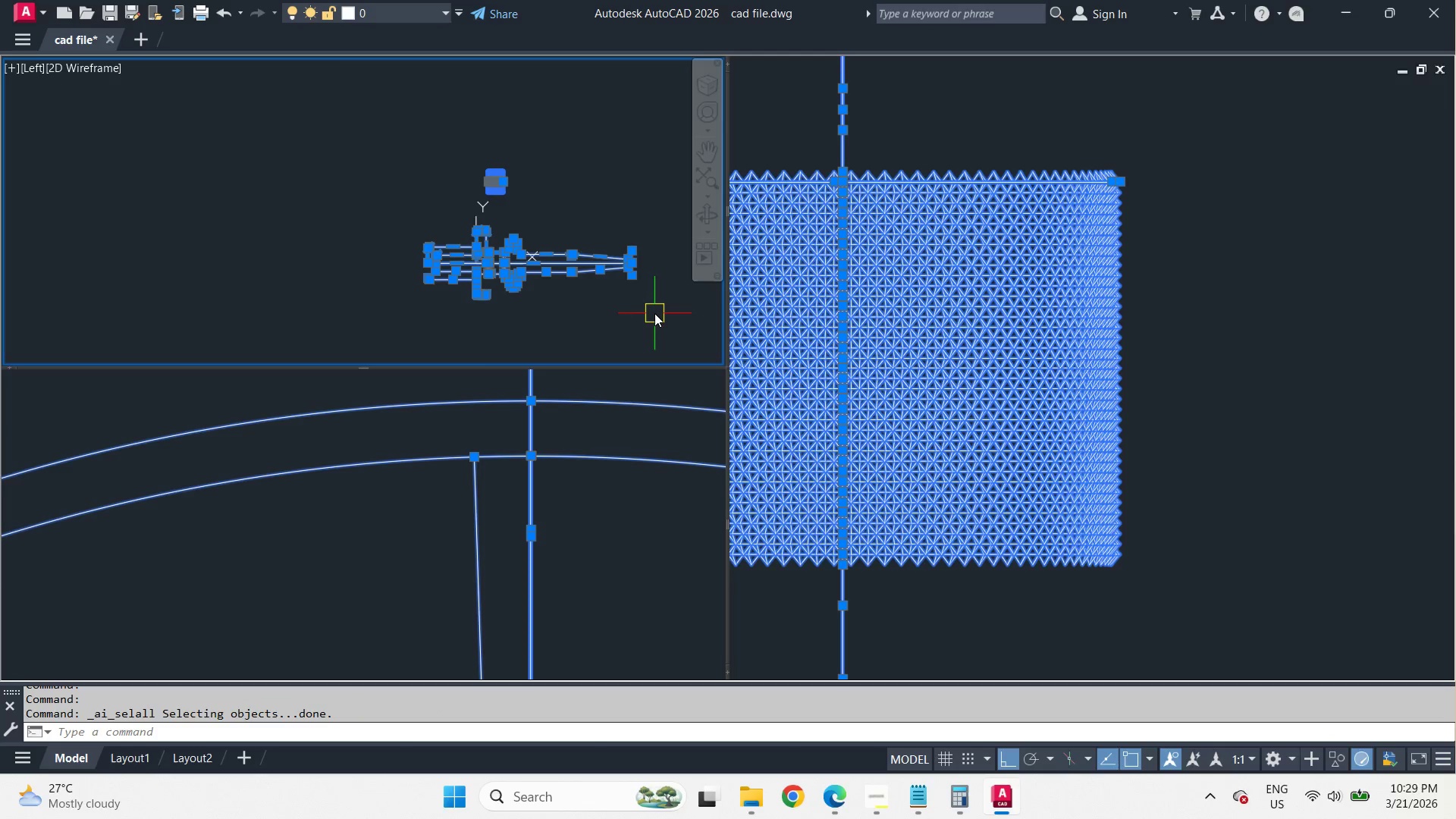 
key(Control+A)
 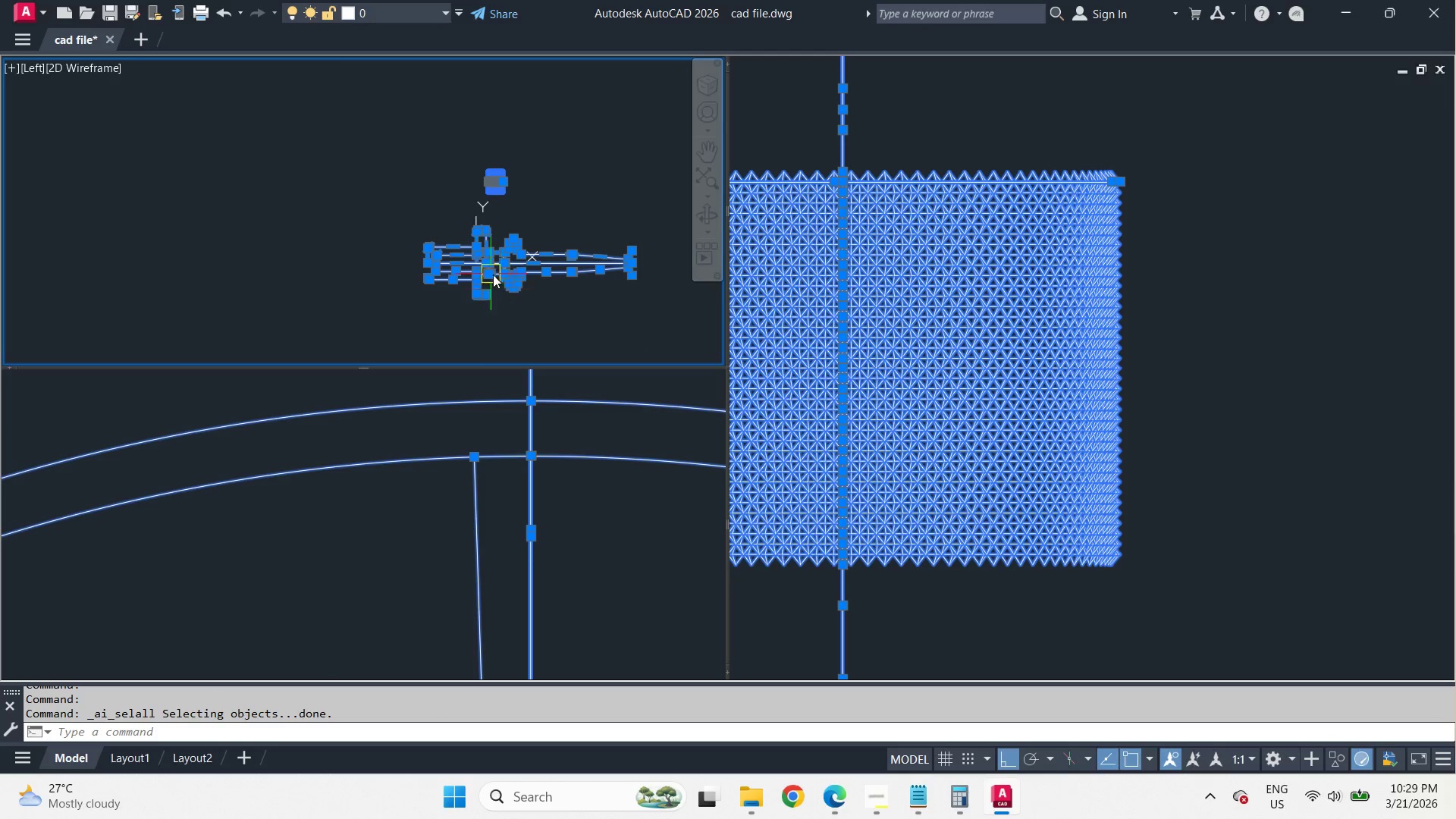 
hold_key(key=ShiftLeft, duration=0.78)
 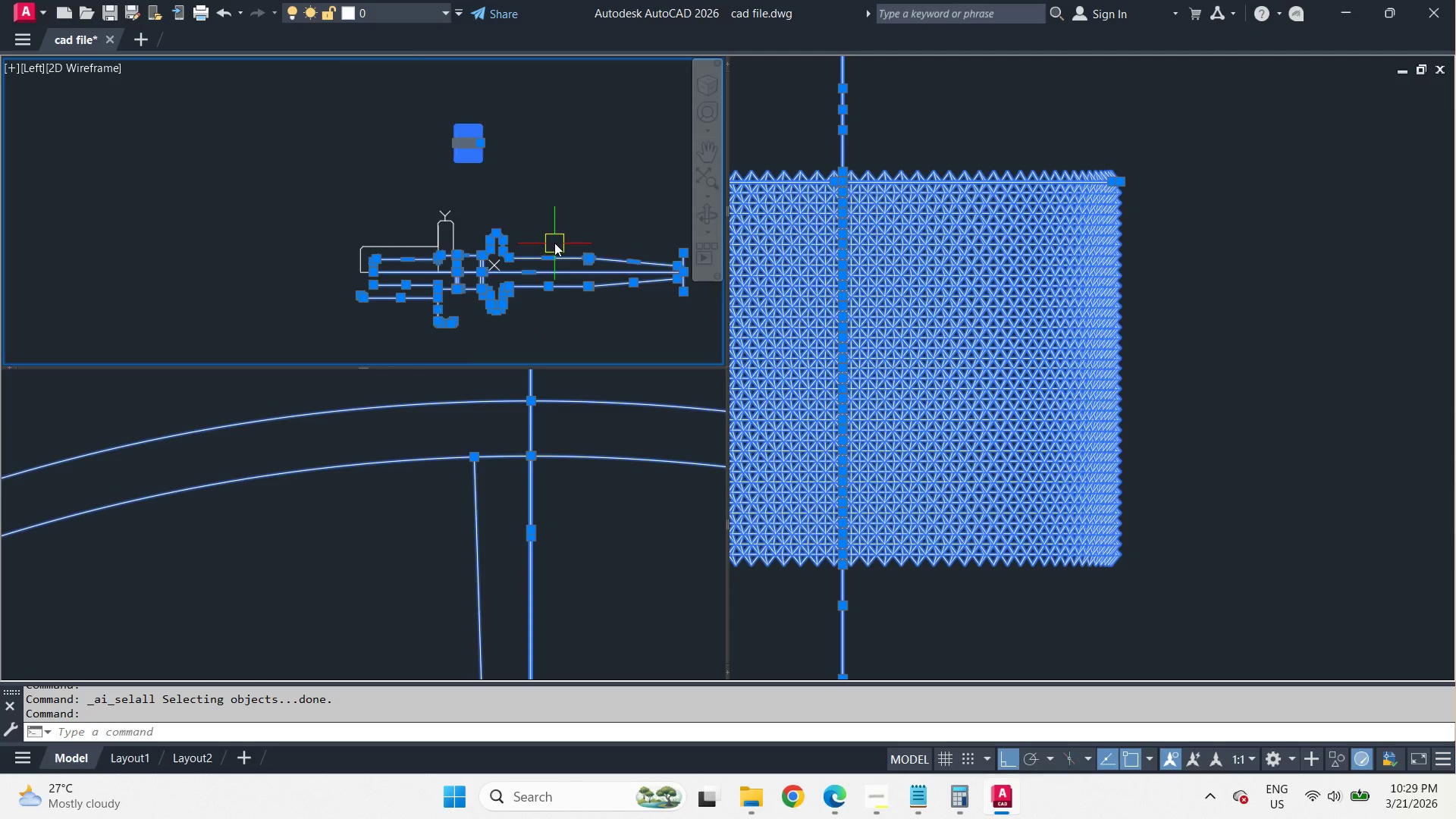 
scroll: coordinate [472, 249], scroll_direction: up, amount: 3.0
 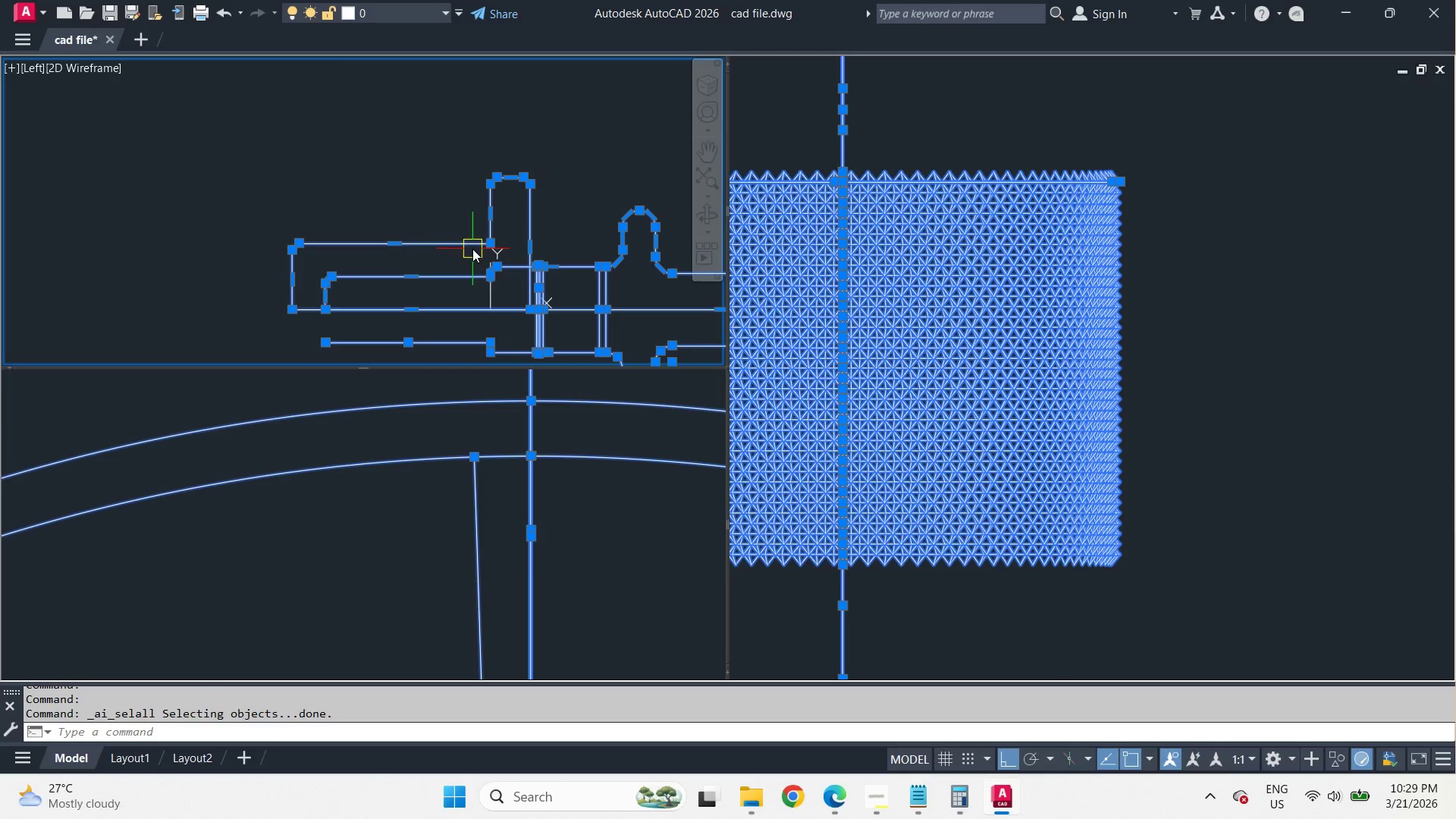 
left_click([450, 243])
 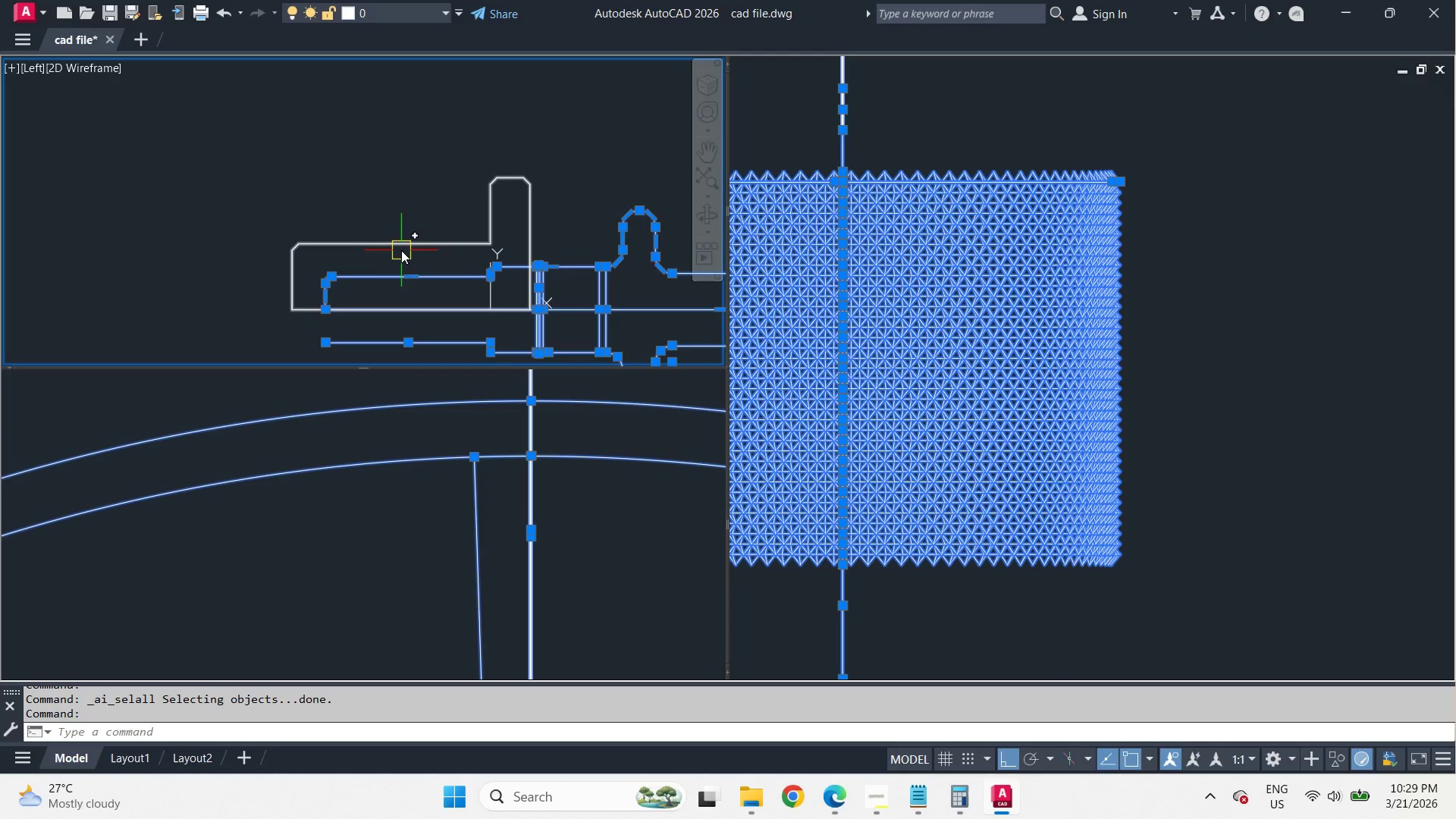 
hold_key(key=ShiftLeft, duration=0.81)
 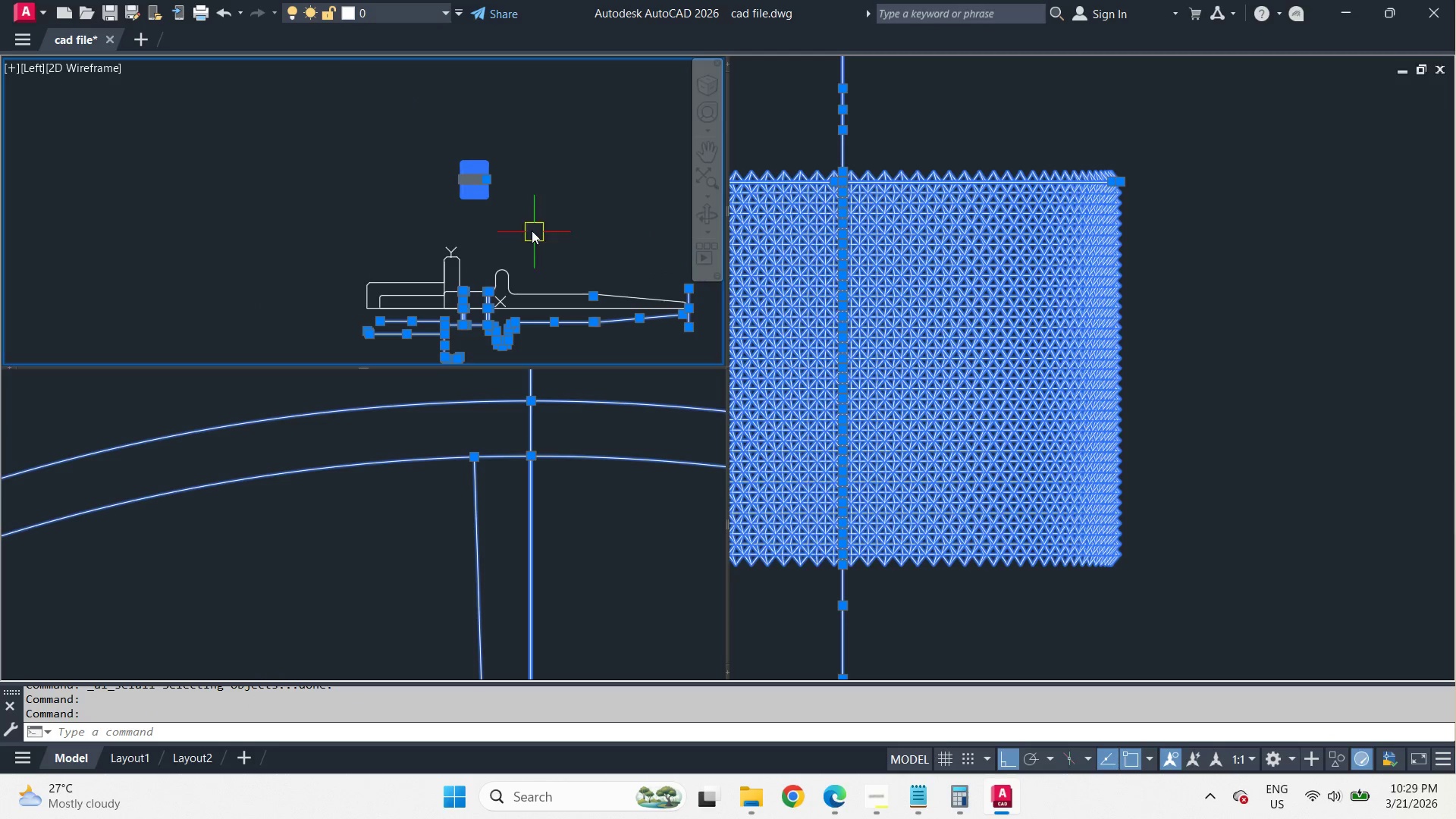 
scroll: coordinate [554, 243], scroll_direction: down, amount: 1.0
 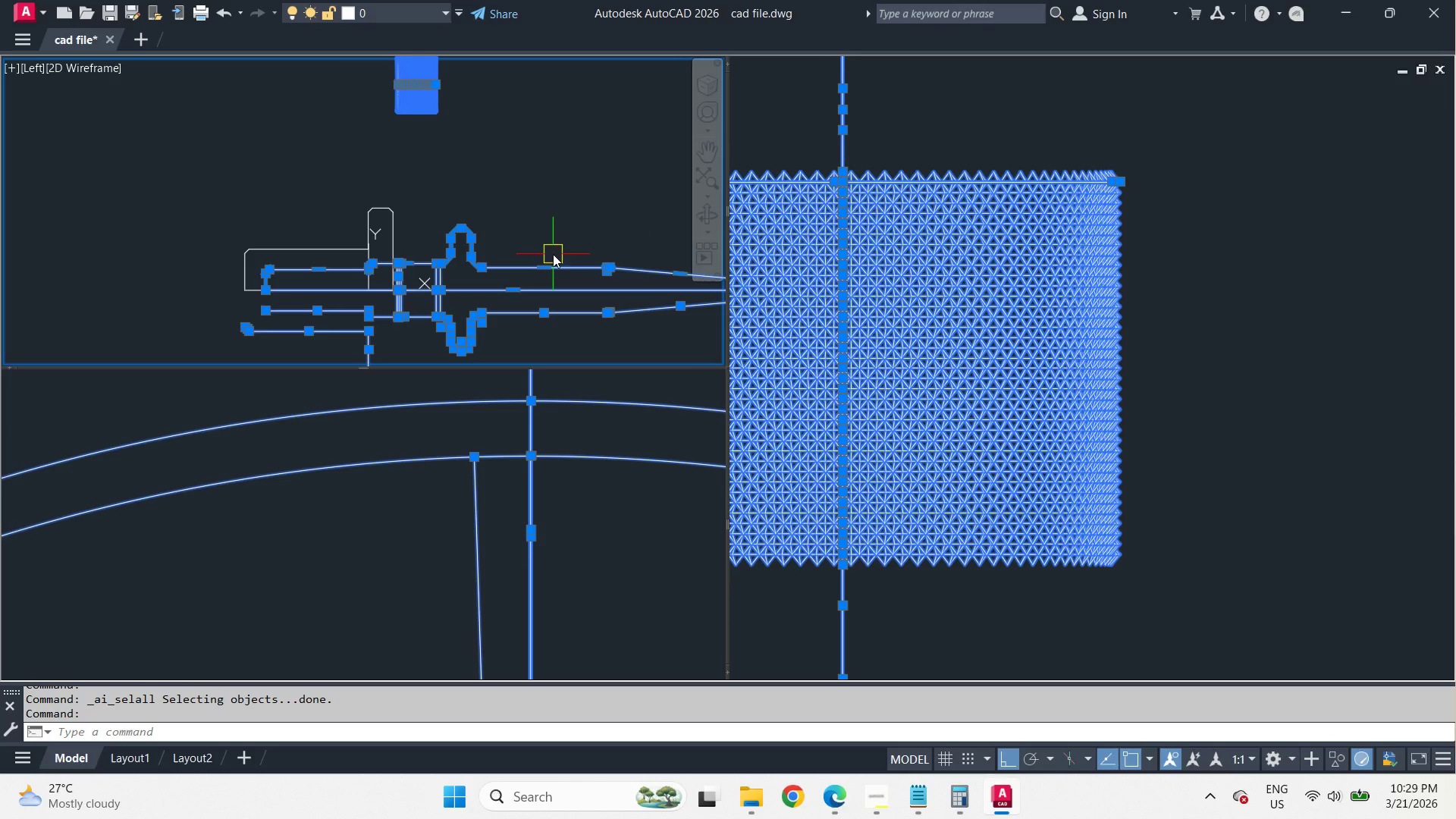 
left_click([562, 269])
 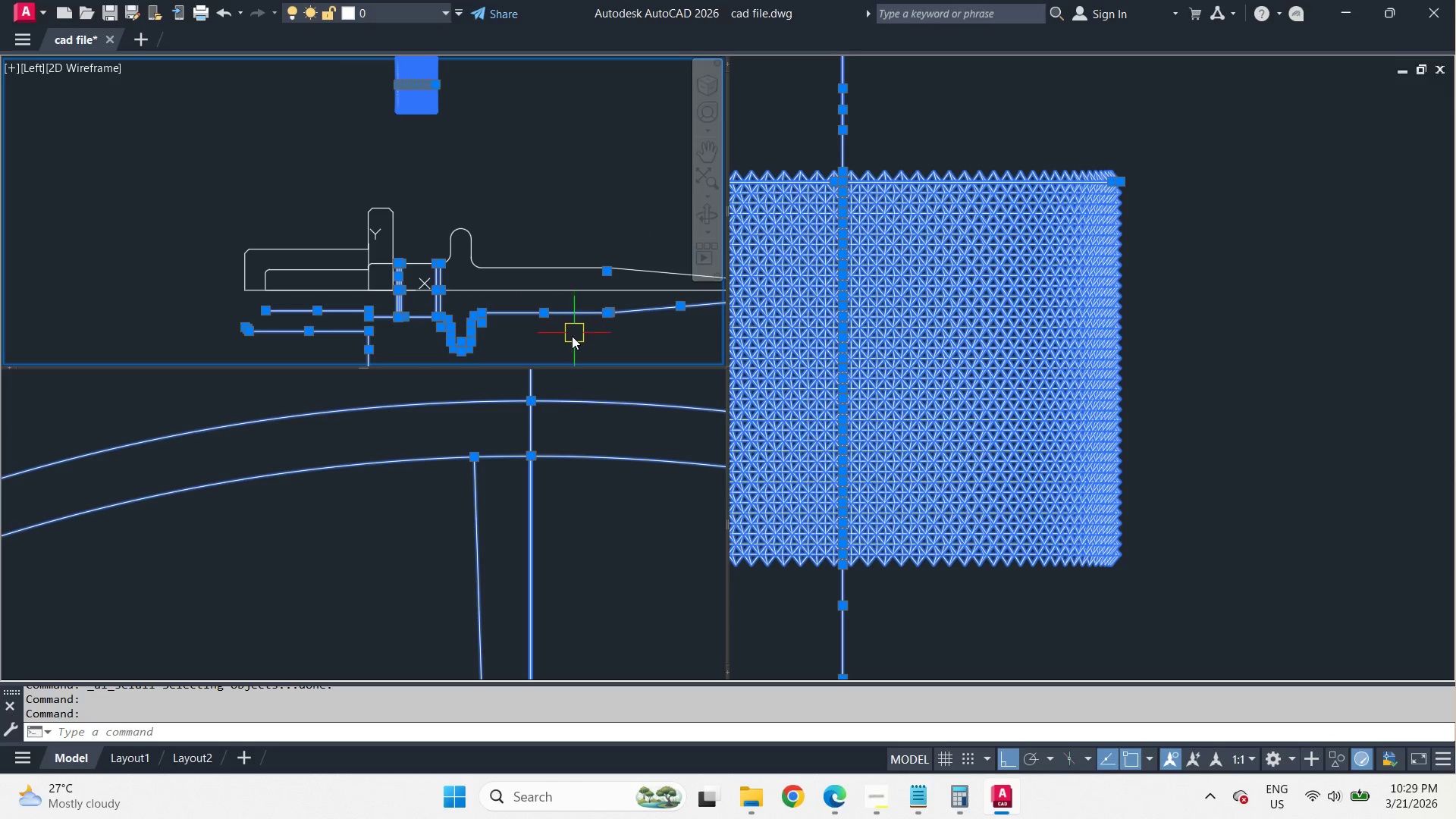 
scroll: coordinate [571, 338], scroll_direction: down, amount: 1.0
 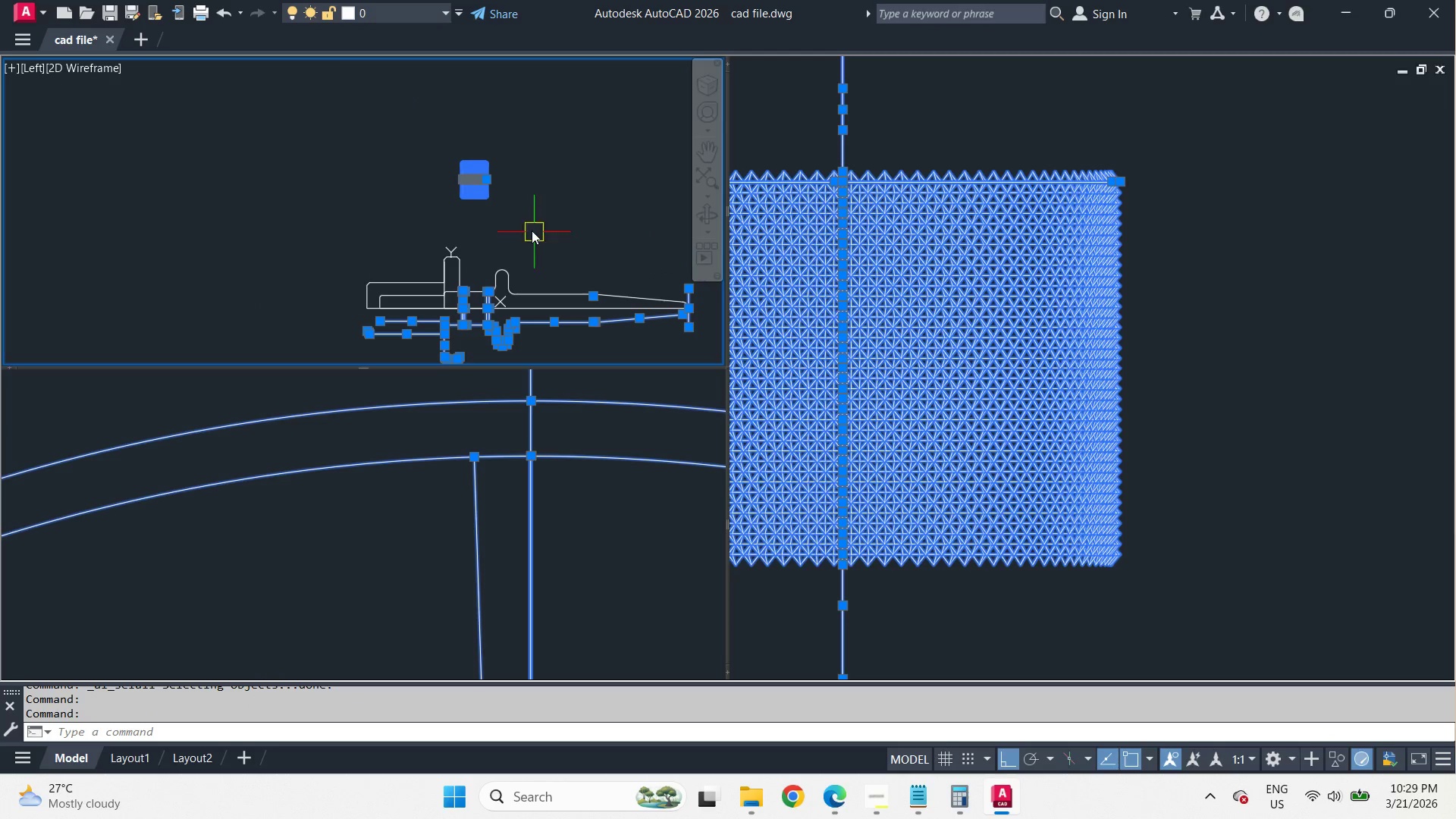 
hold_key(key=ShiftLeft, duration=0.84)
left_click_drag(start_coordinate=[526, 220], to_coordinate=[473, 169])
 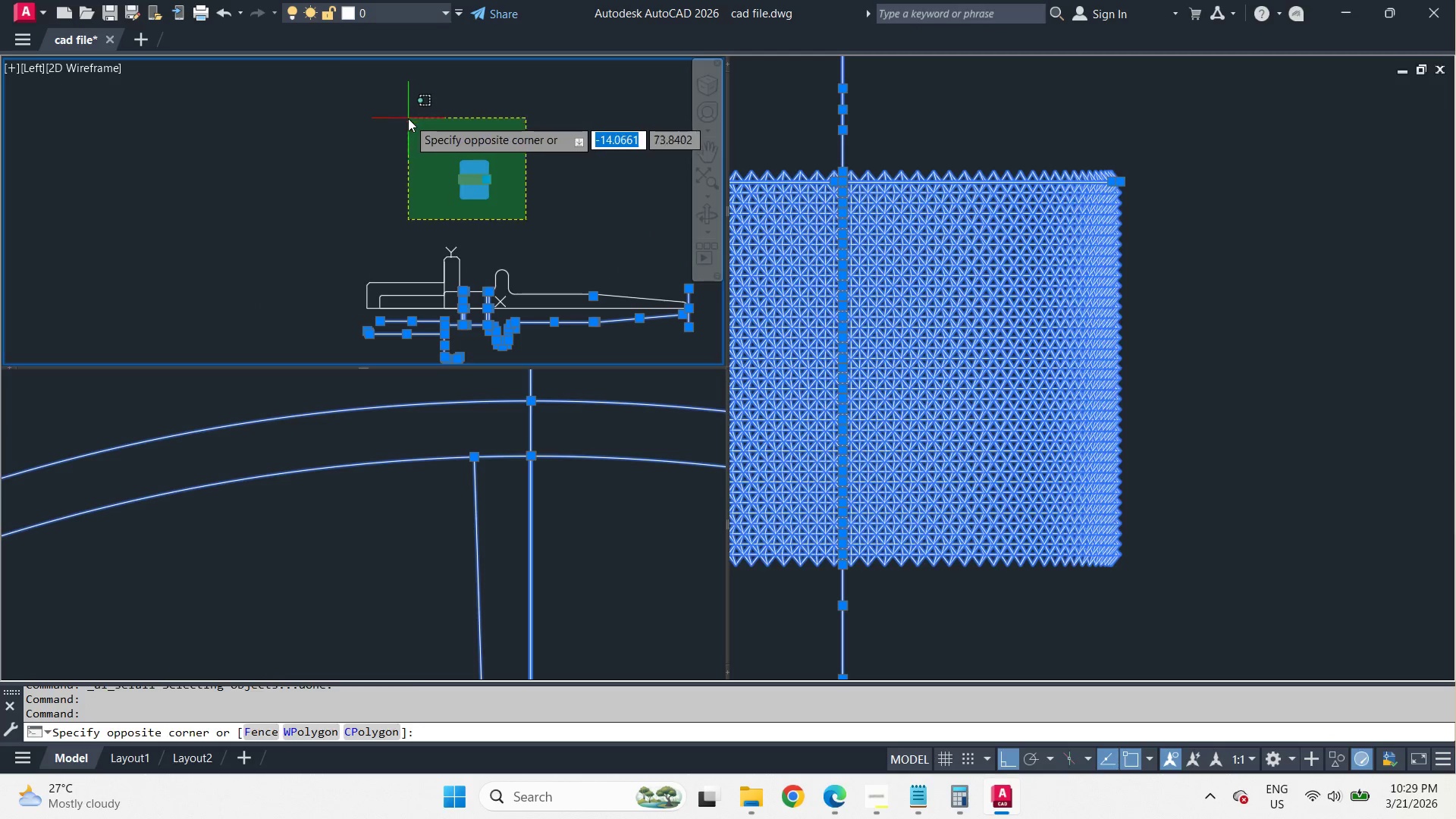 
double_click([408, 118])
 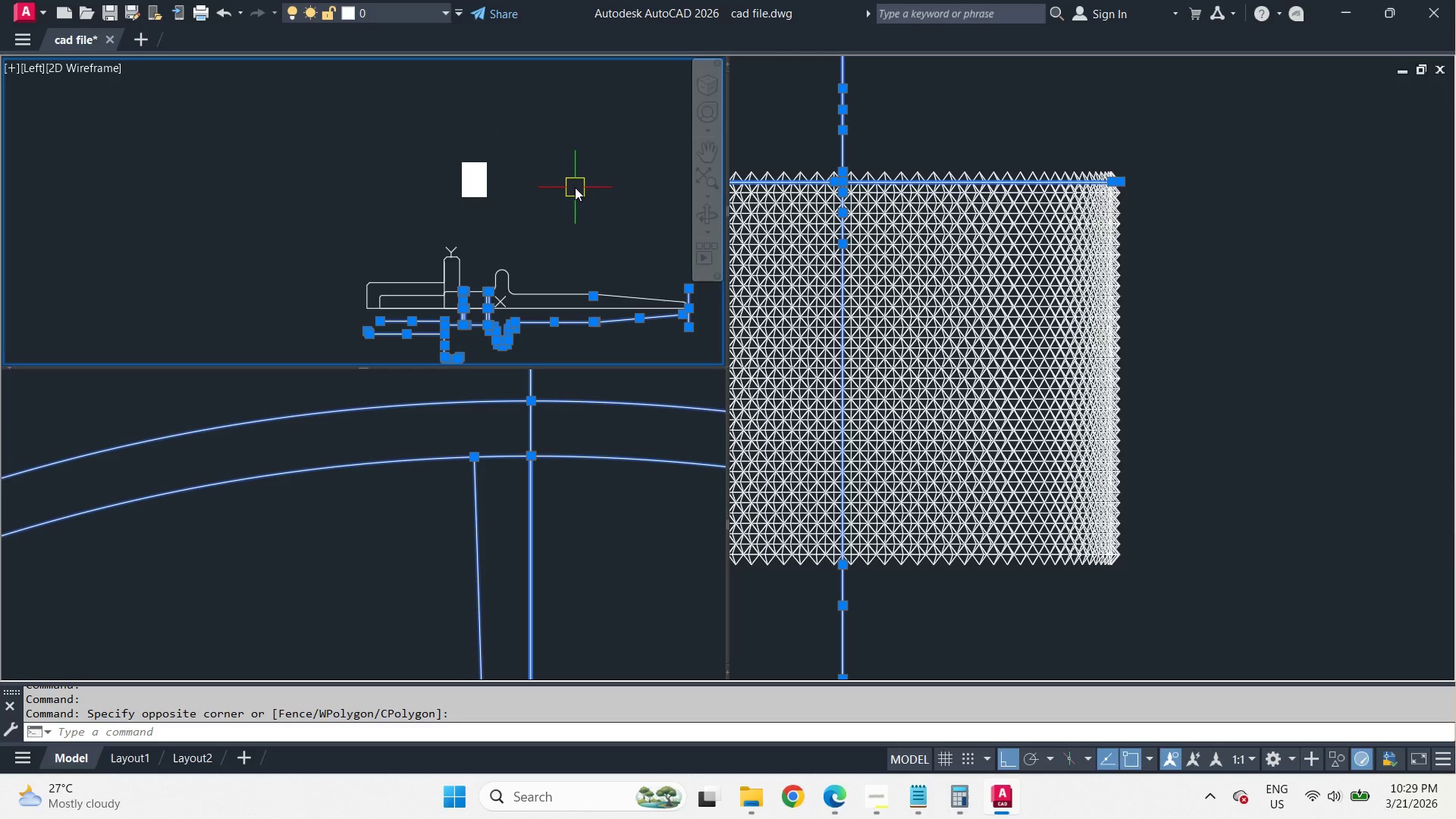 
key(E)
 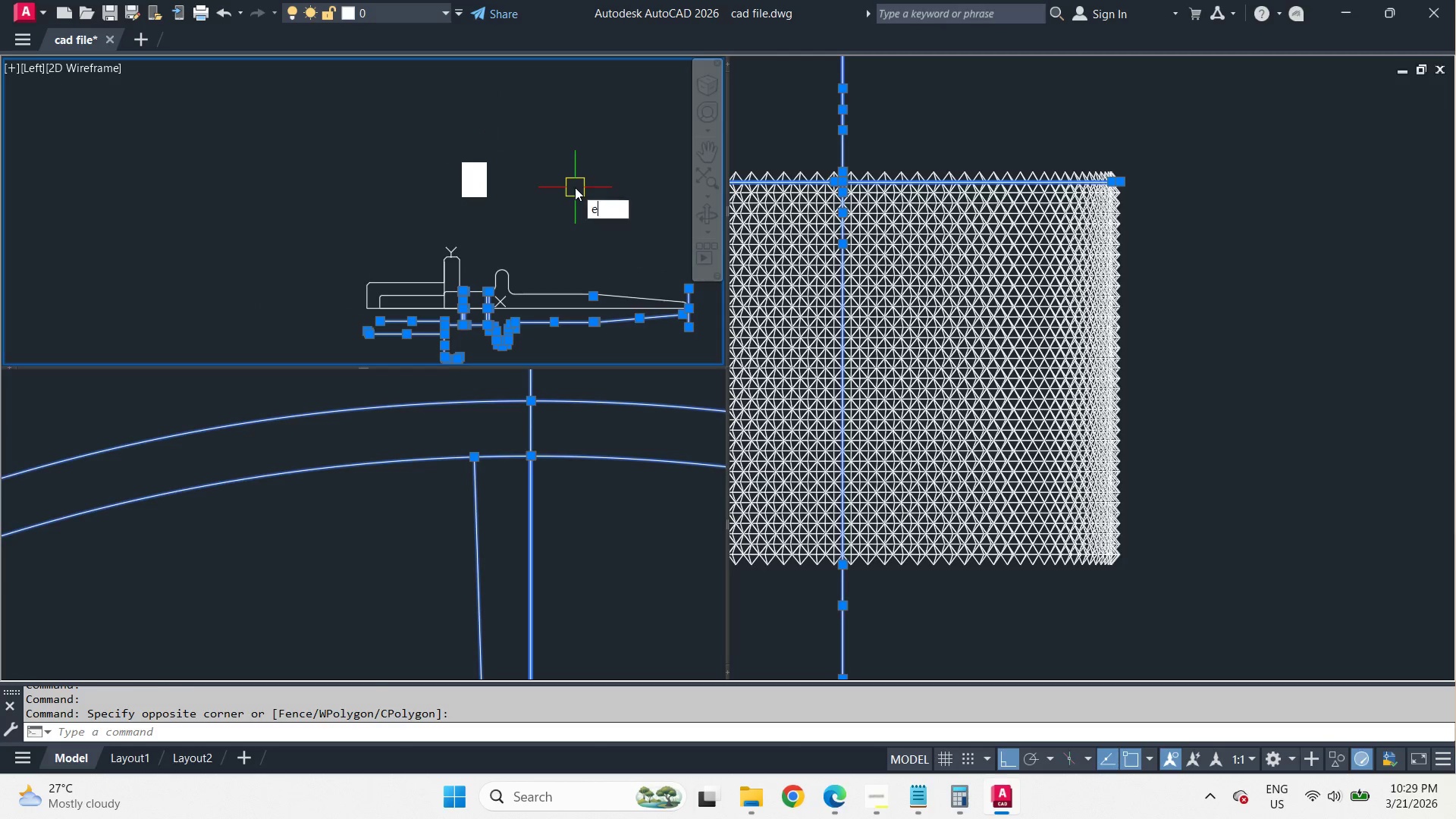 
key(Space)
 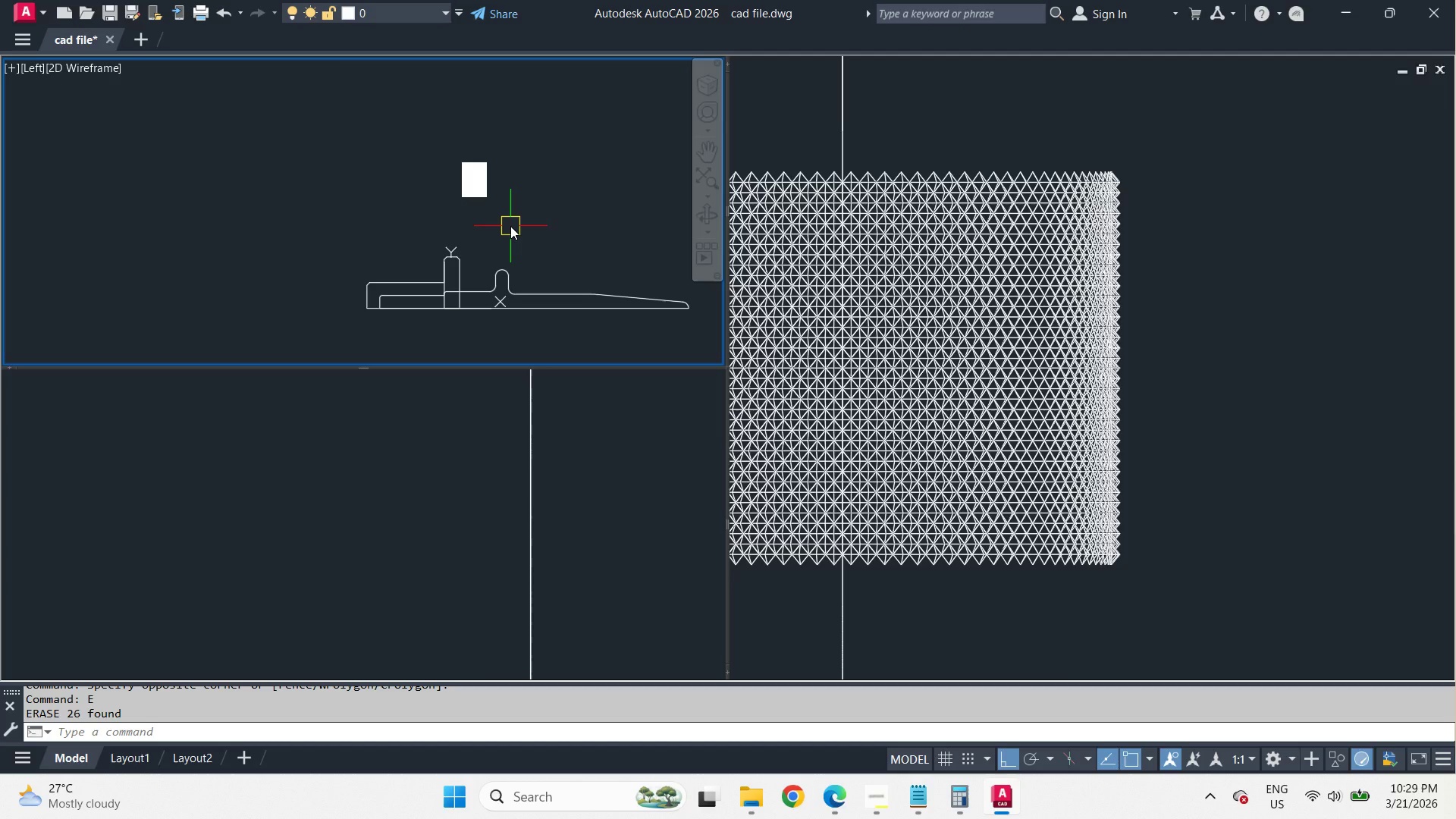 
wait(7.02)
 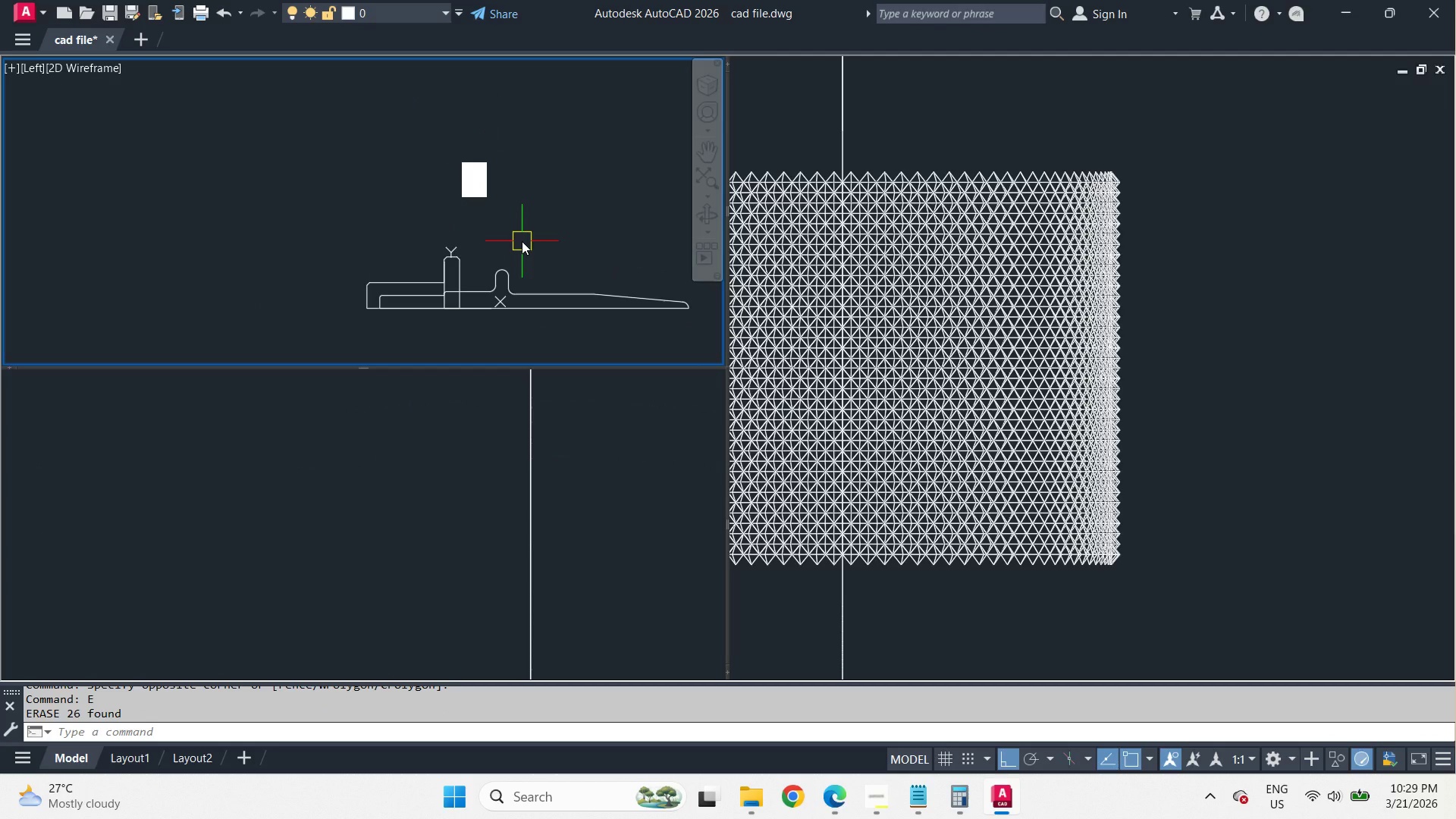 
type(rev)
 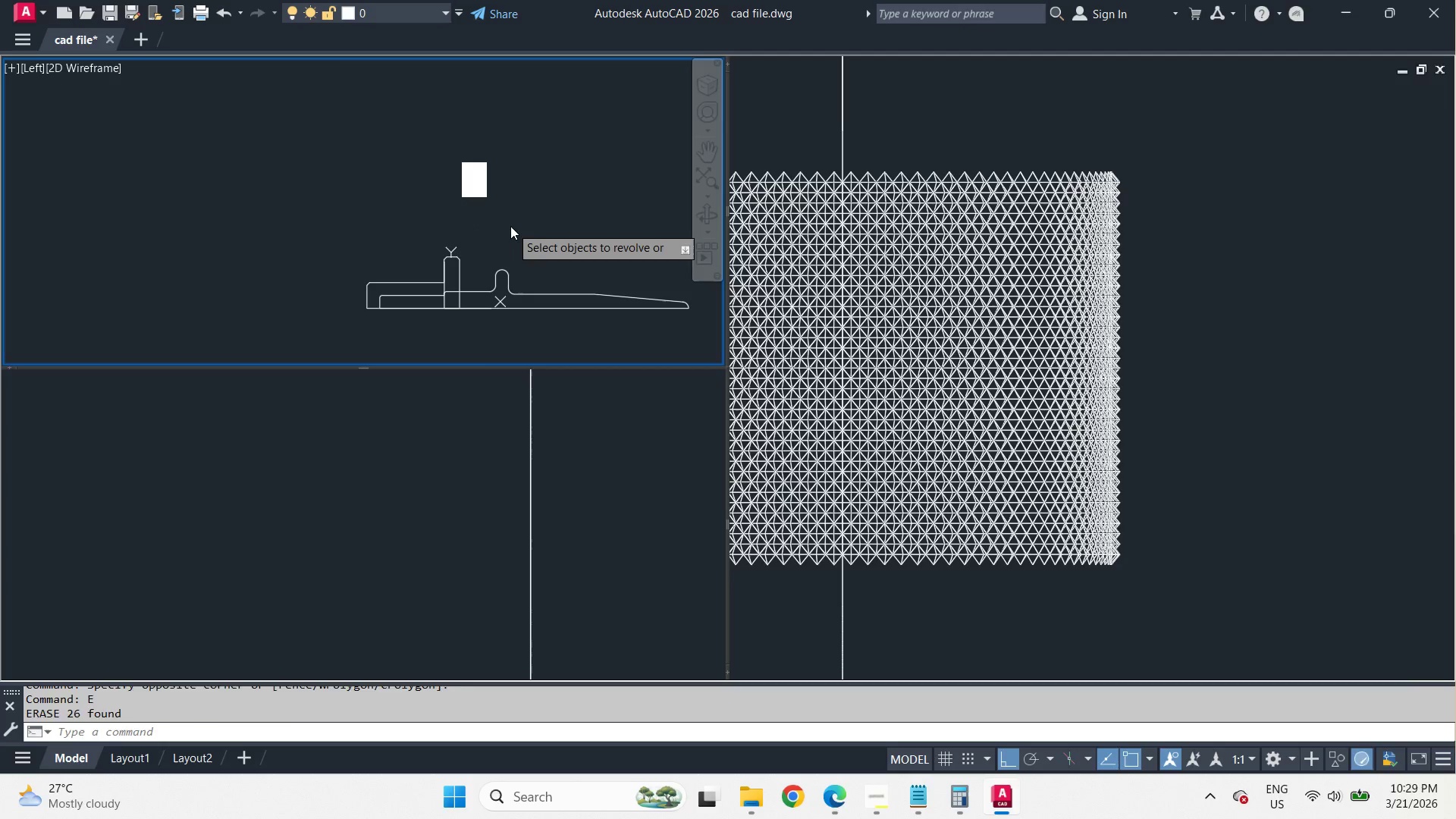 
key(Space)
 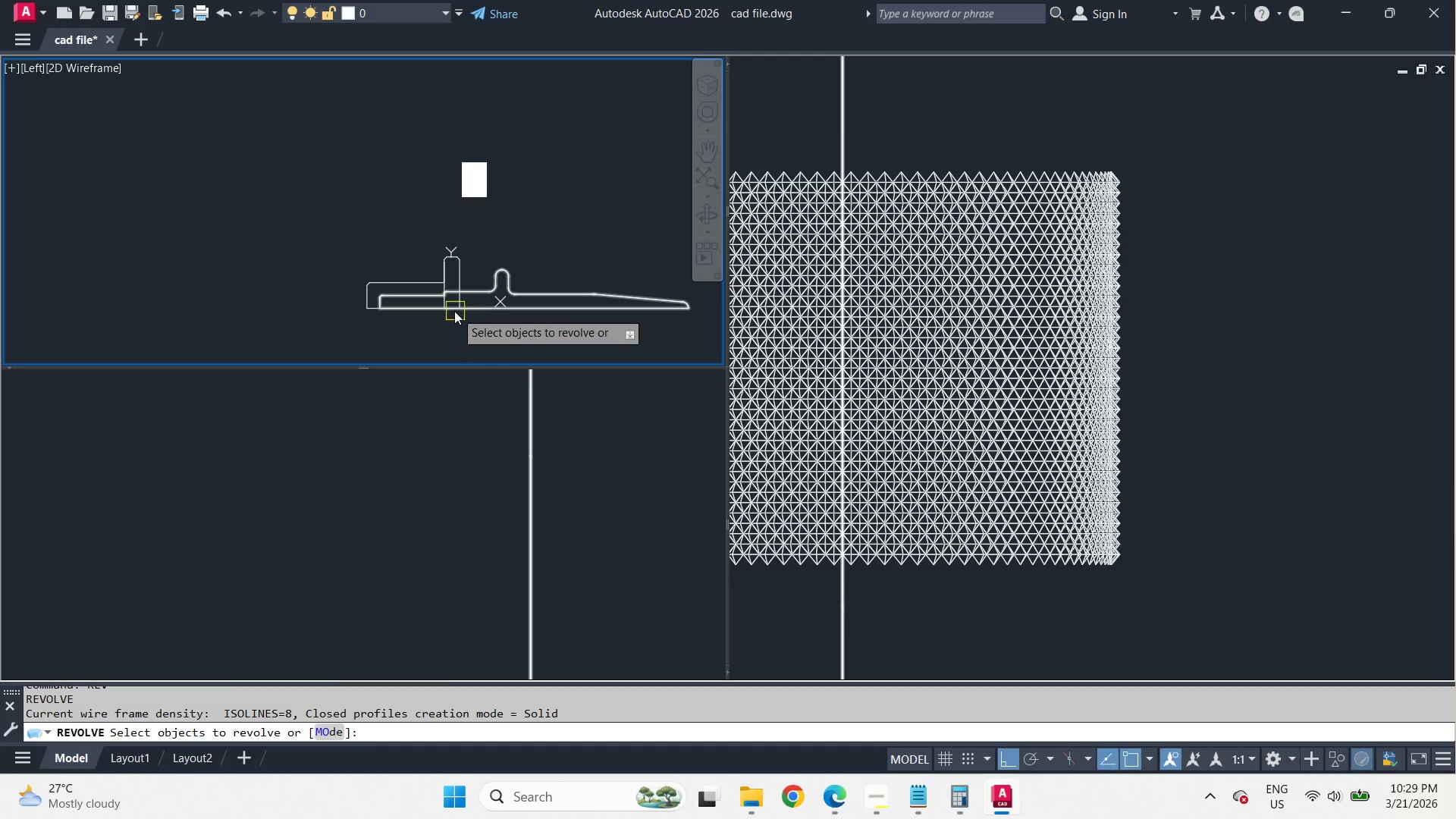 
scroll: coordinate [453, 311], scroll_direction: up, amount: 1.0
 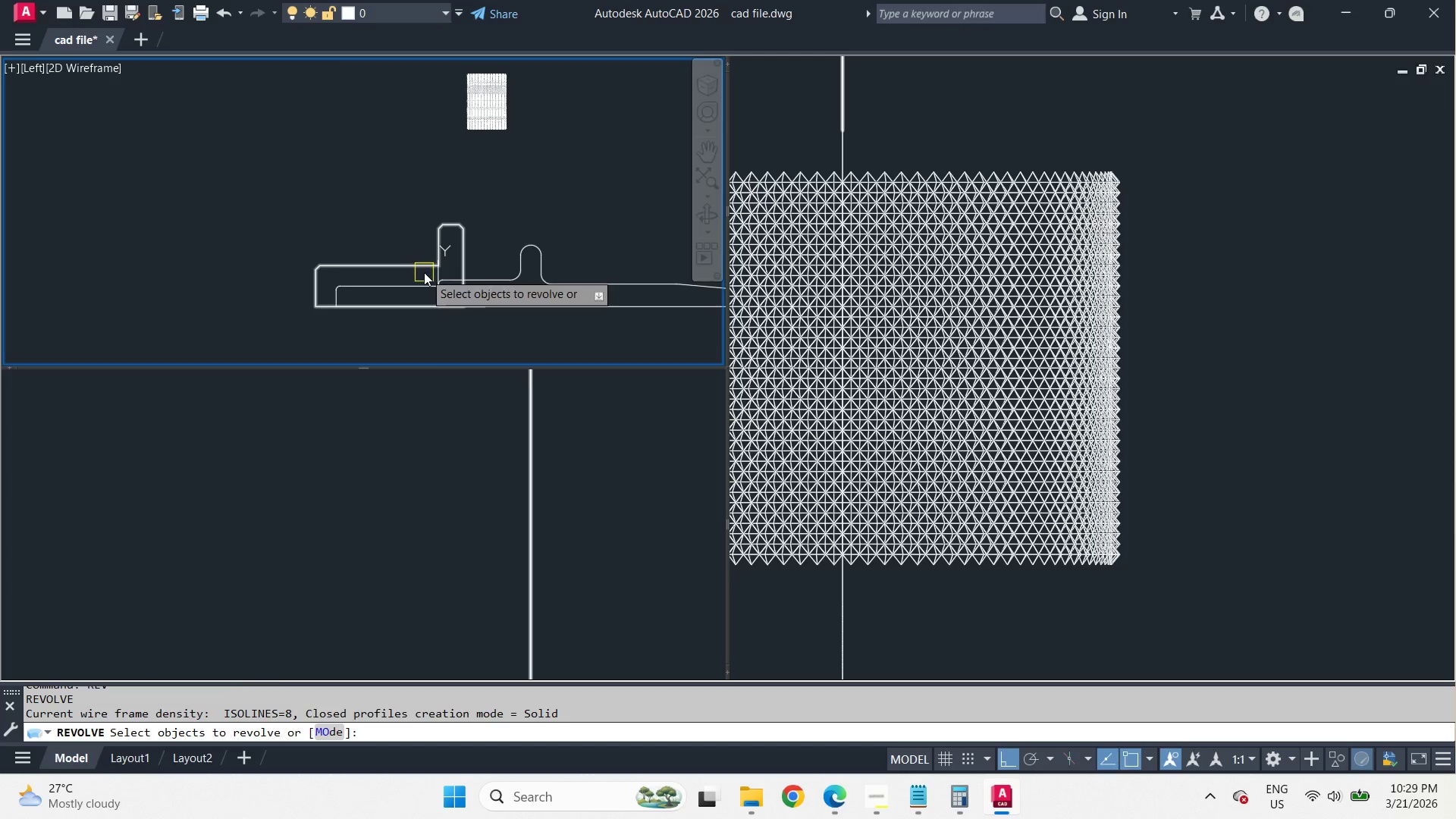 
left_click([424, 272])
 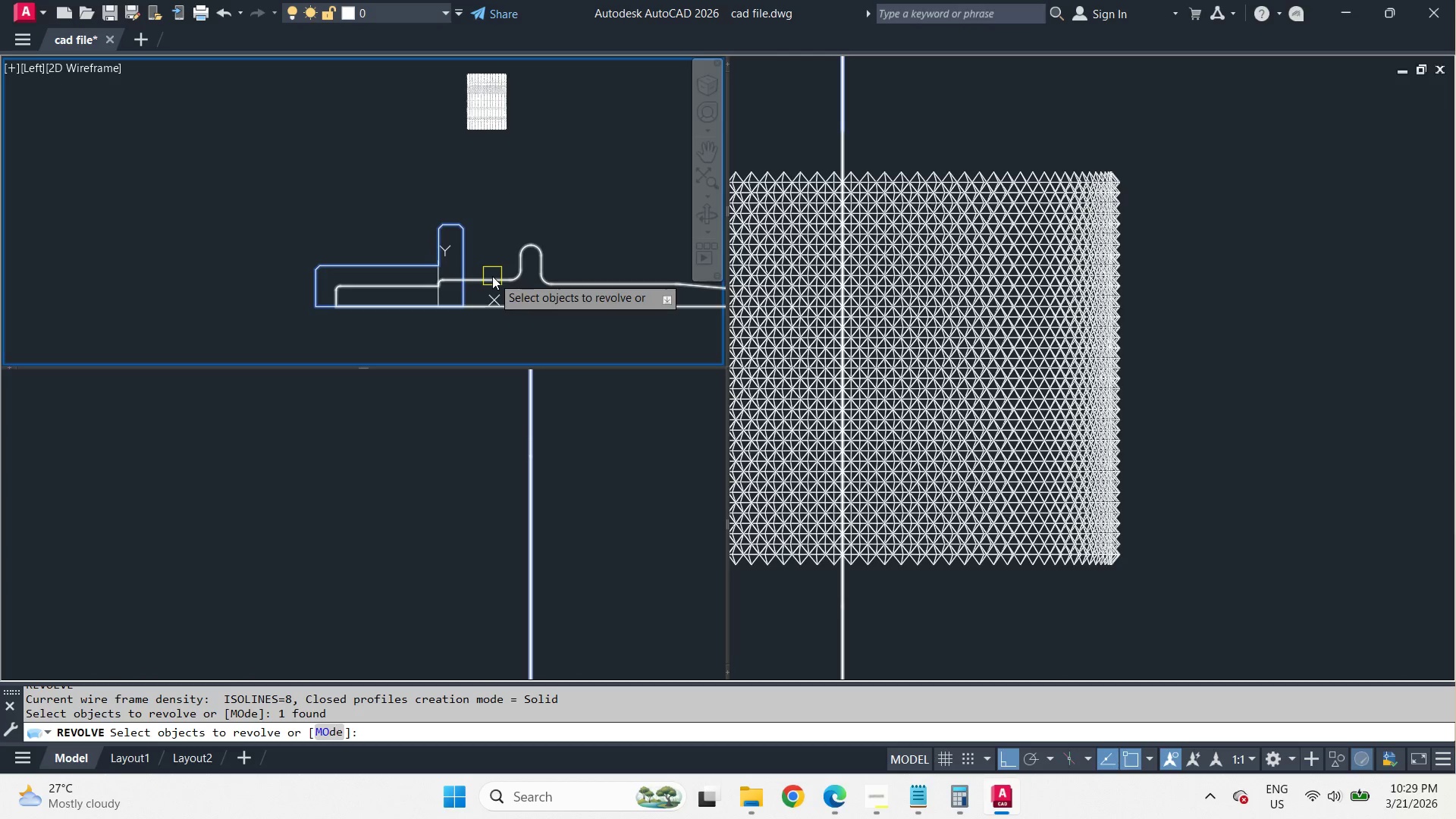 
left_click([492, 276])
 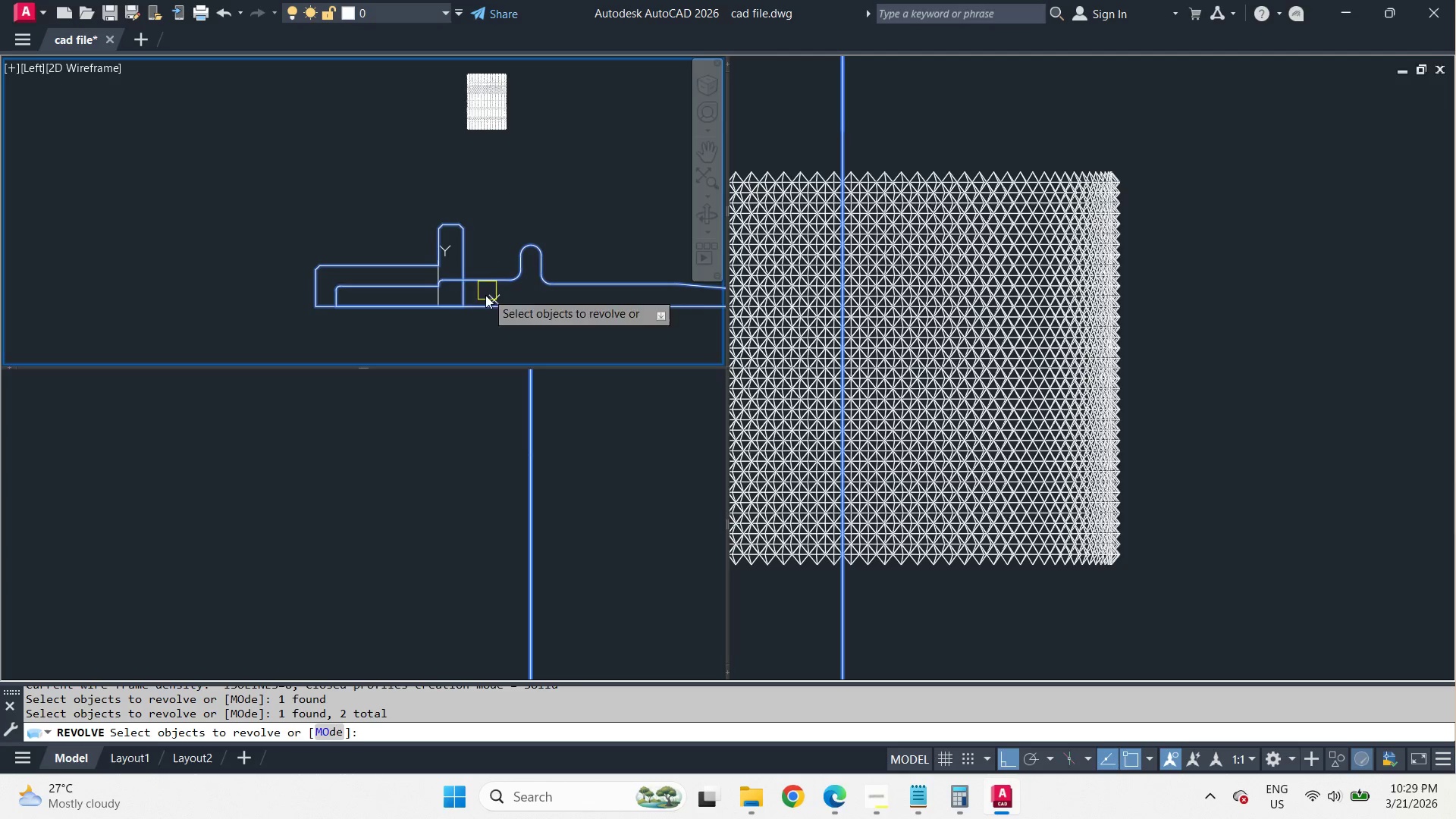 
key(Space)
 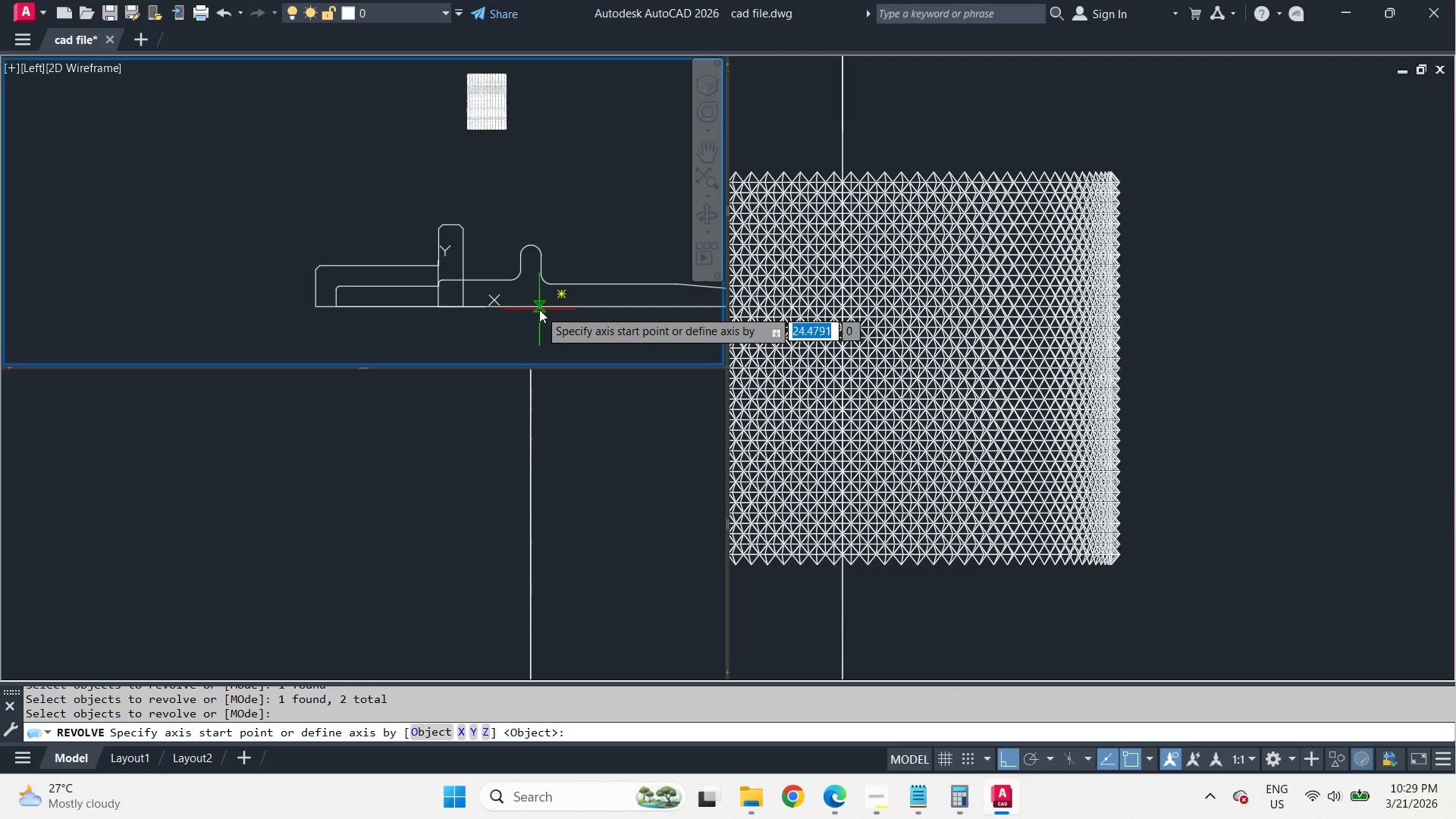 
left_click_drag(start_coordinate=[540, 309], to_coordinate=[548, 309])
 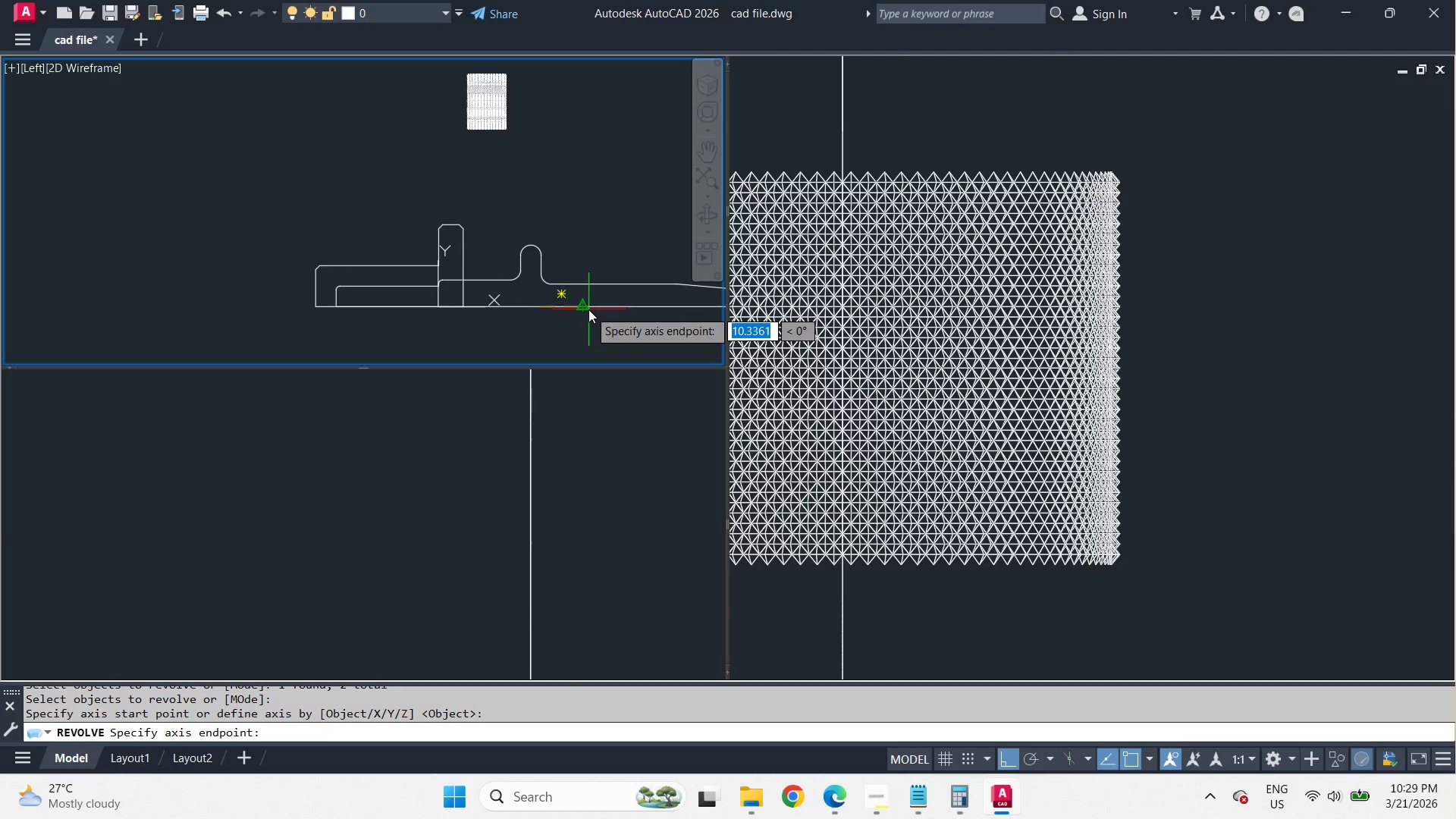 
left_click([588, 309])
 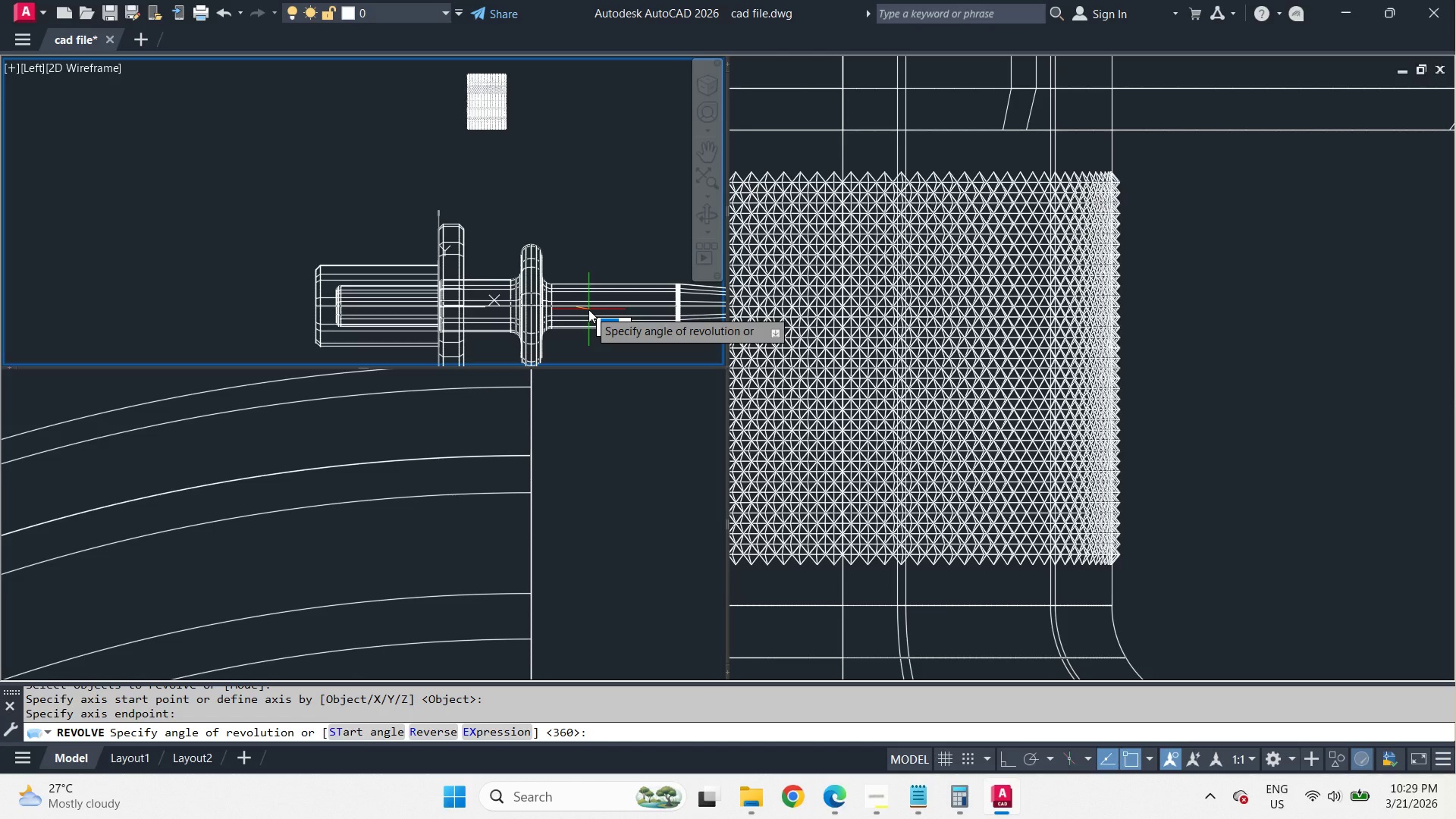 
key(Space)
 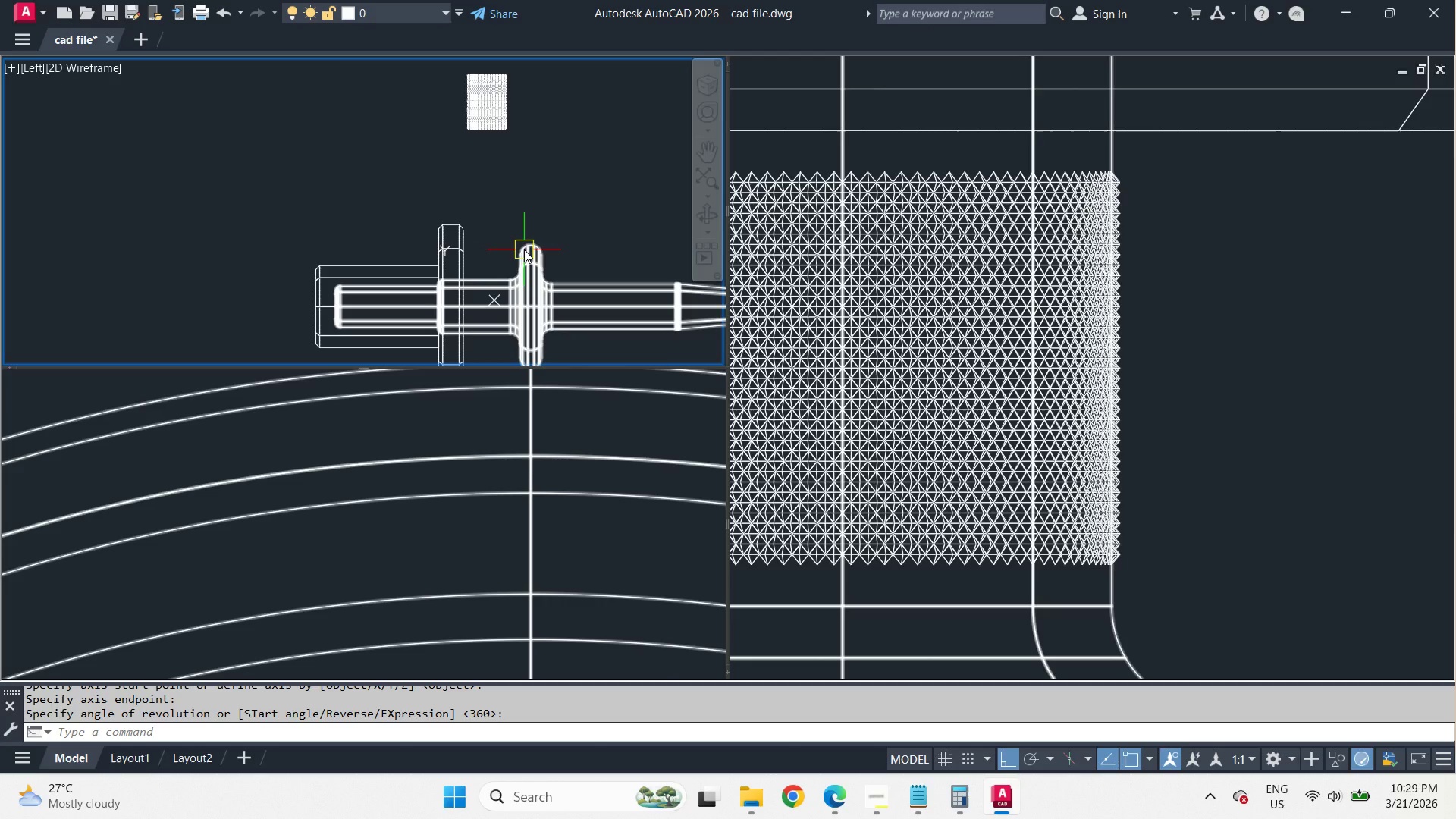 
scroll: coordinate [357, 302], scroll_direction: up, amount: 2.0
 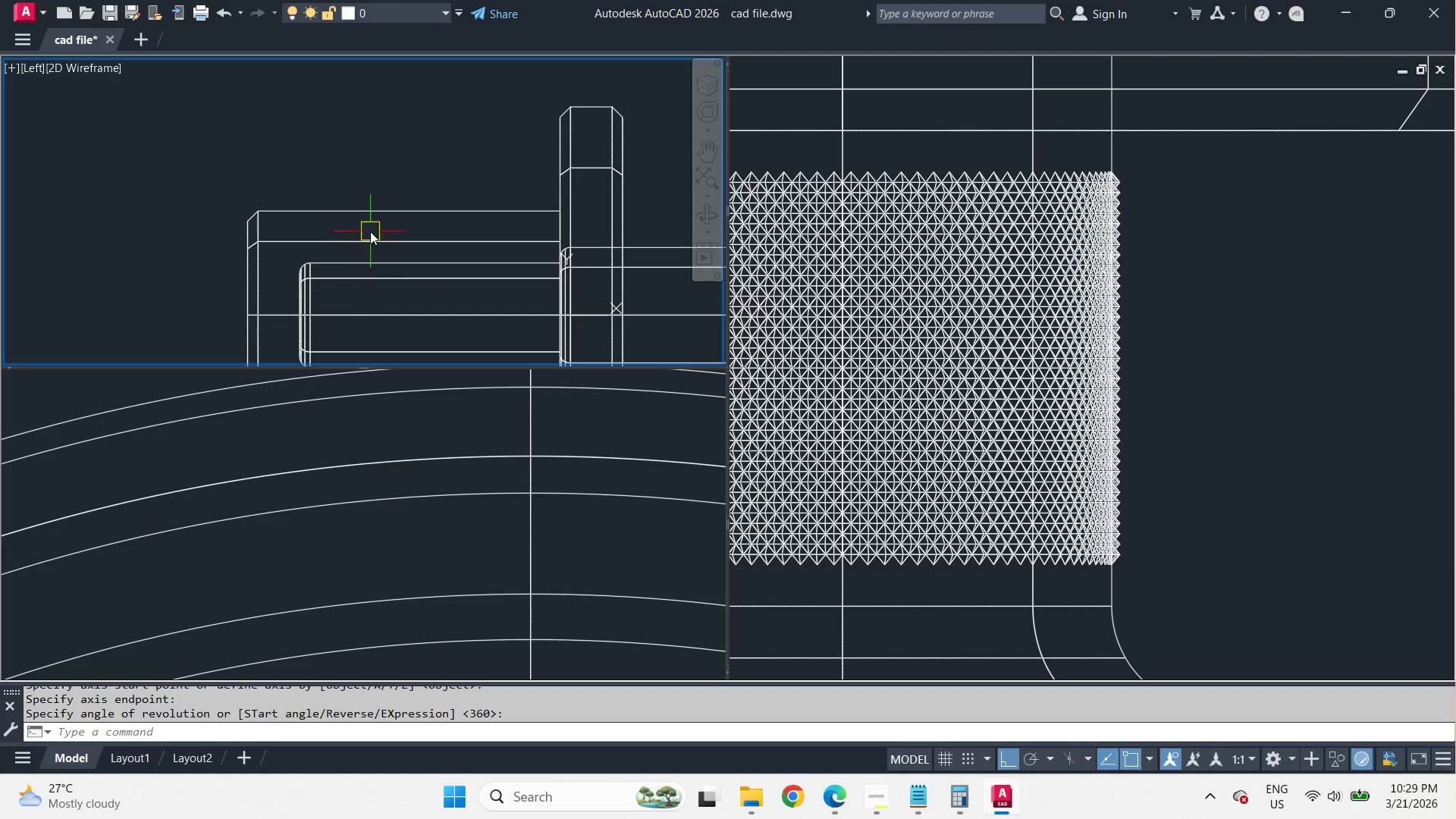 
scroll: coordinate [378, 185], scroll_direction: down, amount: 3.0
 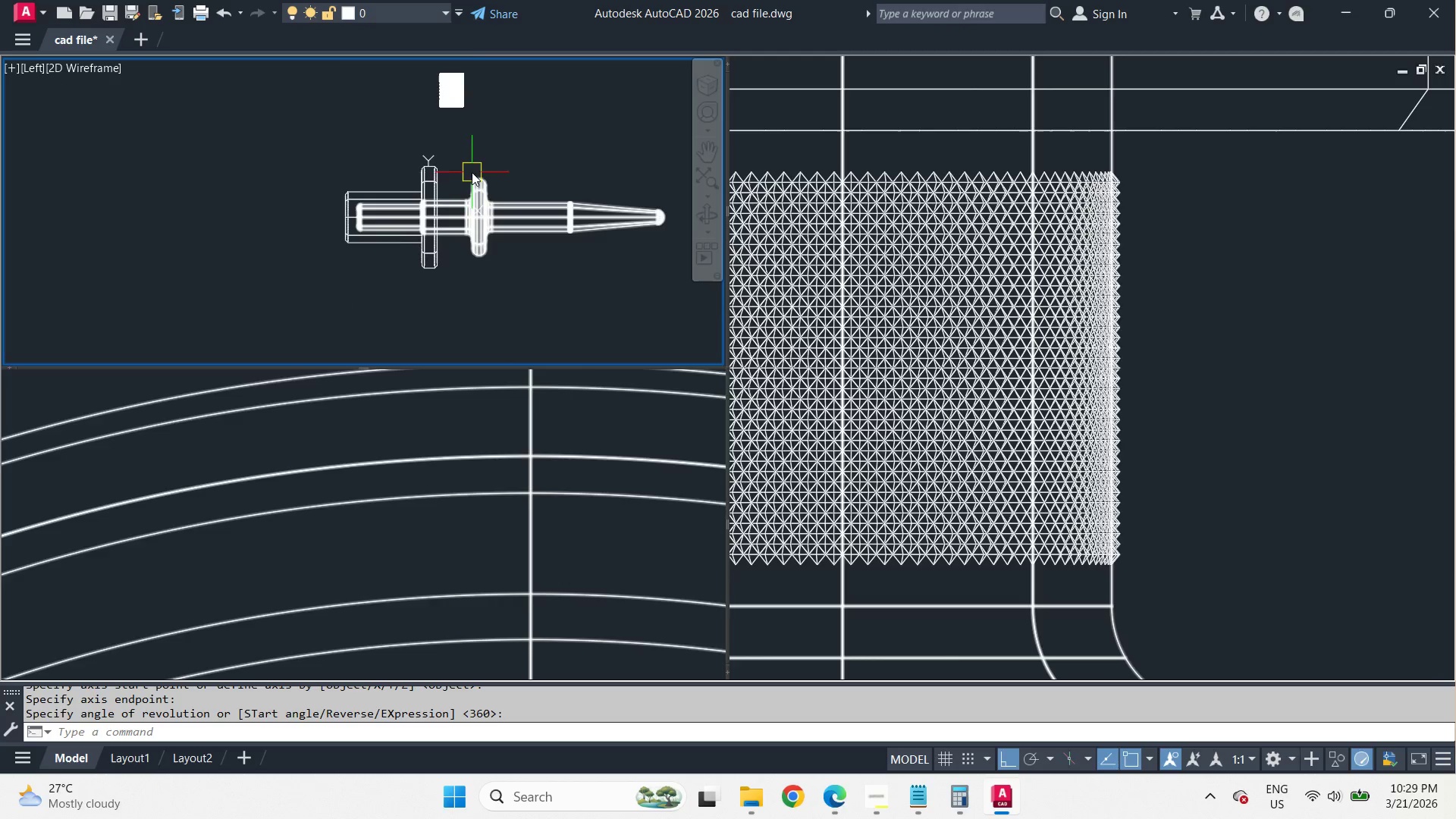 
scroll: coordinate [459, 176], scroll_direction: up, amount: 3.0
 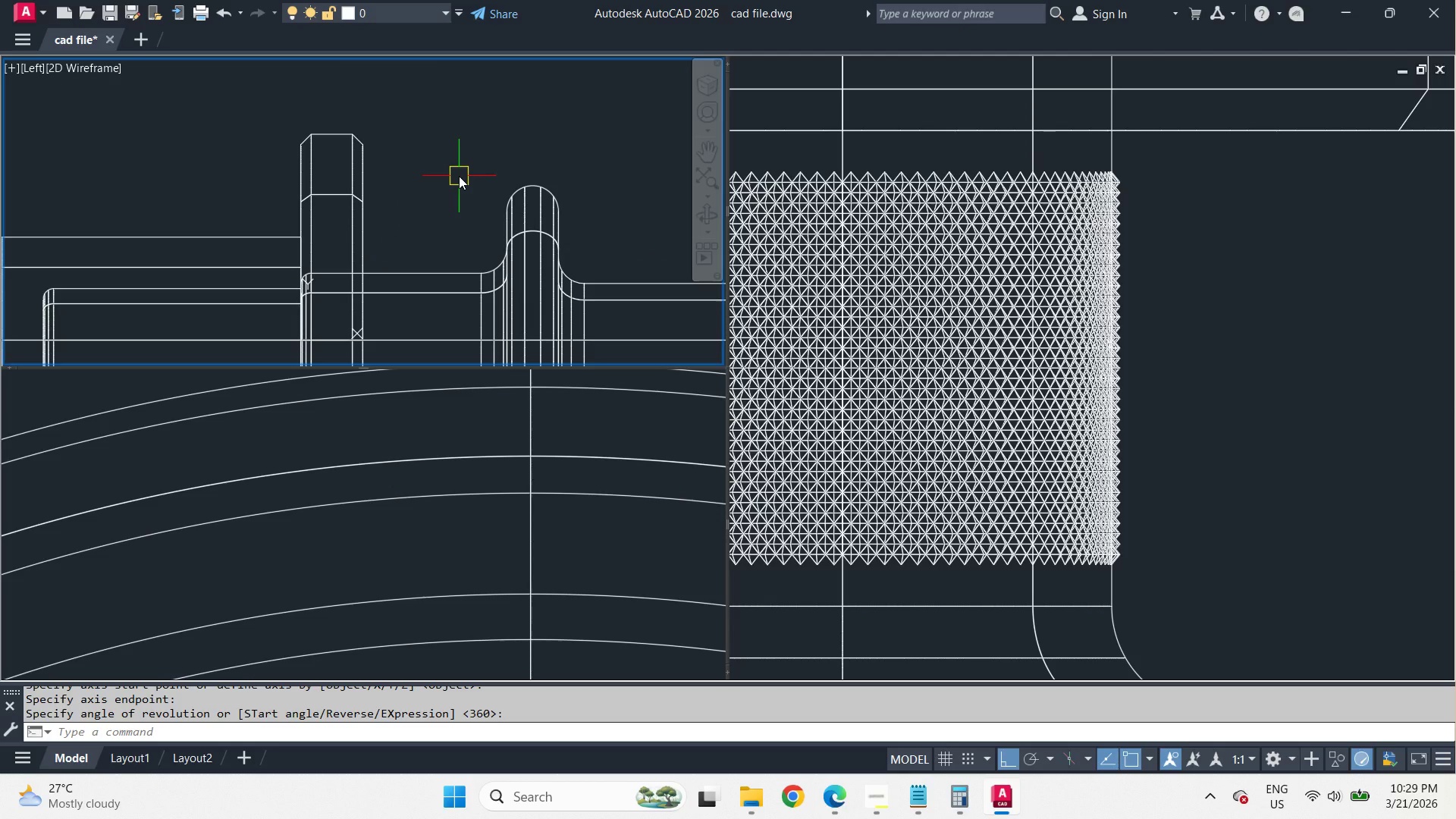 
scroll: coordinate [459, 176], scroll_direction: down, amount: 1.0
 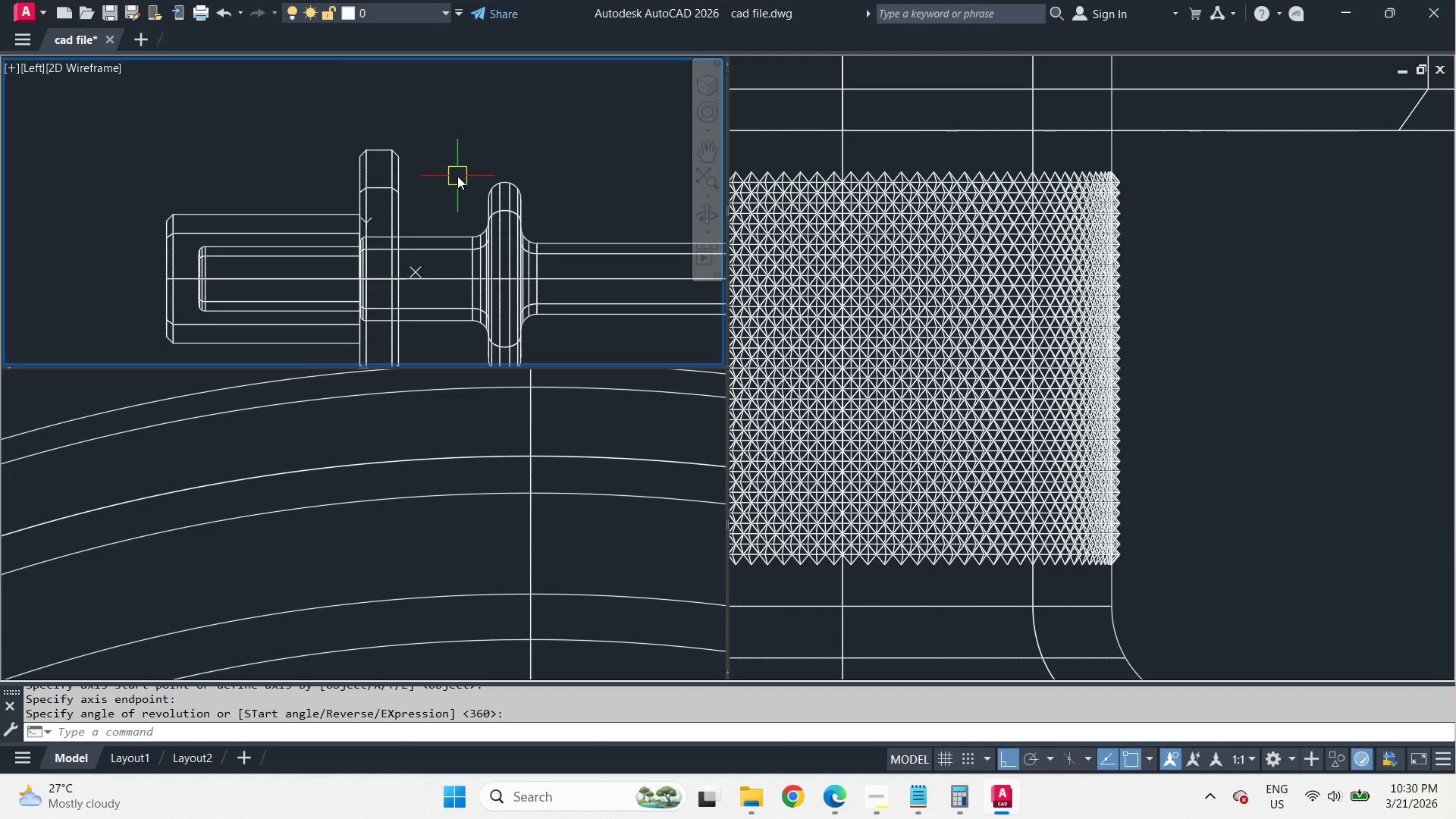 
wait(9.32)
 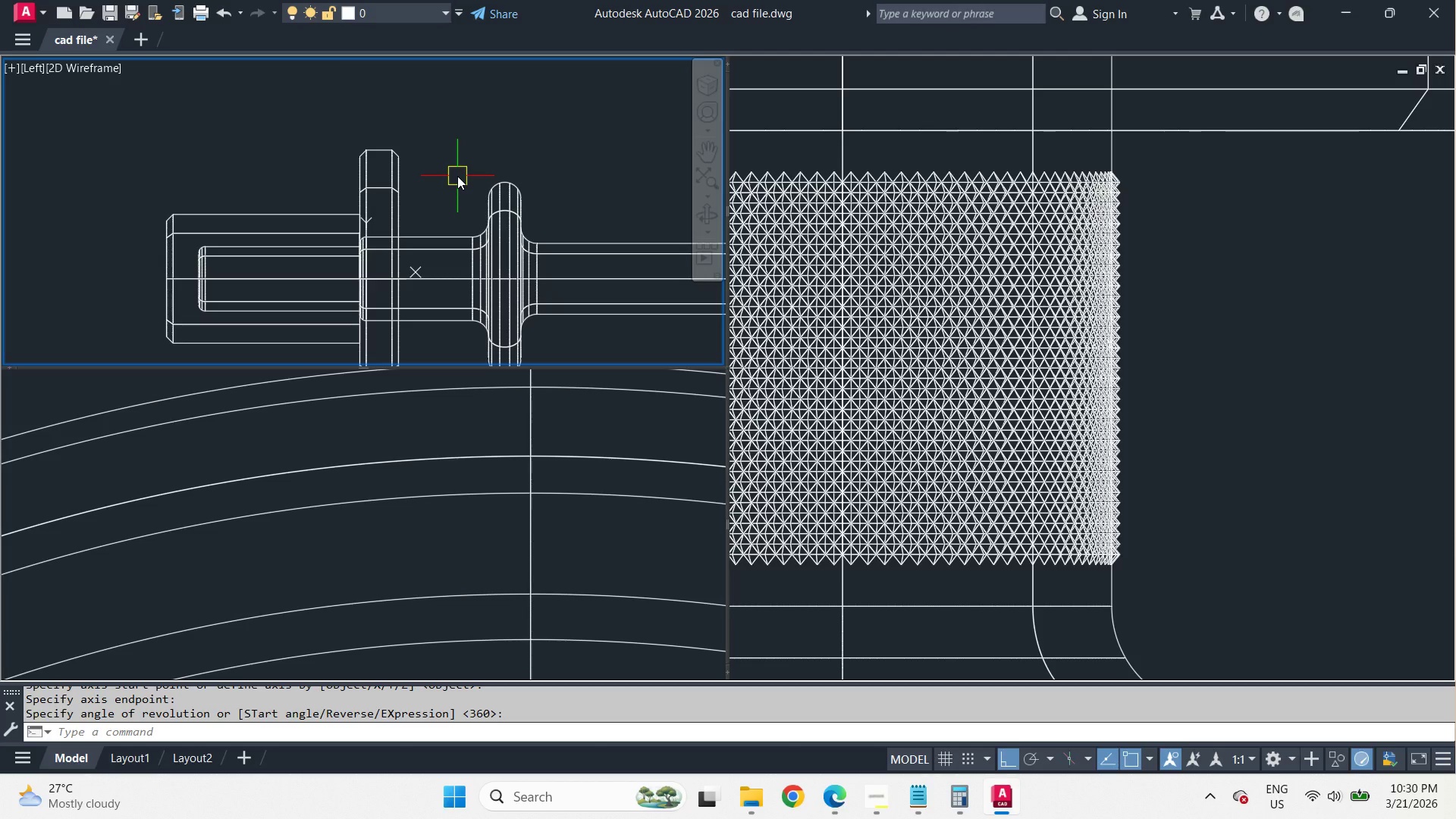 
key(D)
 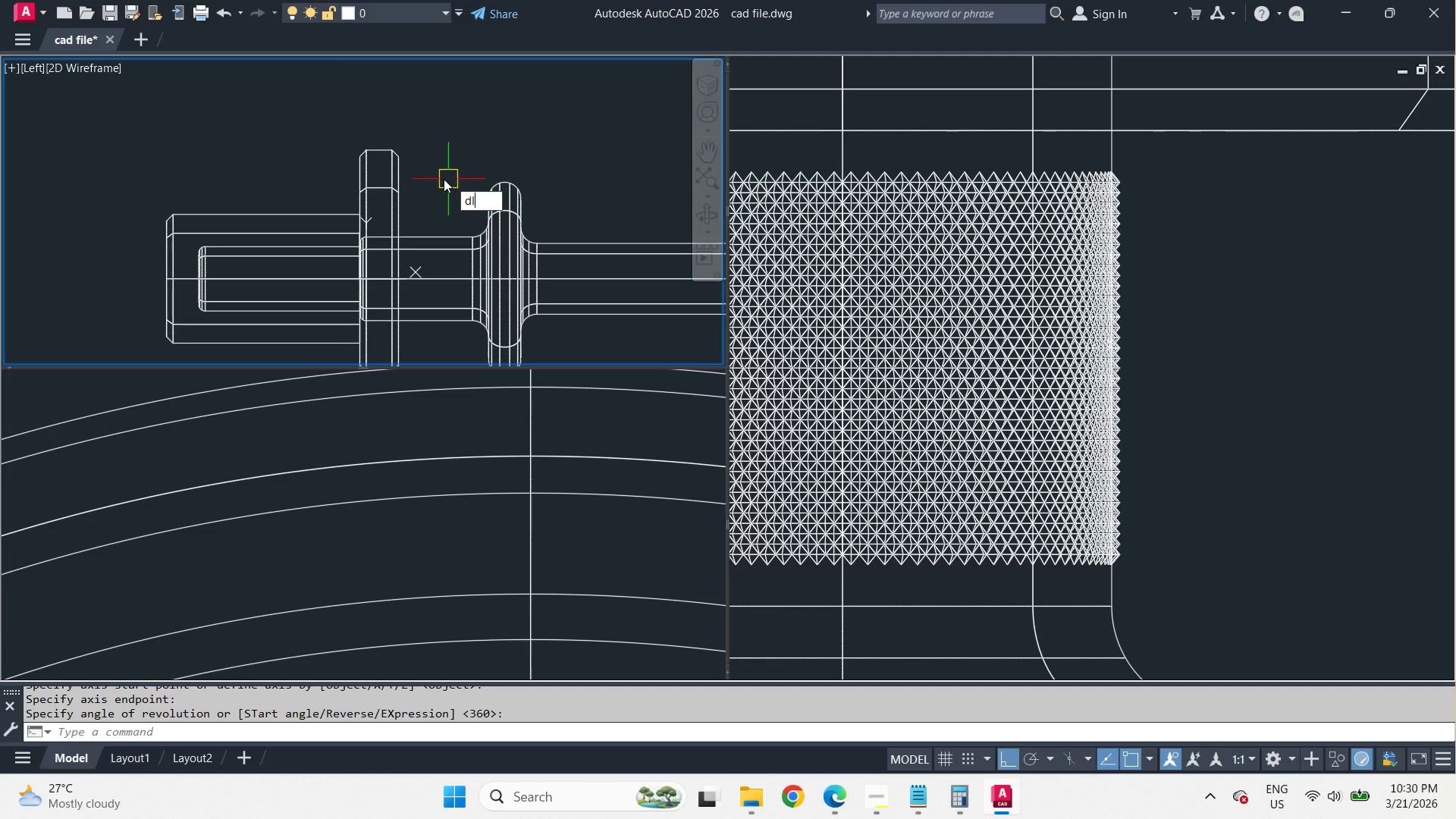 
type(li )
 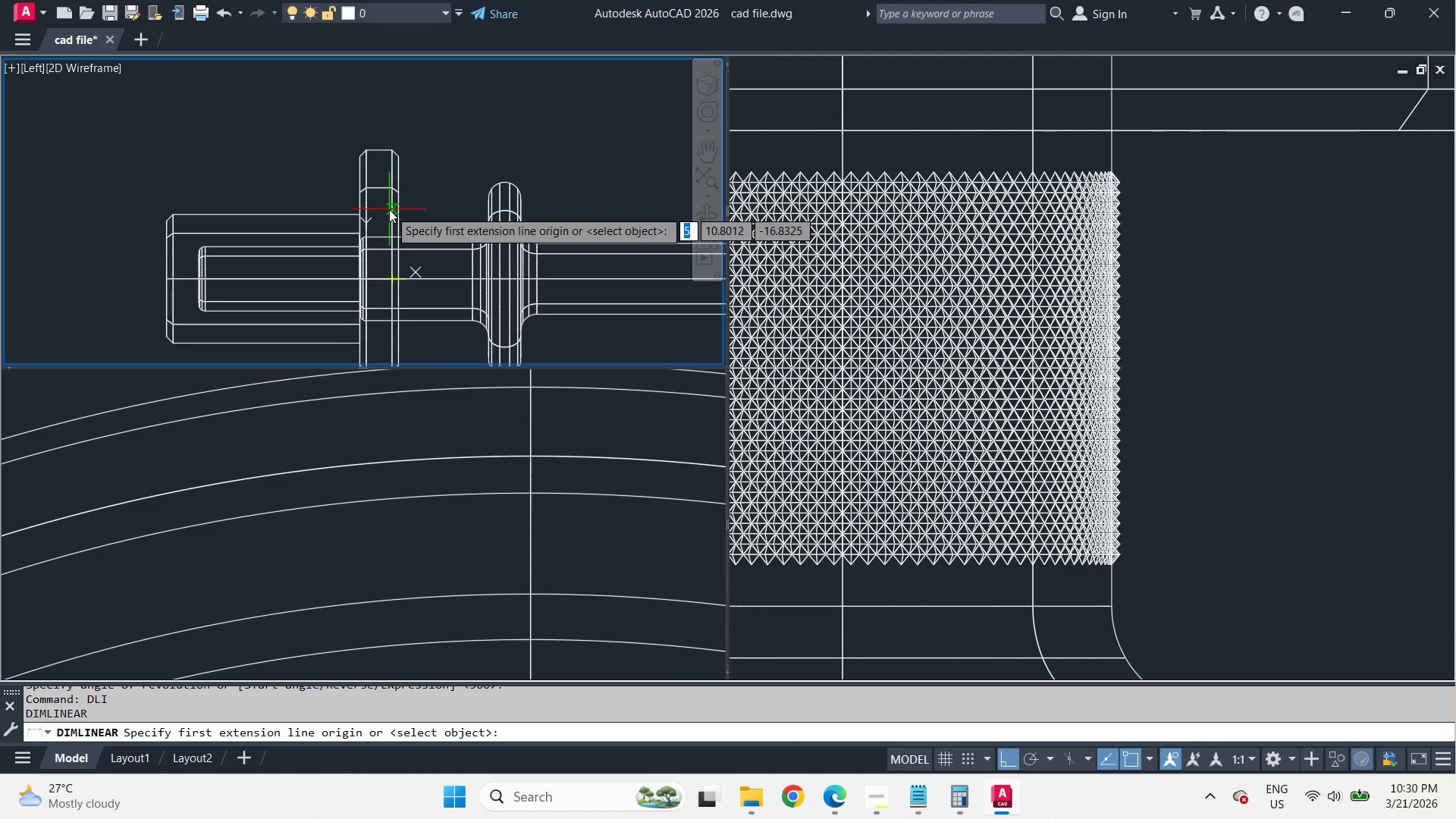 
left_click([389, 209])
 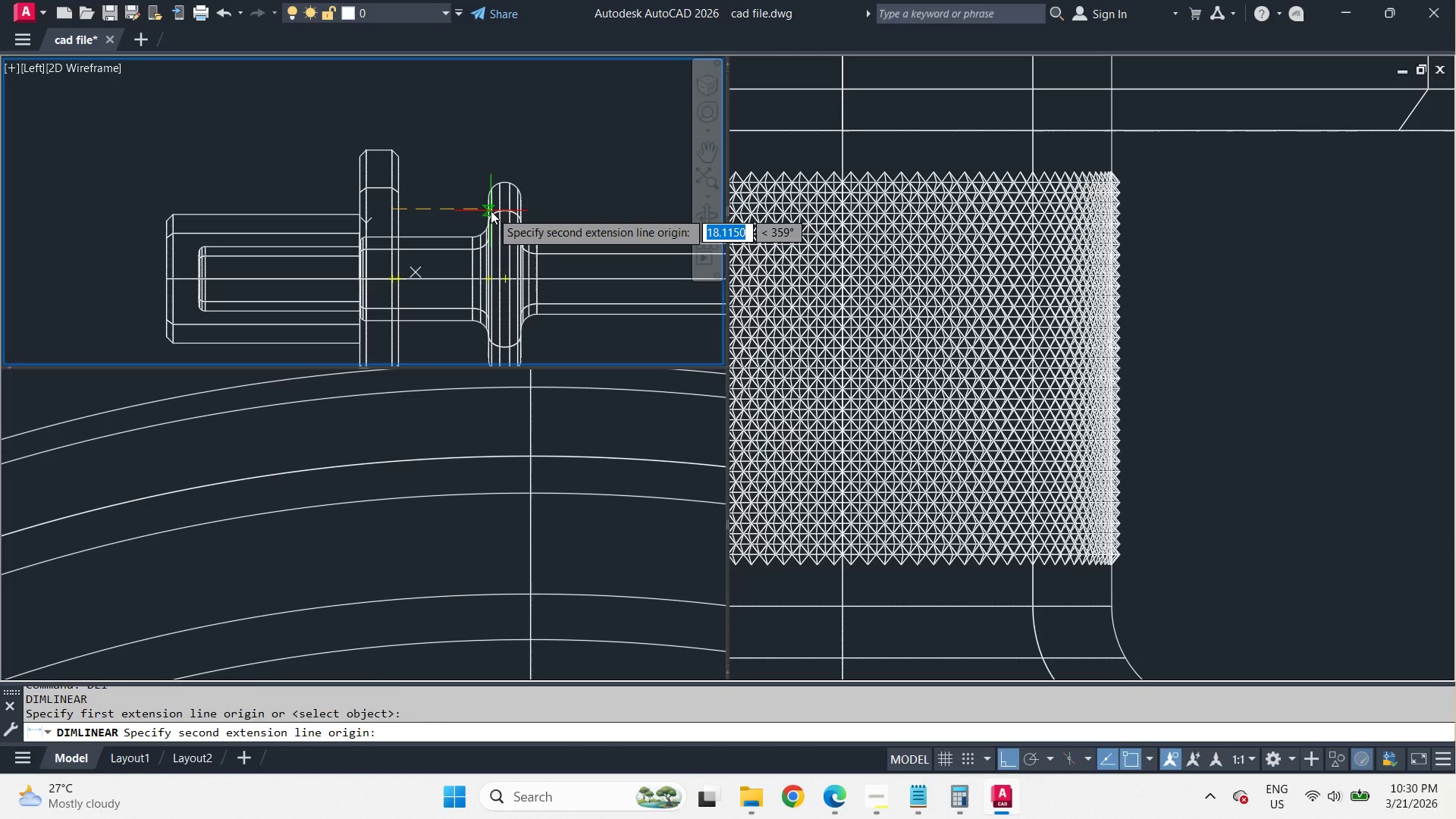 
left_click([491, 211])
 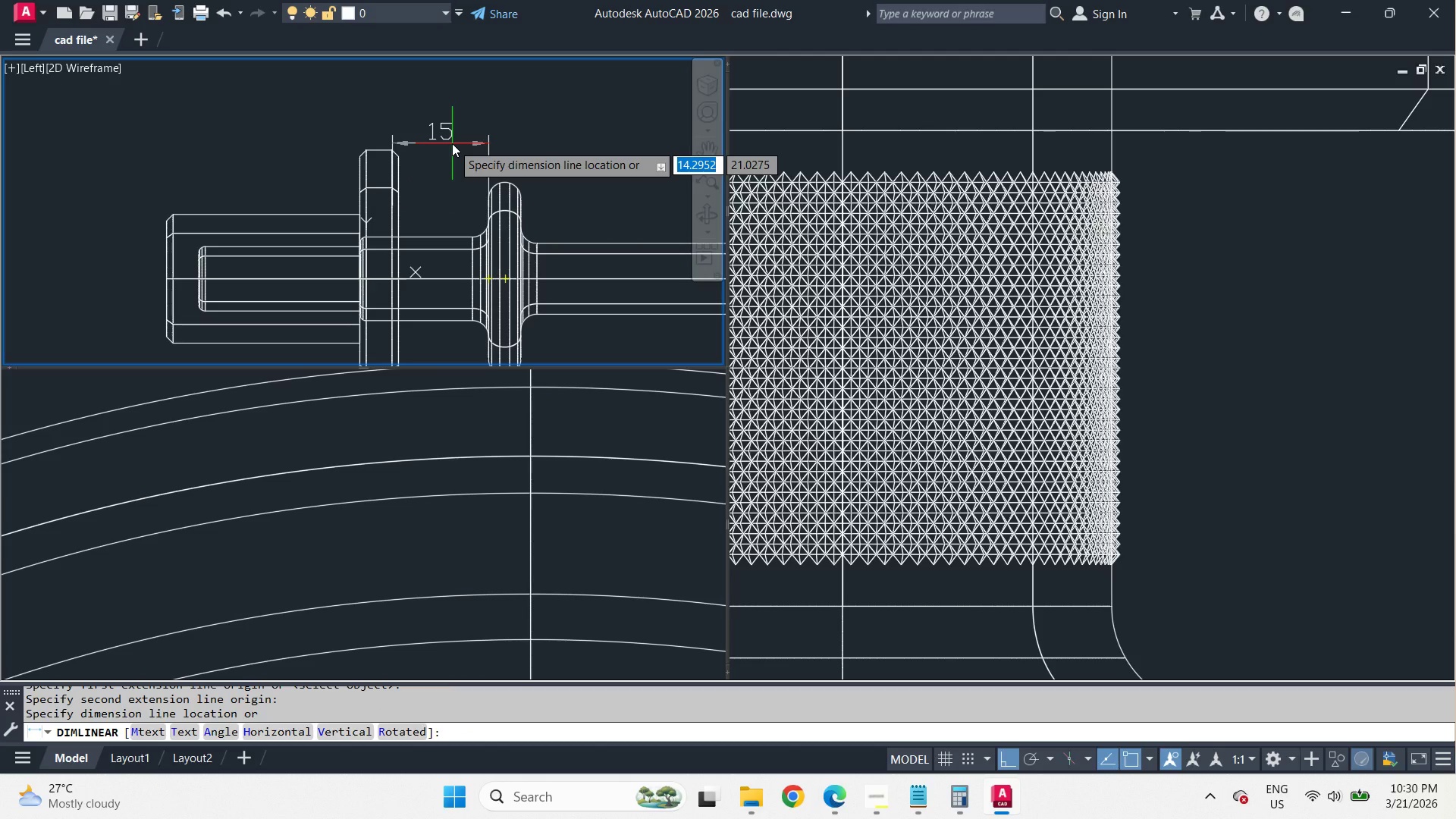 
key(Escape)
 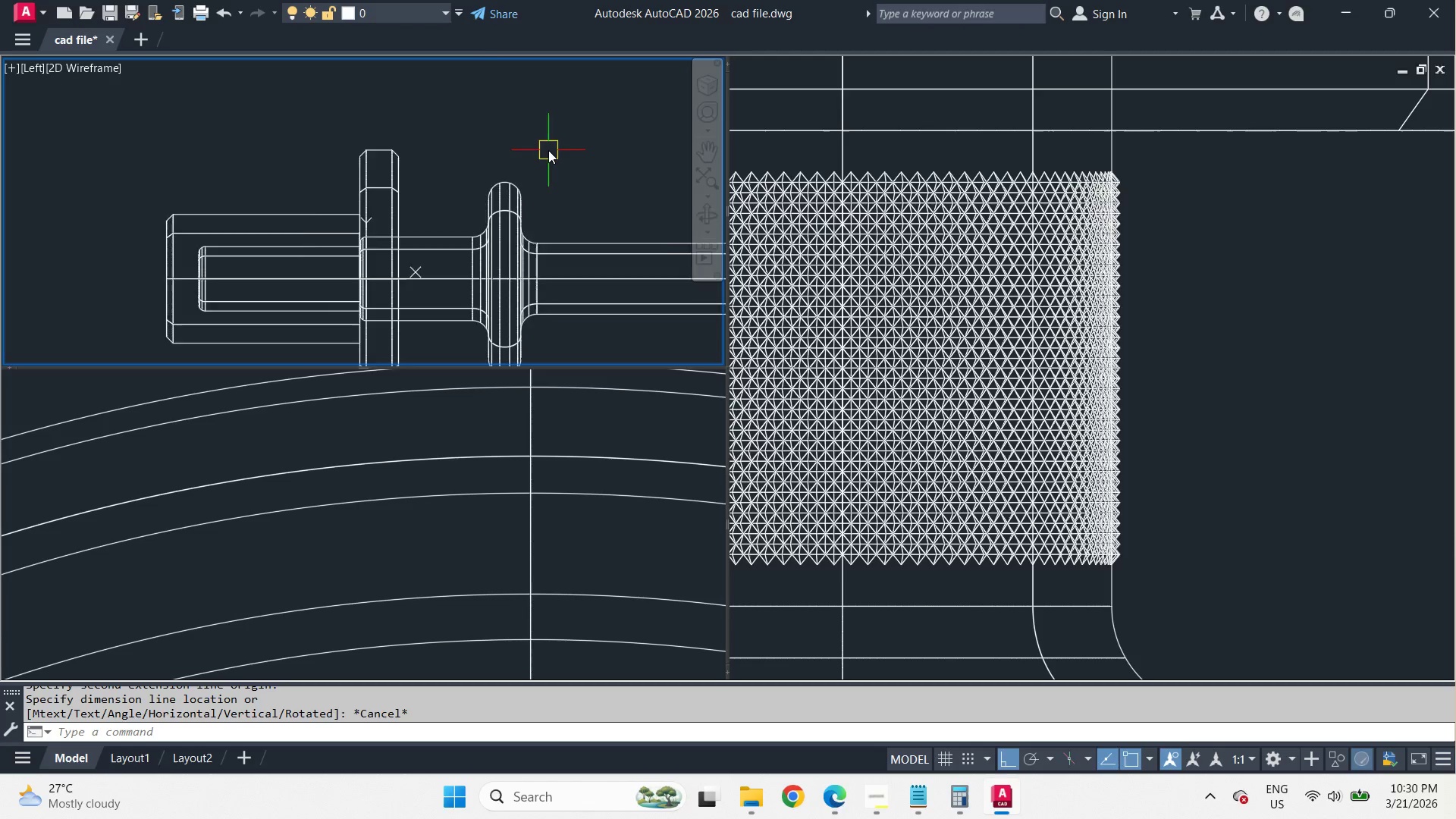 
scroll: coordinate [548, 150], scroll_direction: down, amount: 2.0
 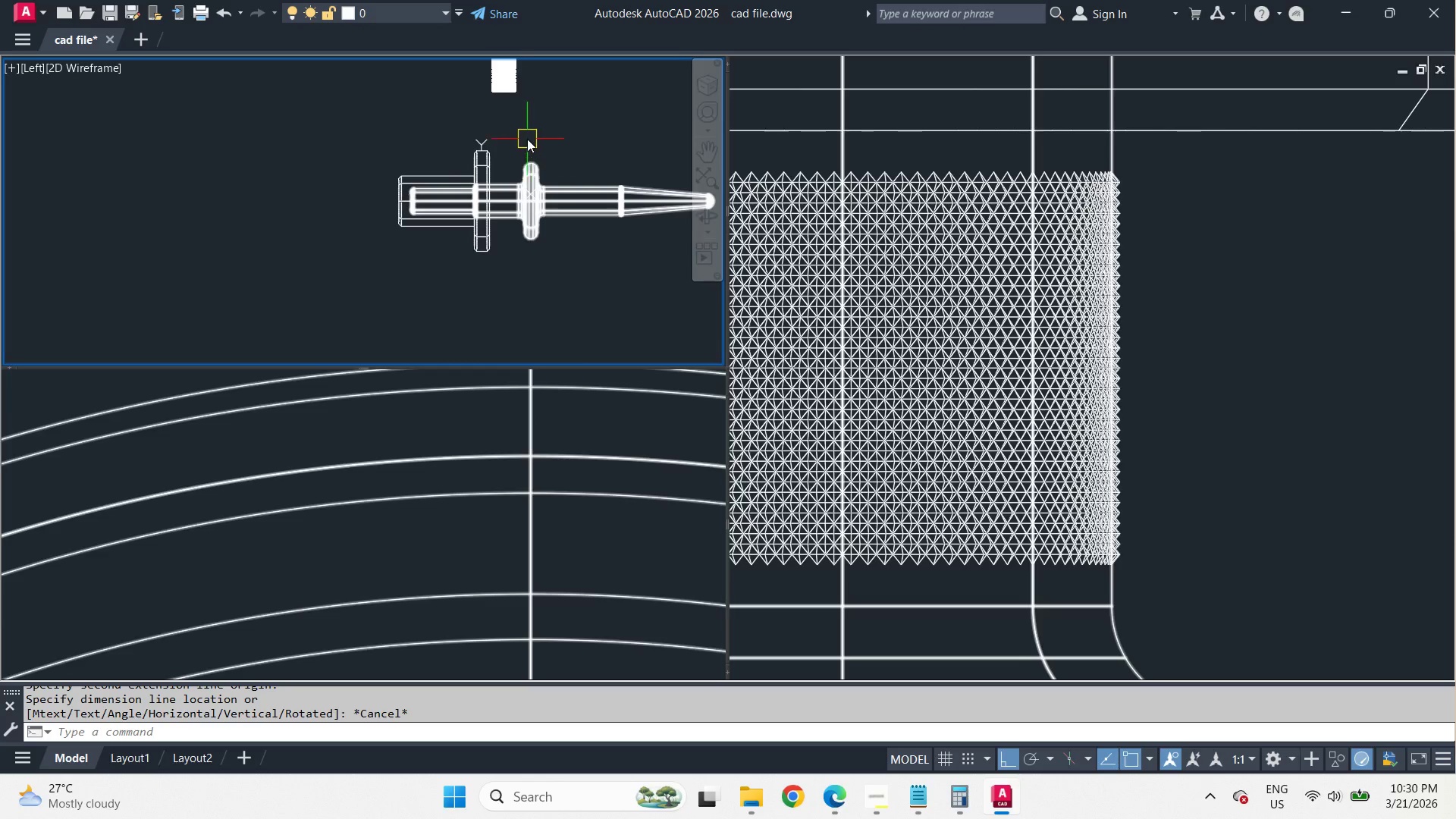 
scroll: coordinate [527, 139], scroll_direction: up, amount: 1.0
 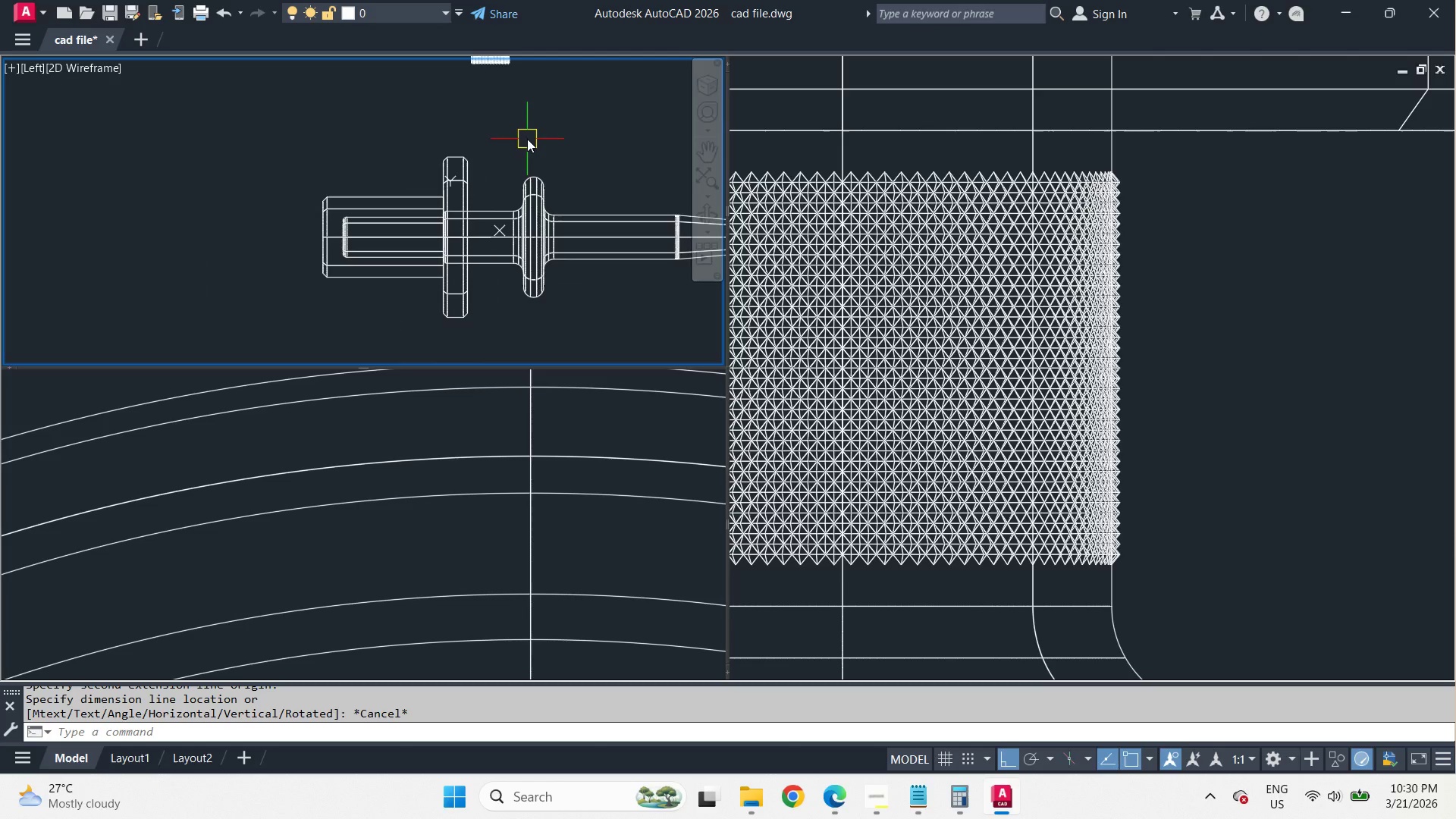 
left_click([544, 191])
 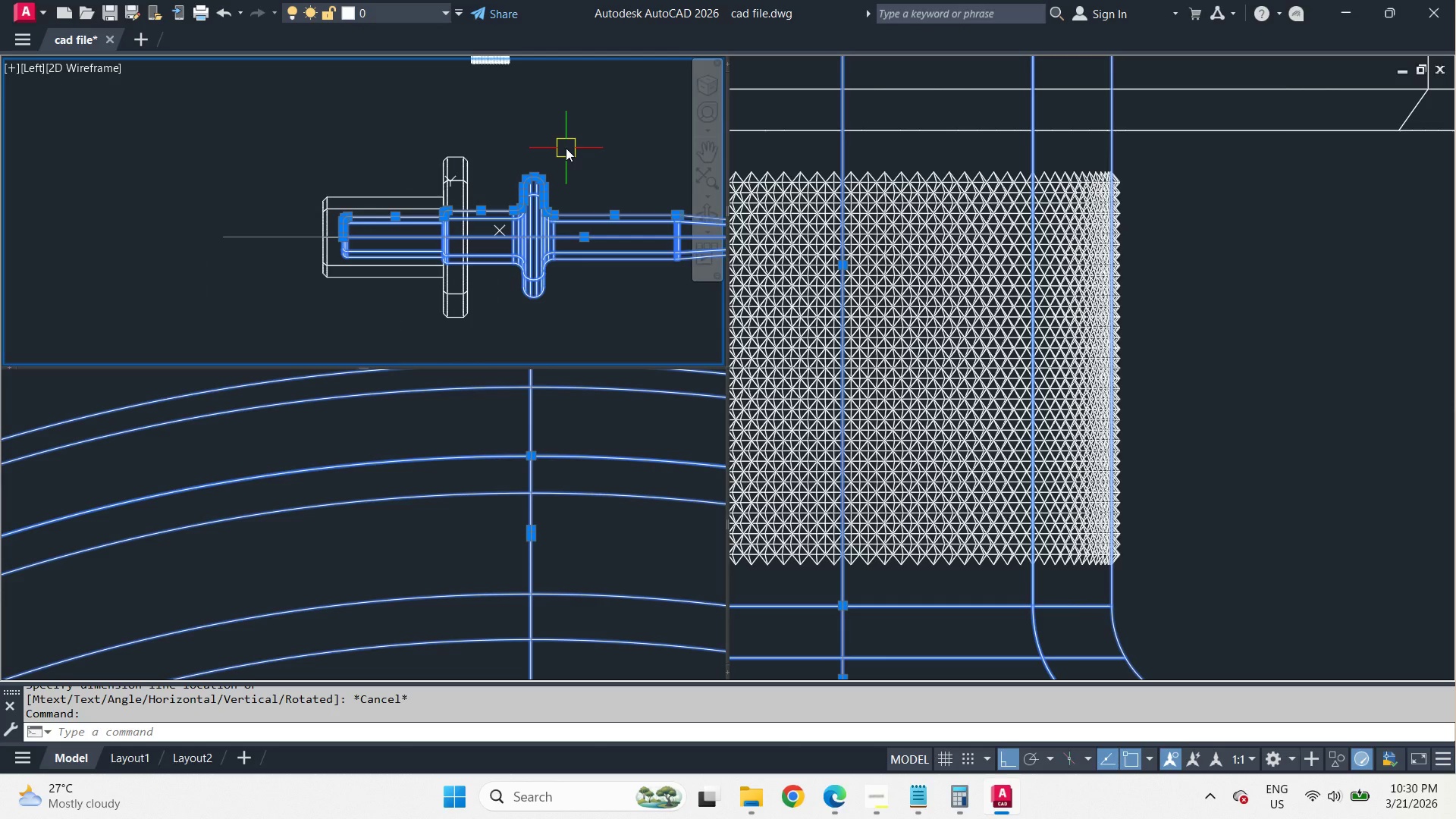 
type(co  )
 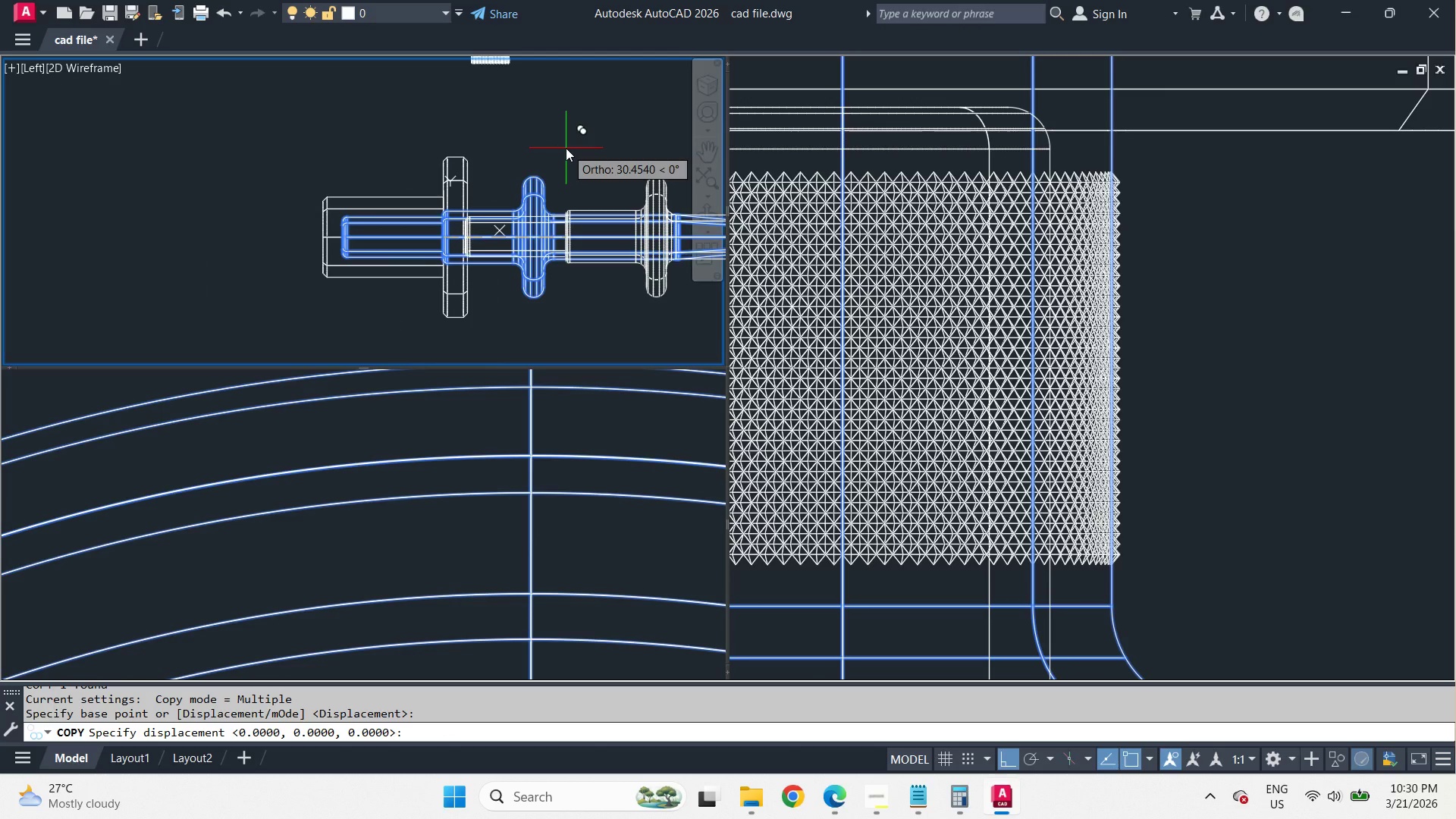 
key(Space)
 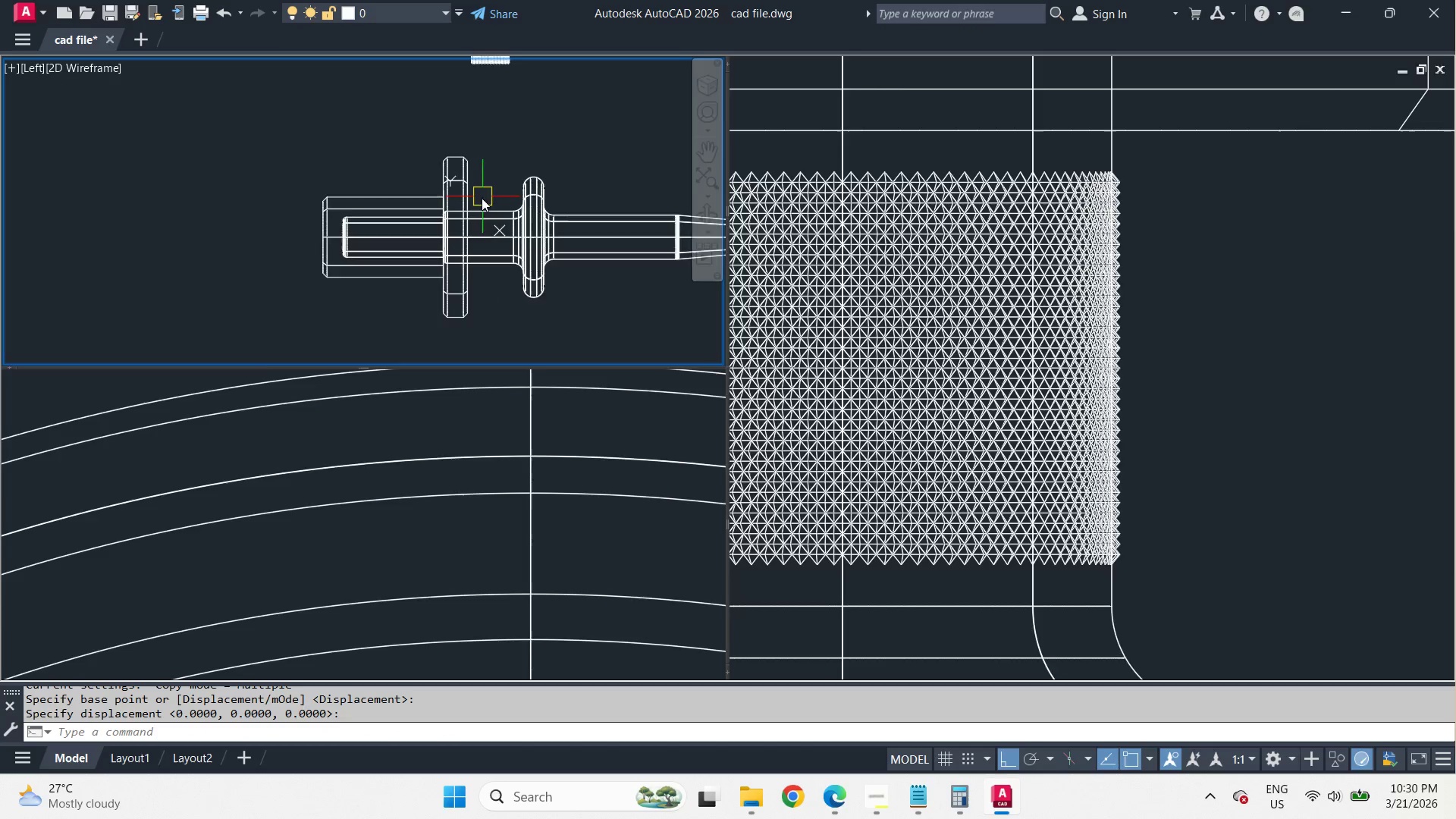 
scroll: coordinate [475, 215], scroll_direction: up, amount: 2.0
 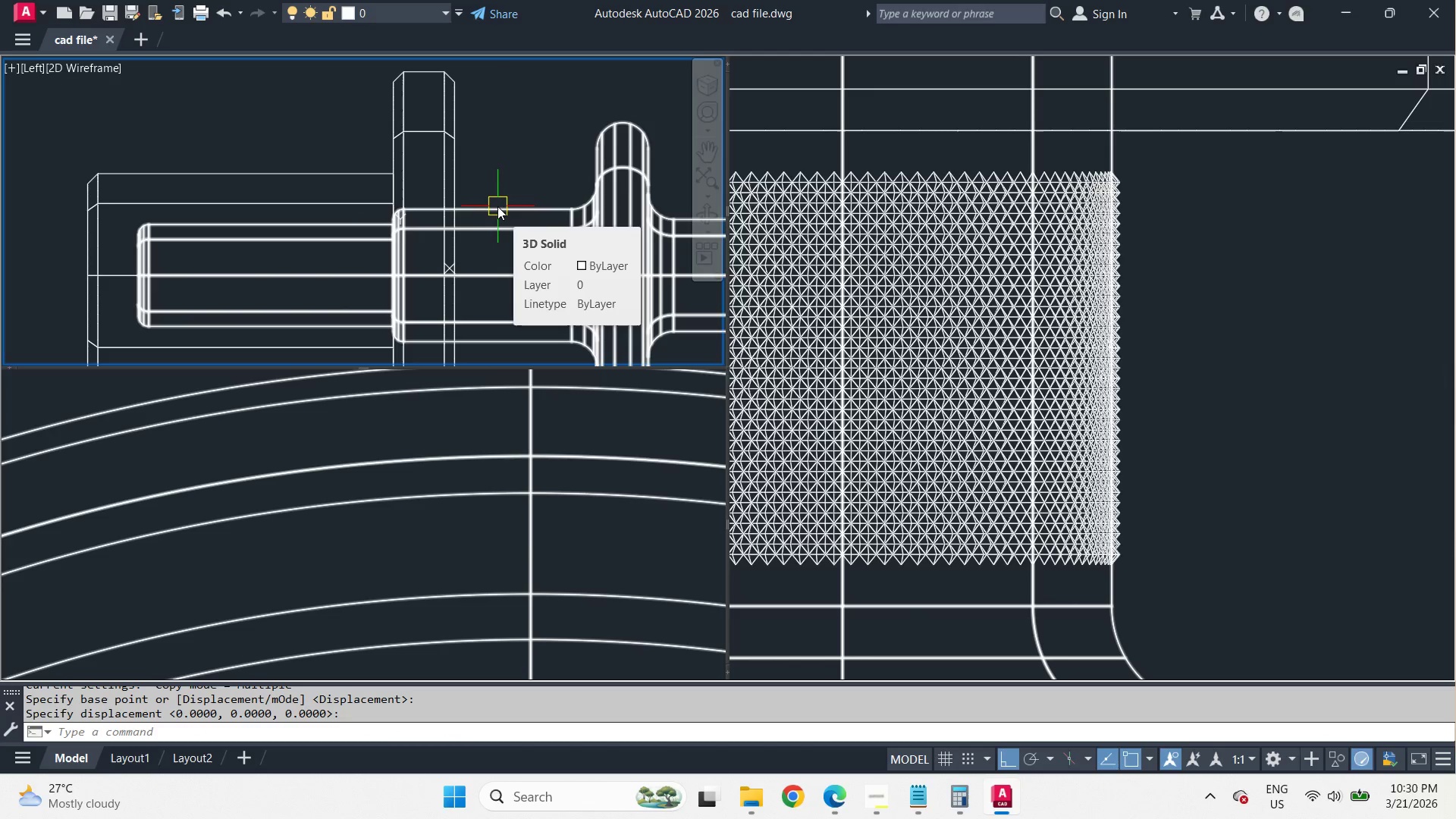 
type(sol)
 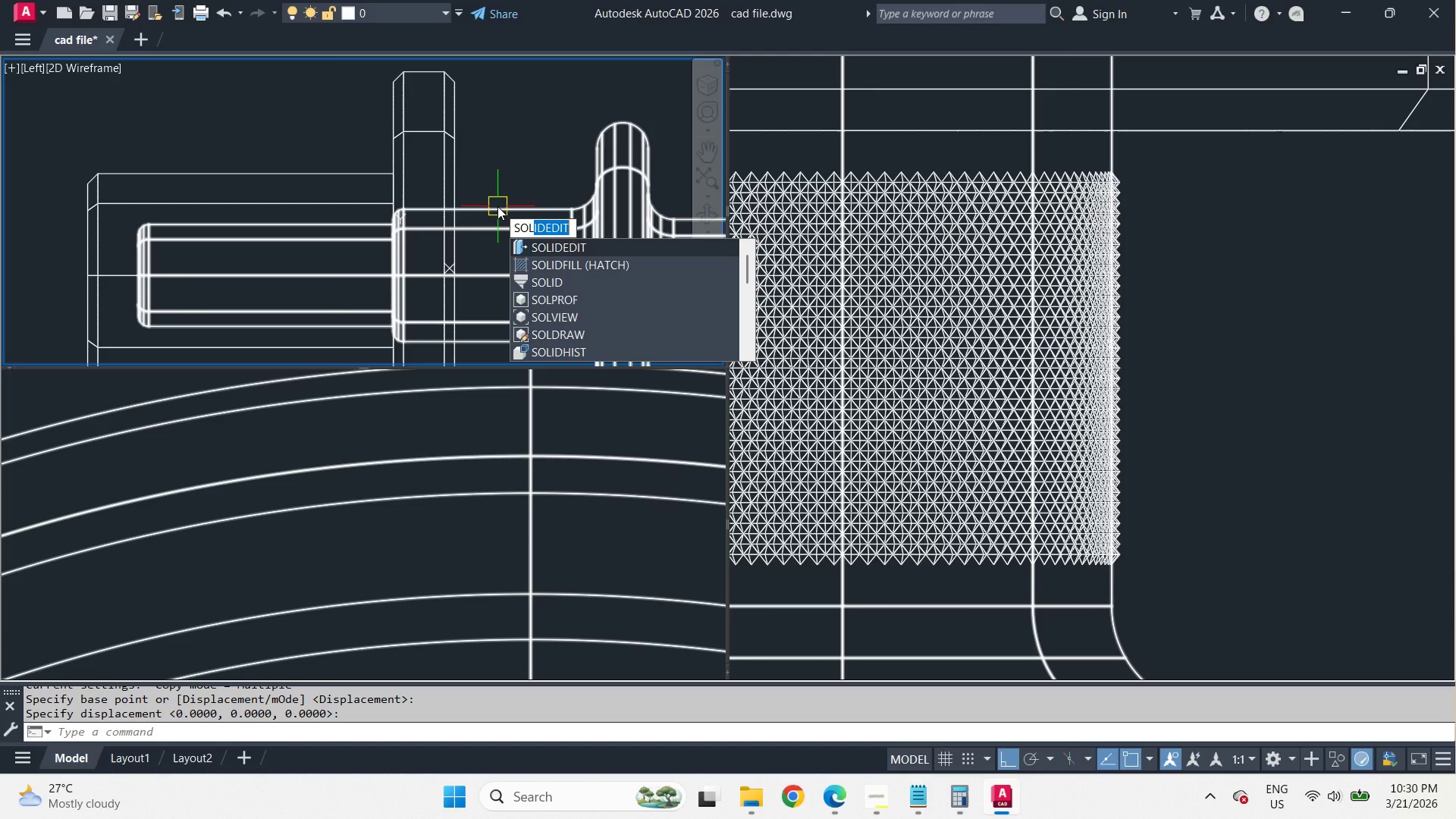 
key(Space)
 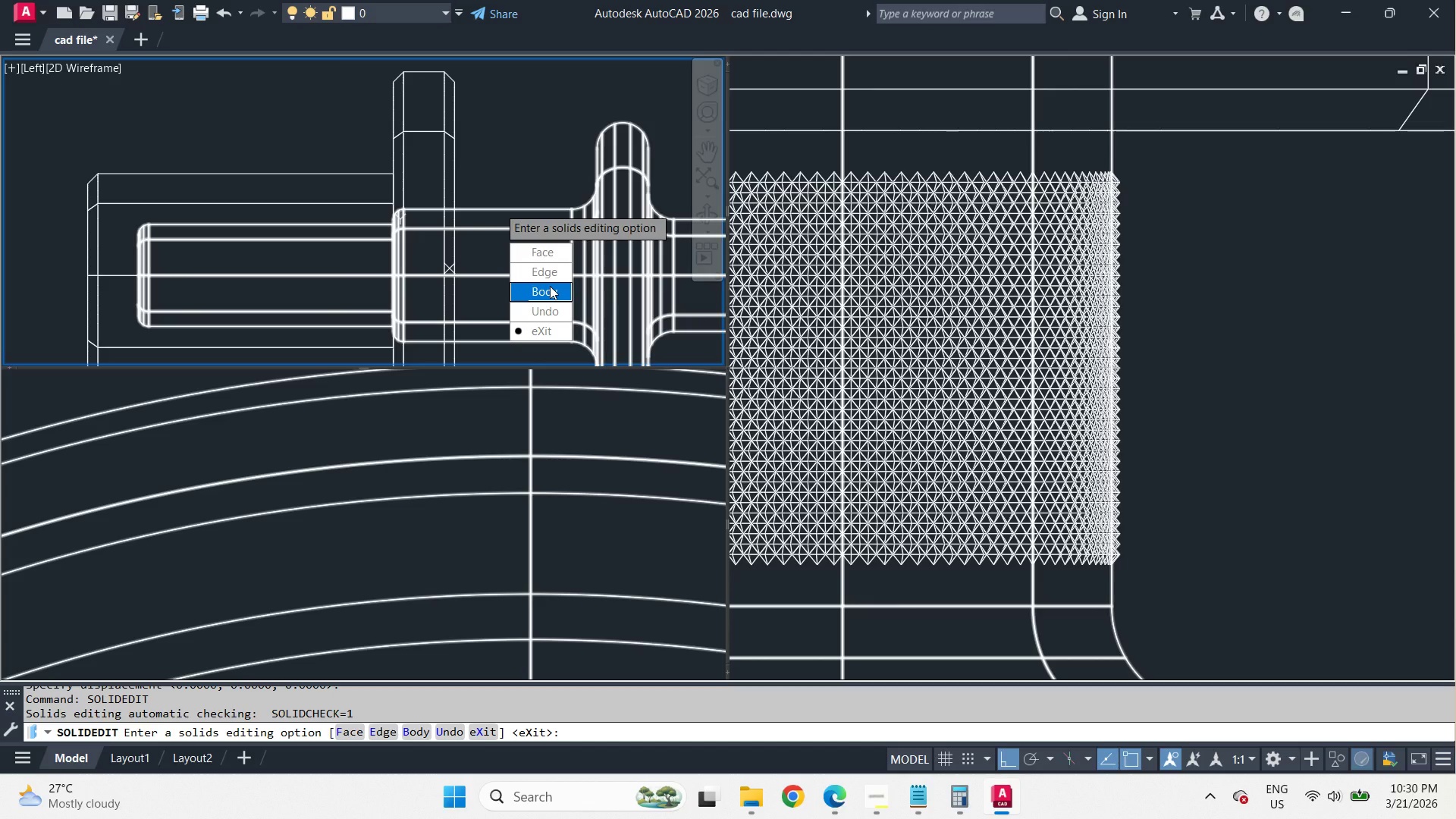 
left_click_drag(start_coordinate=[550, 286], to_coordinate=[497, 206])
 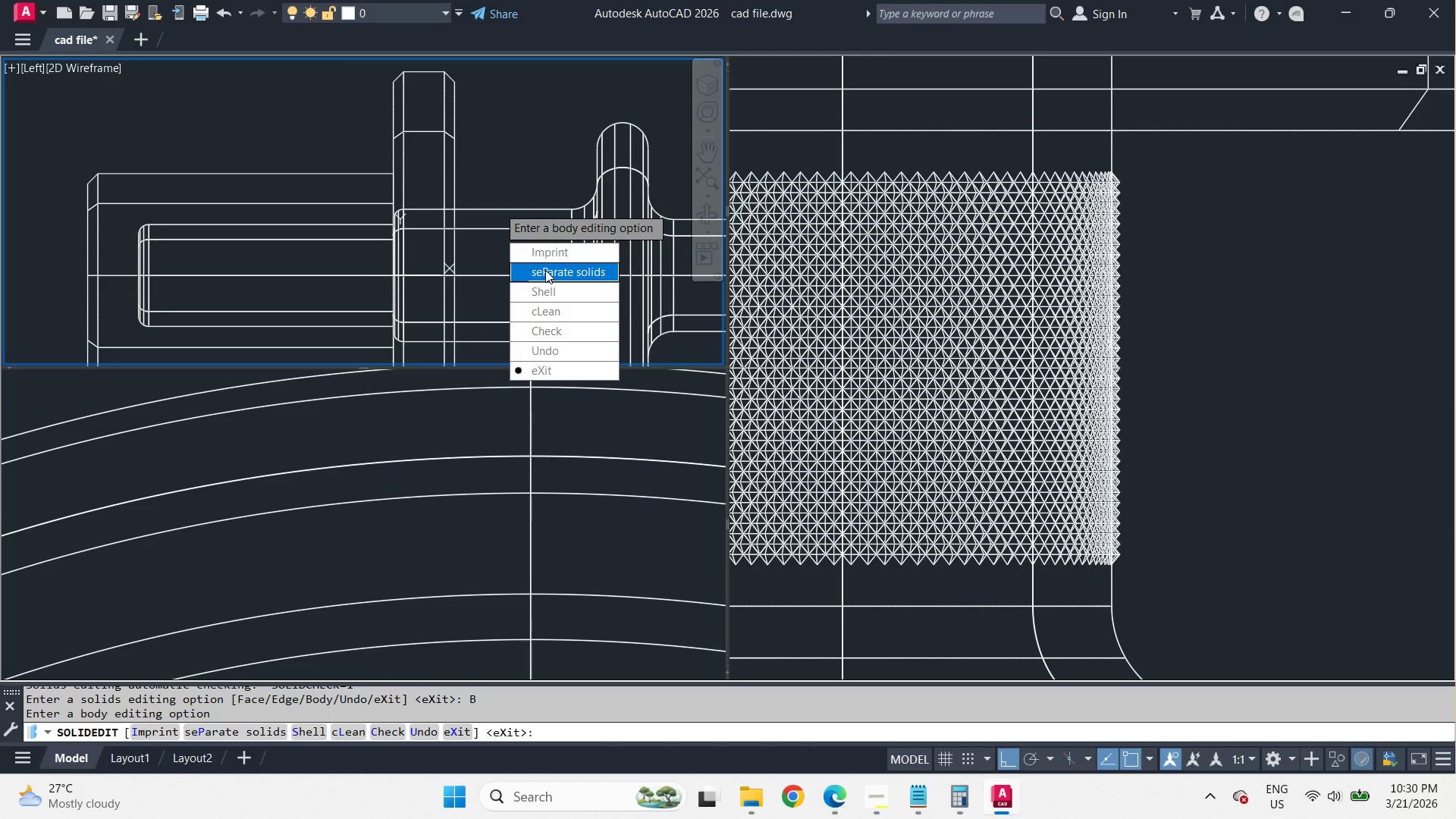 
left_click_drag(start_coordinate=[553, 291], to_coordinate=[497, 206])
 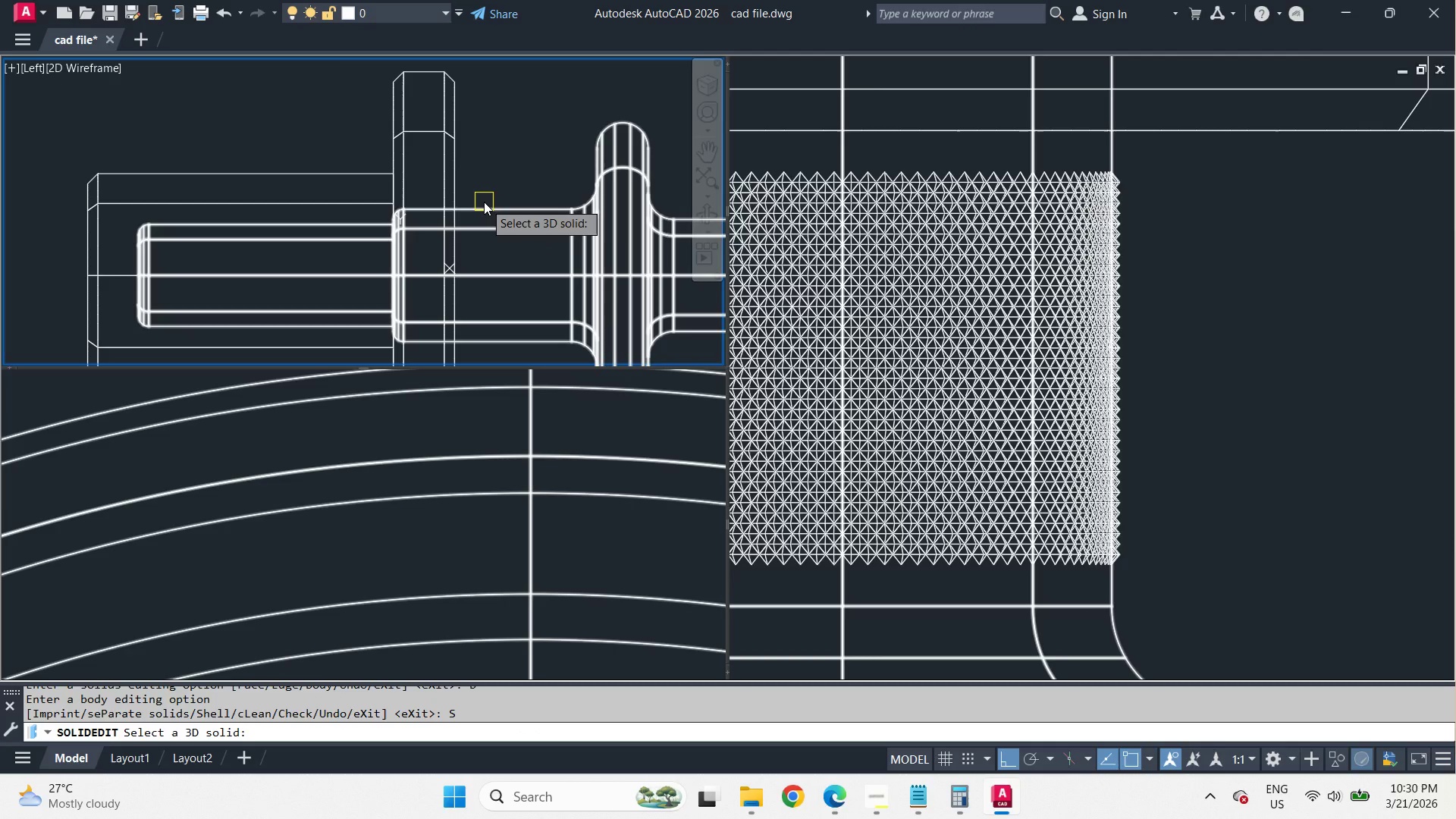 
left_click([484, 202])
 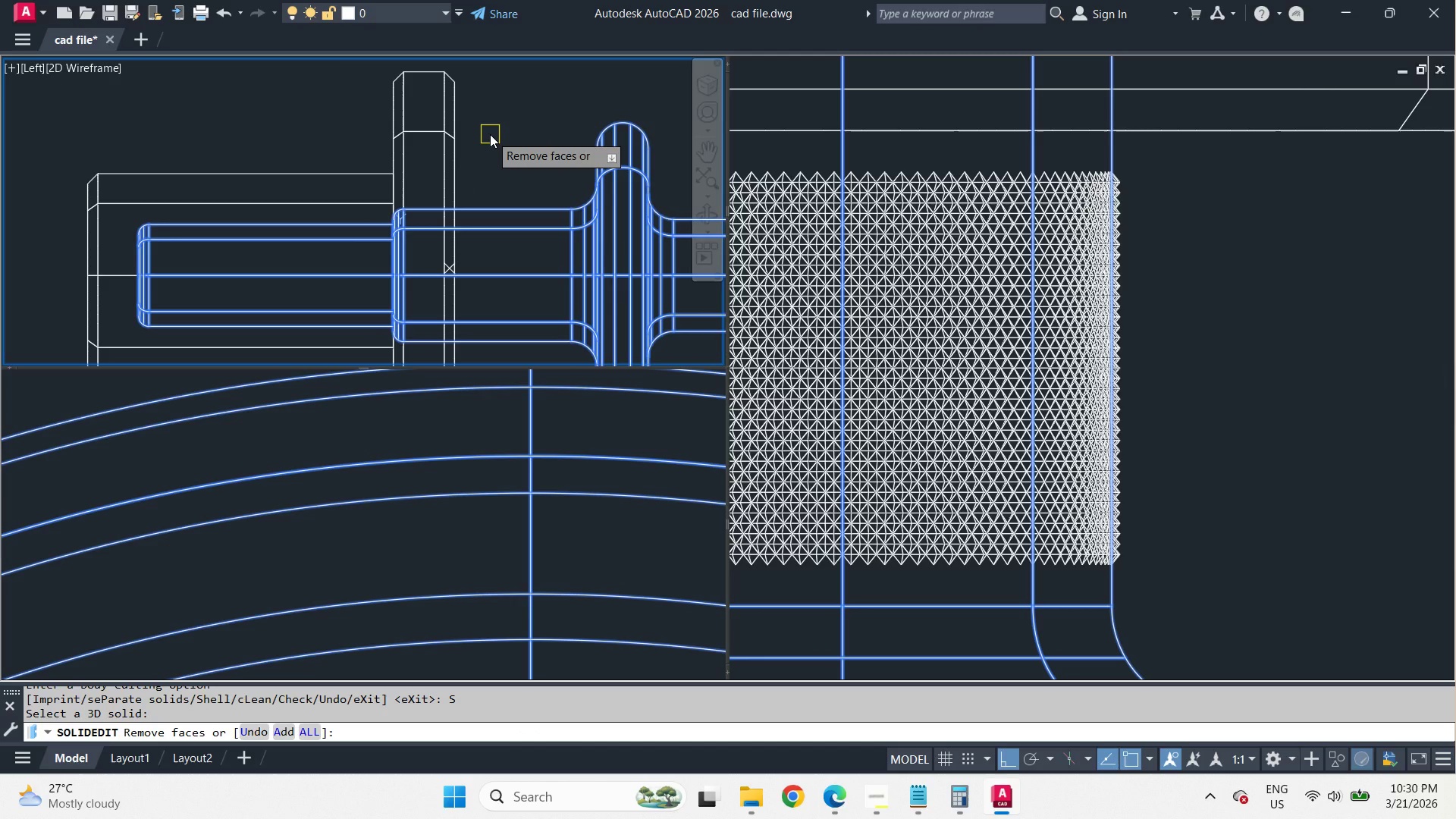 
key(Space)
 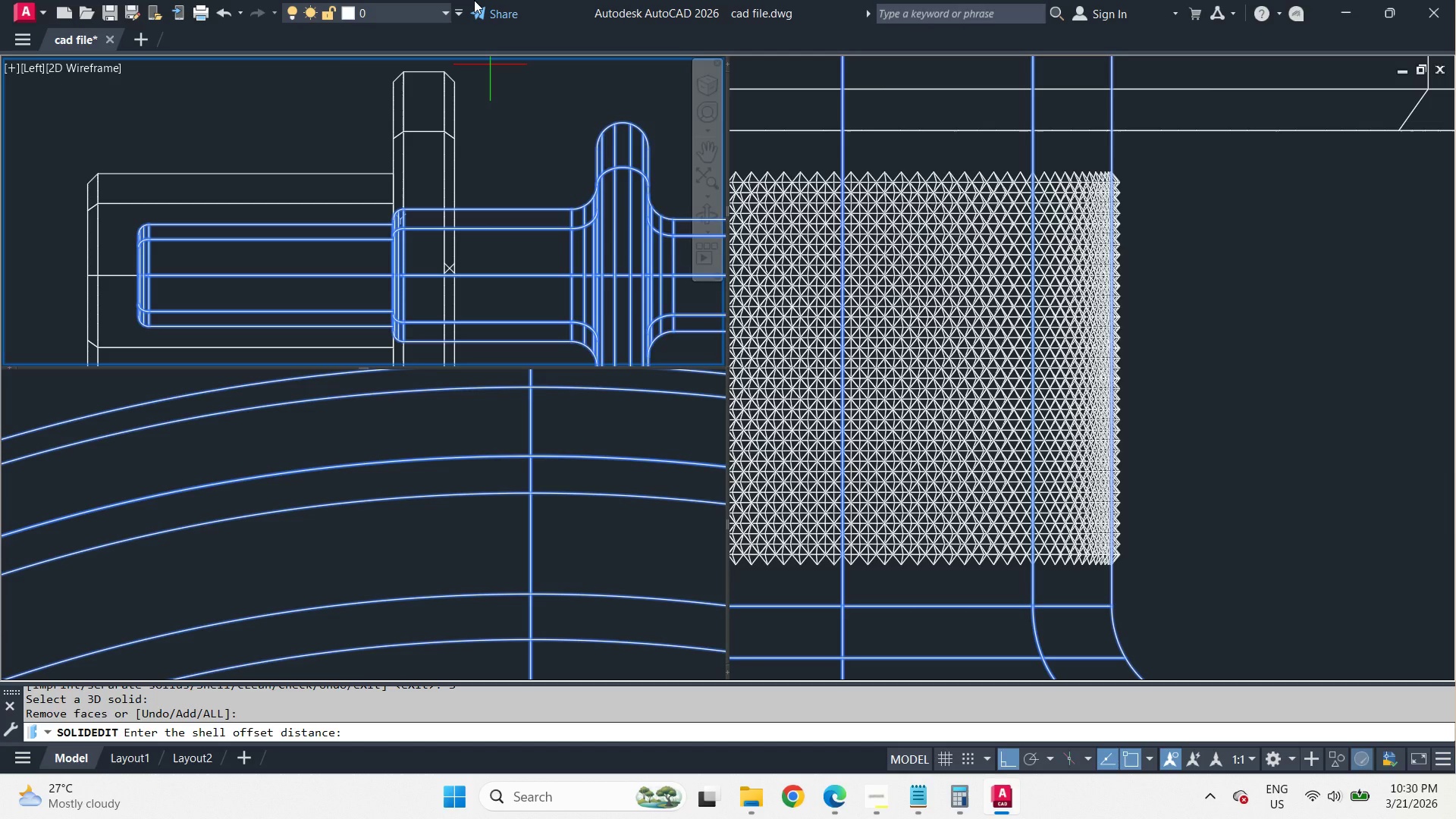 
key(NumpadSubtract)
 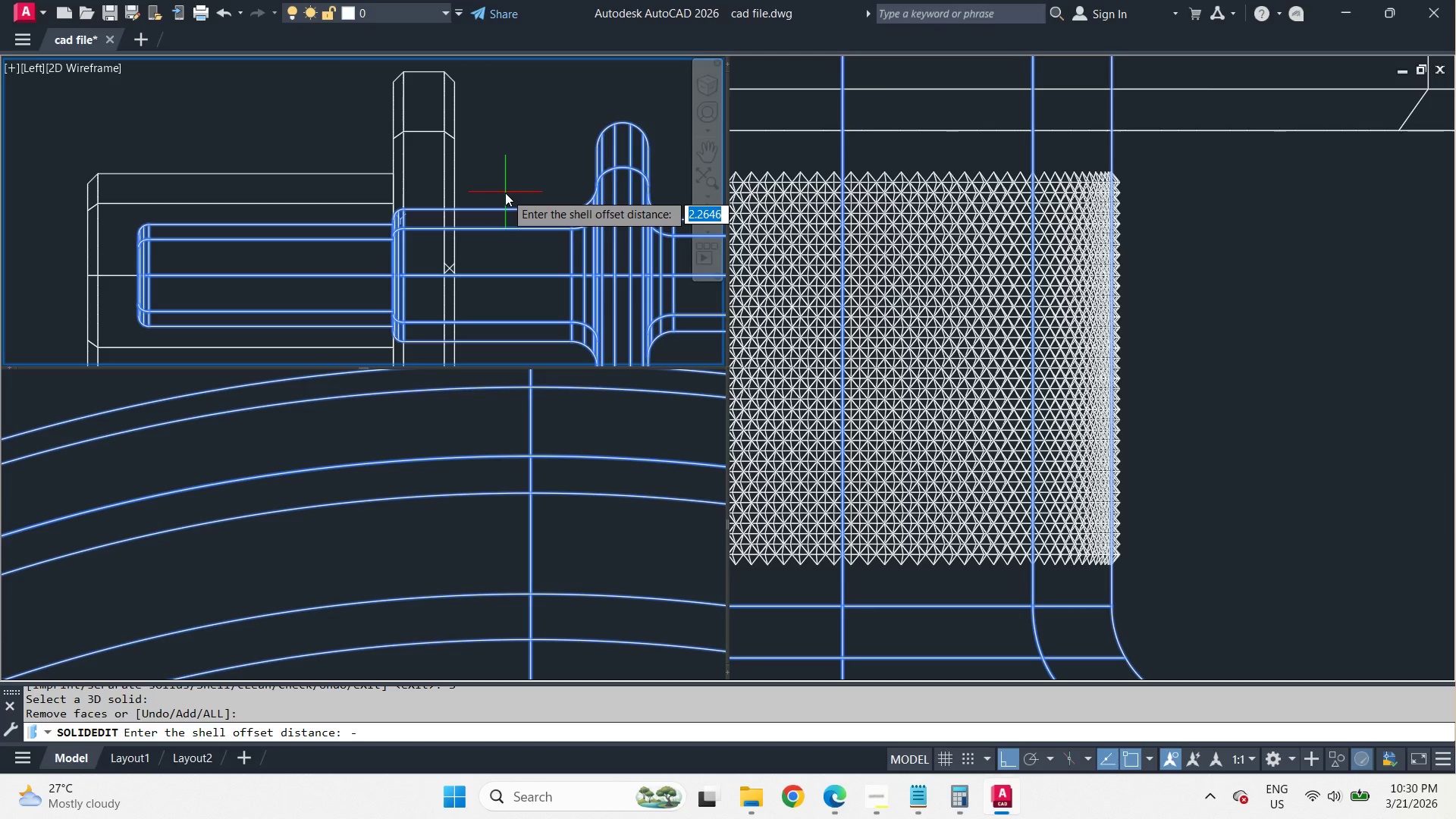 
key(NumpadDecimal)
 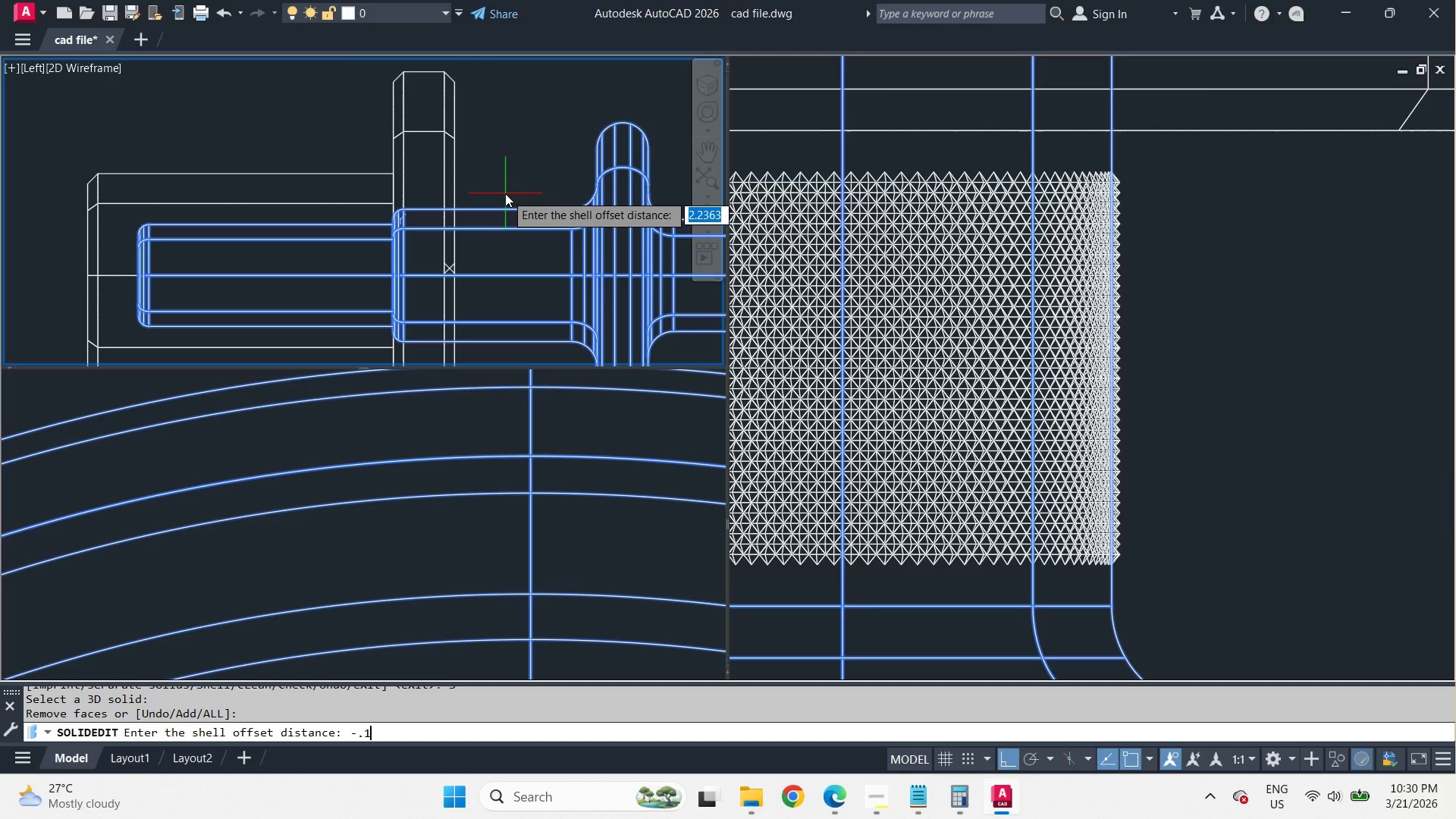 
key(Numpad1)
 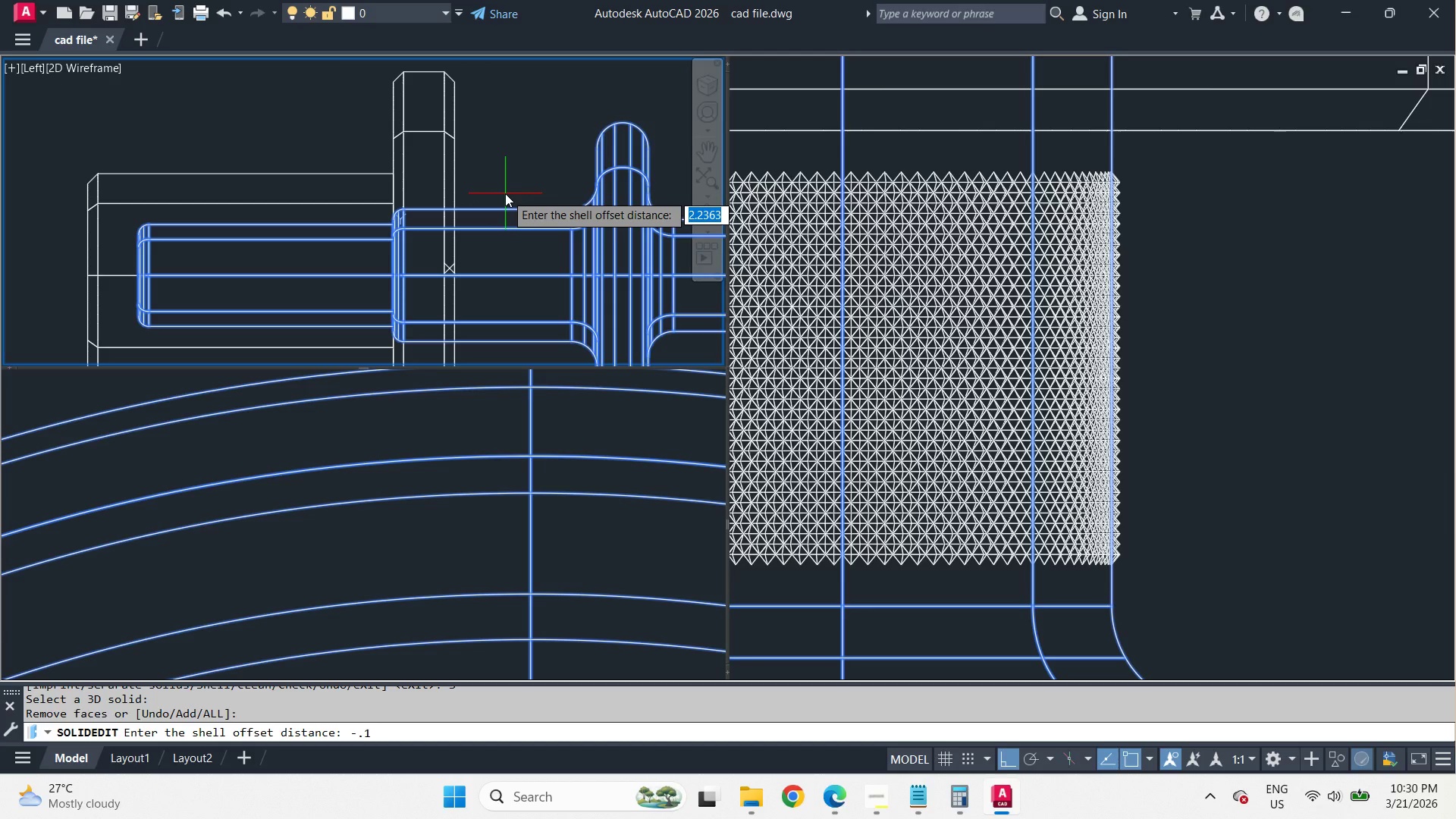 
key(Space)
 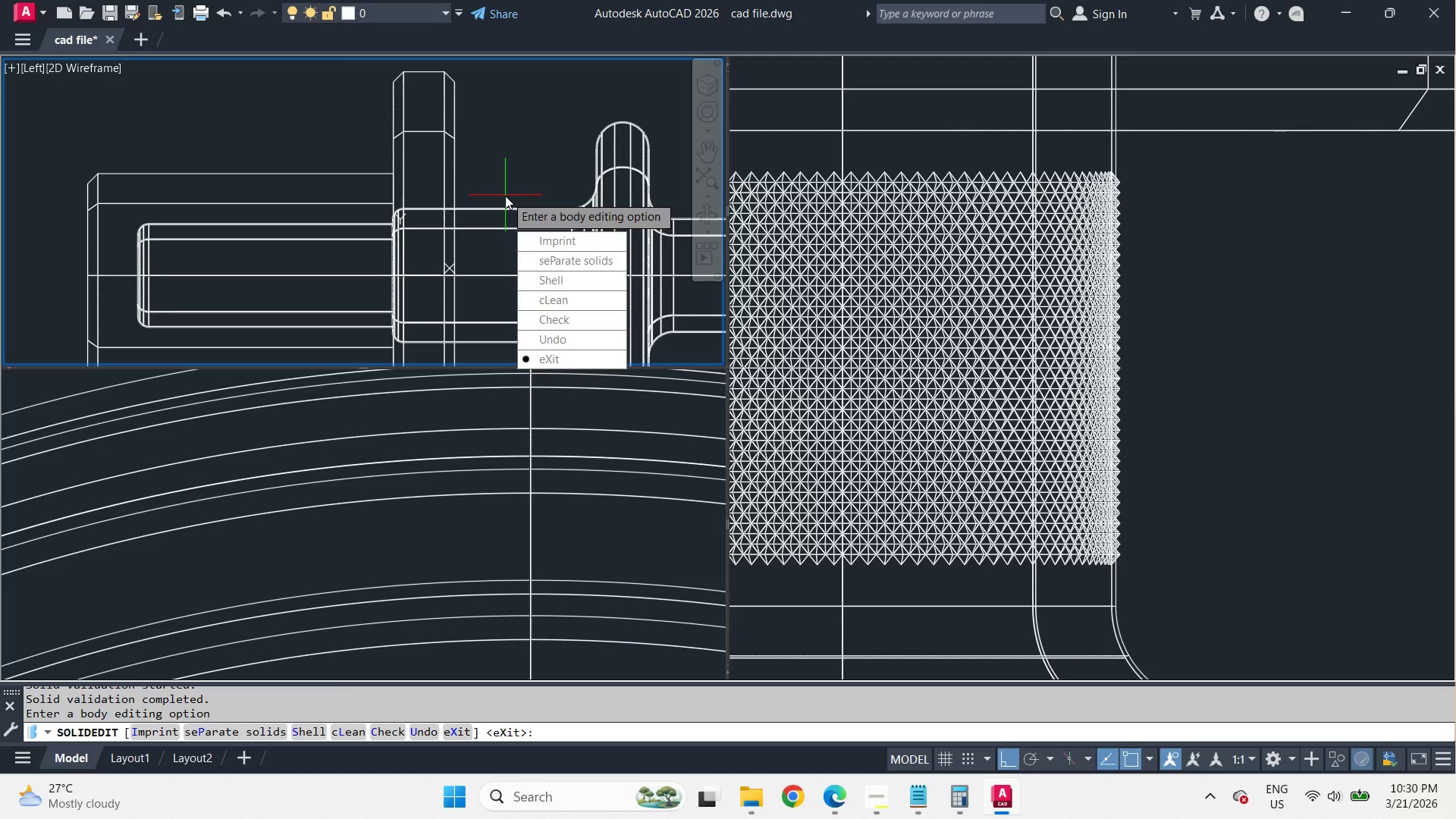 
key(Space)
 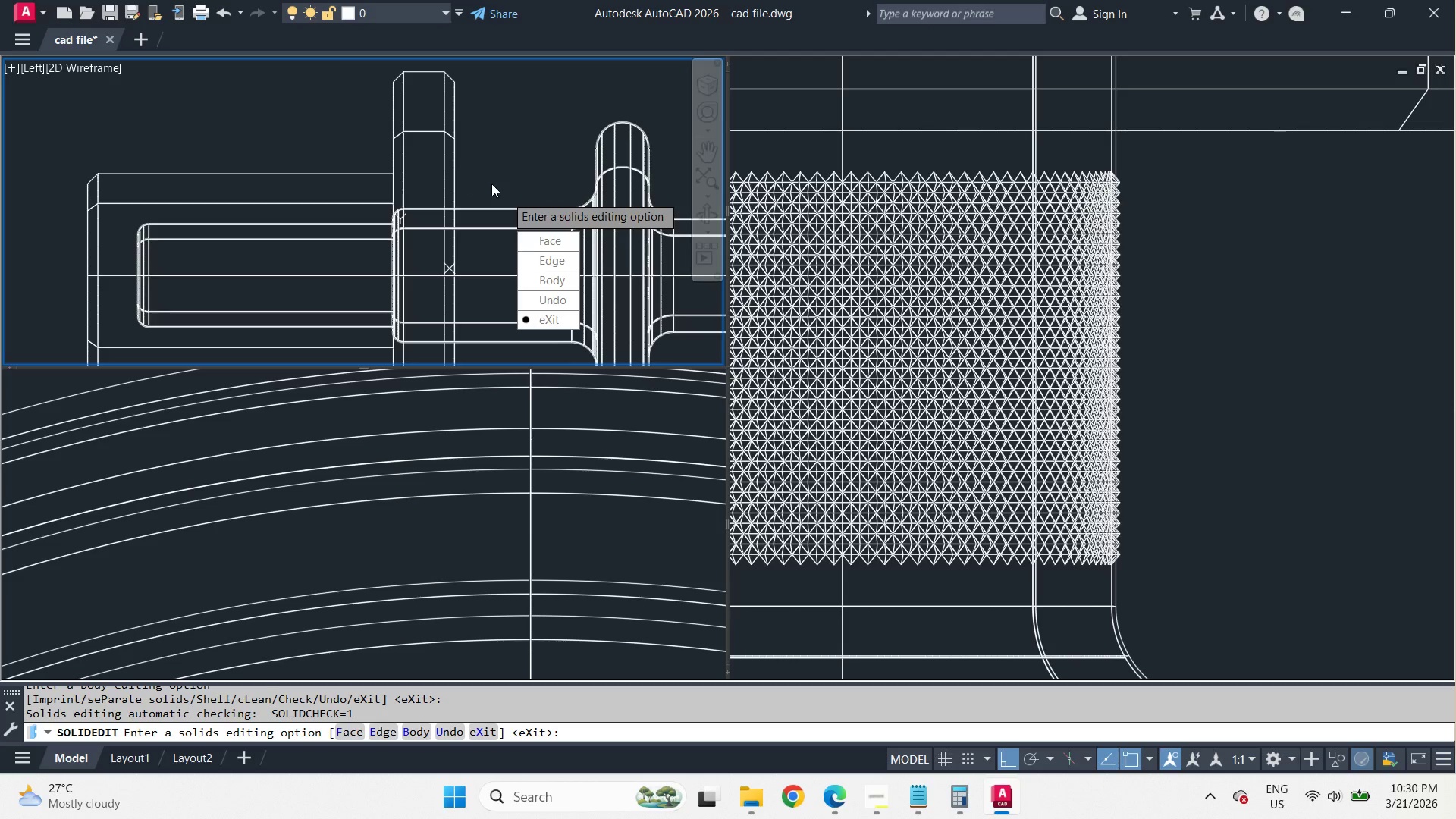 
type( si)
key(Escape)
type(su)
 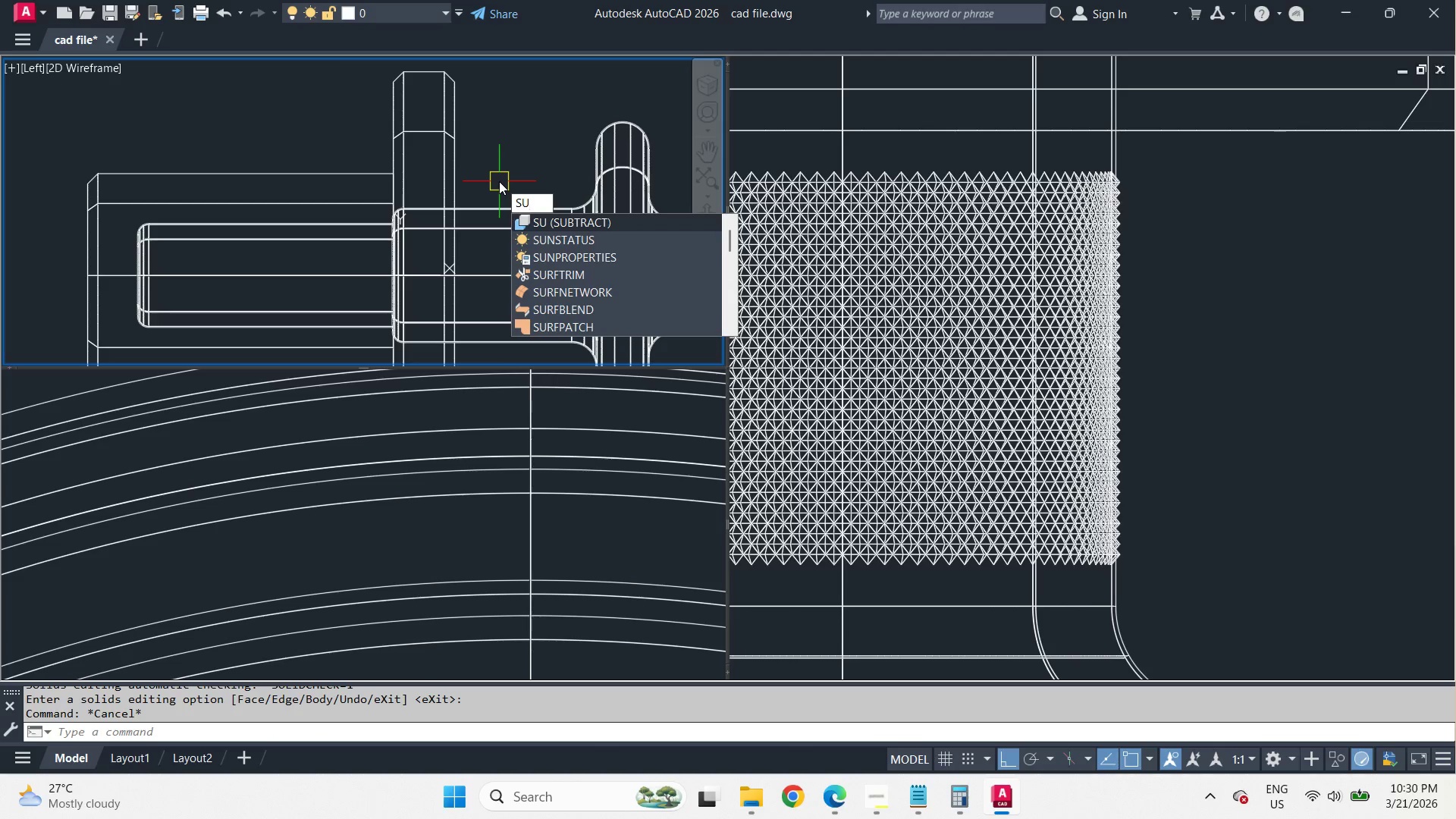 
key(Space)
 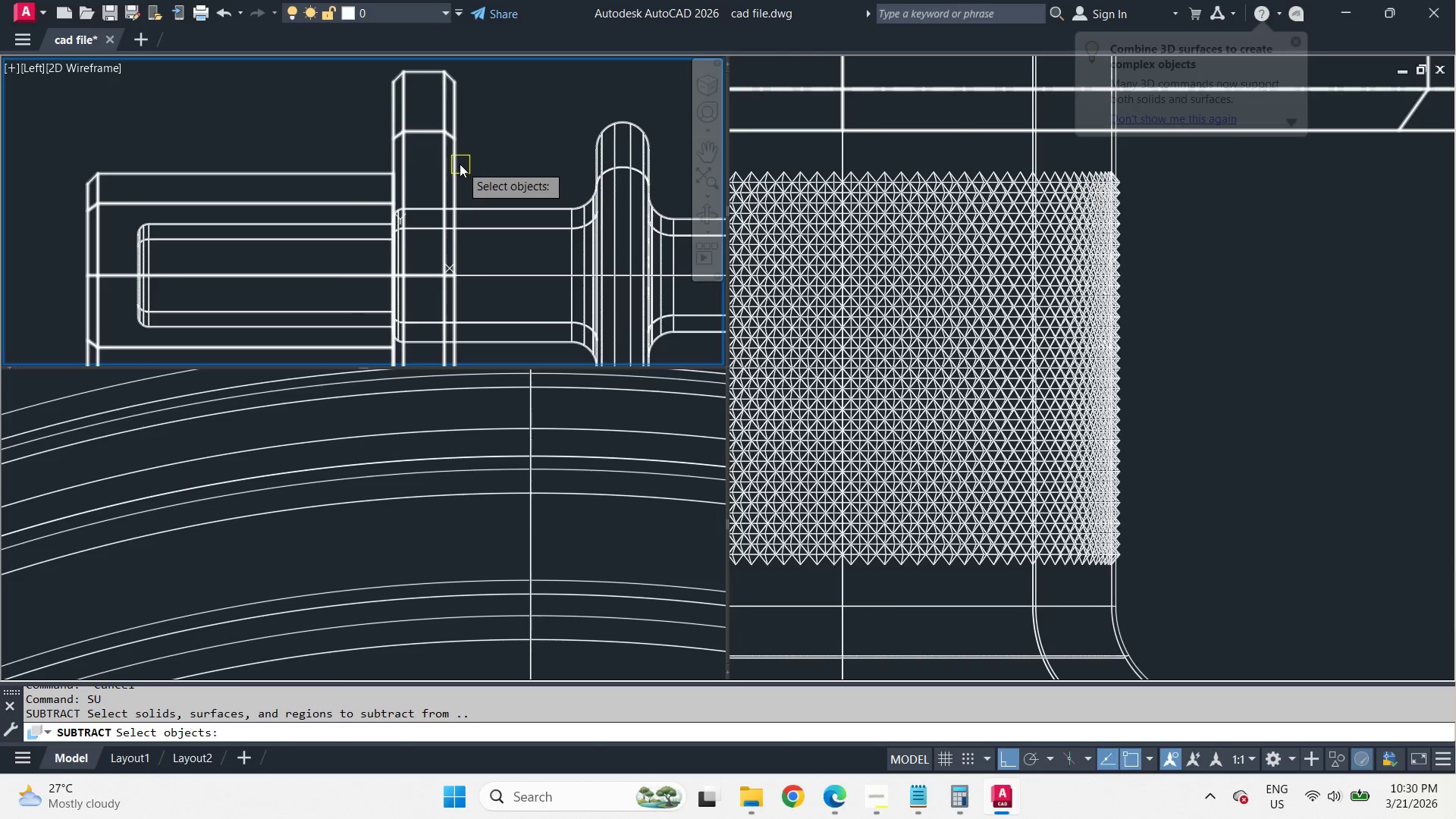 
left_click([457, 162])
 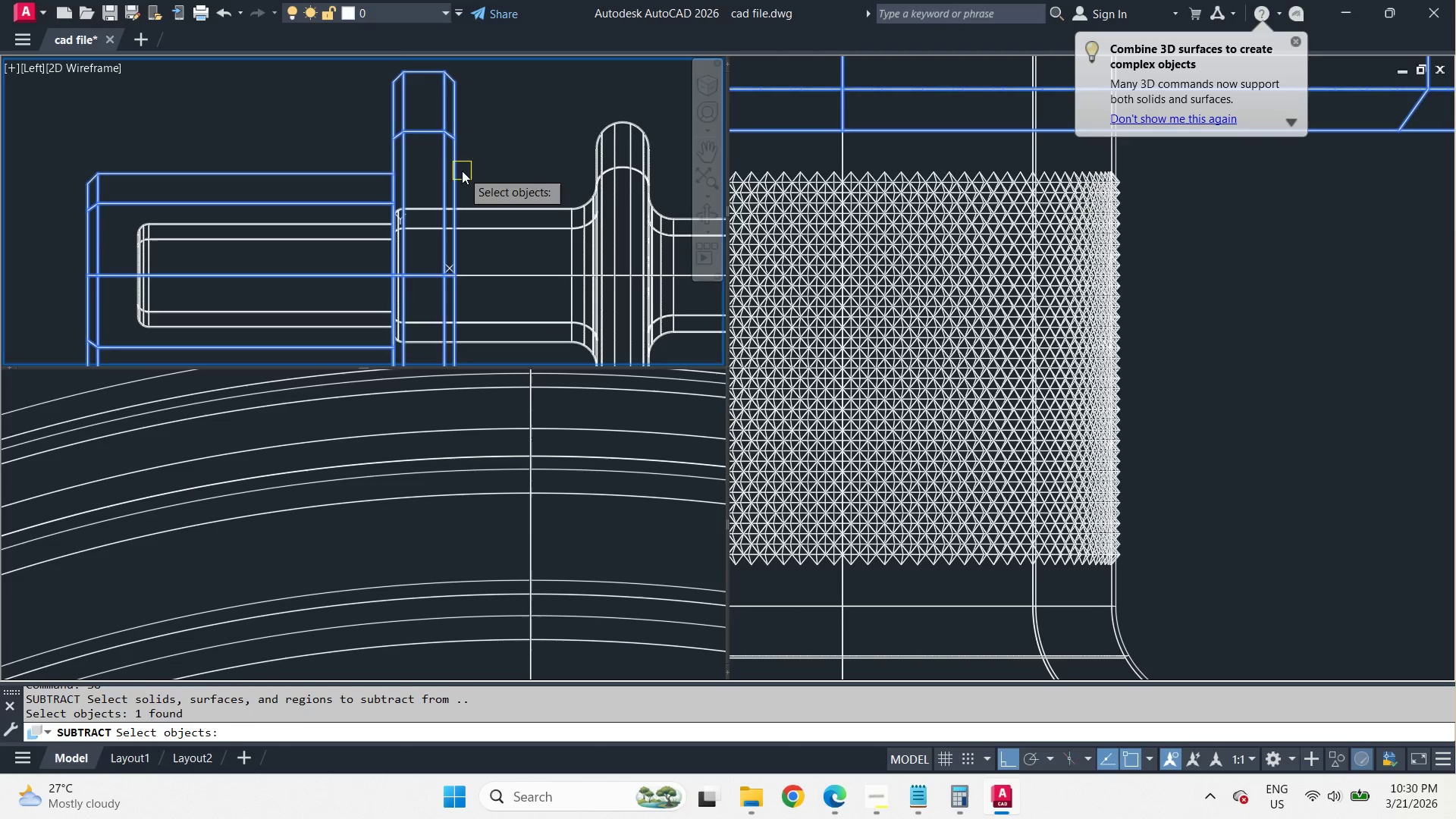 
key(Space)
 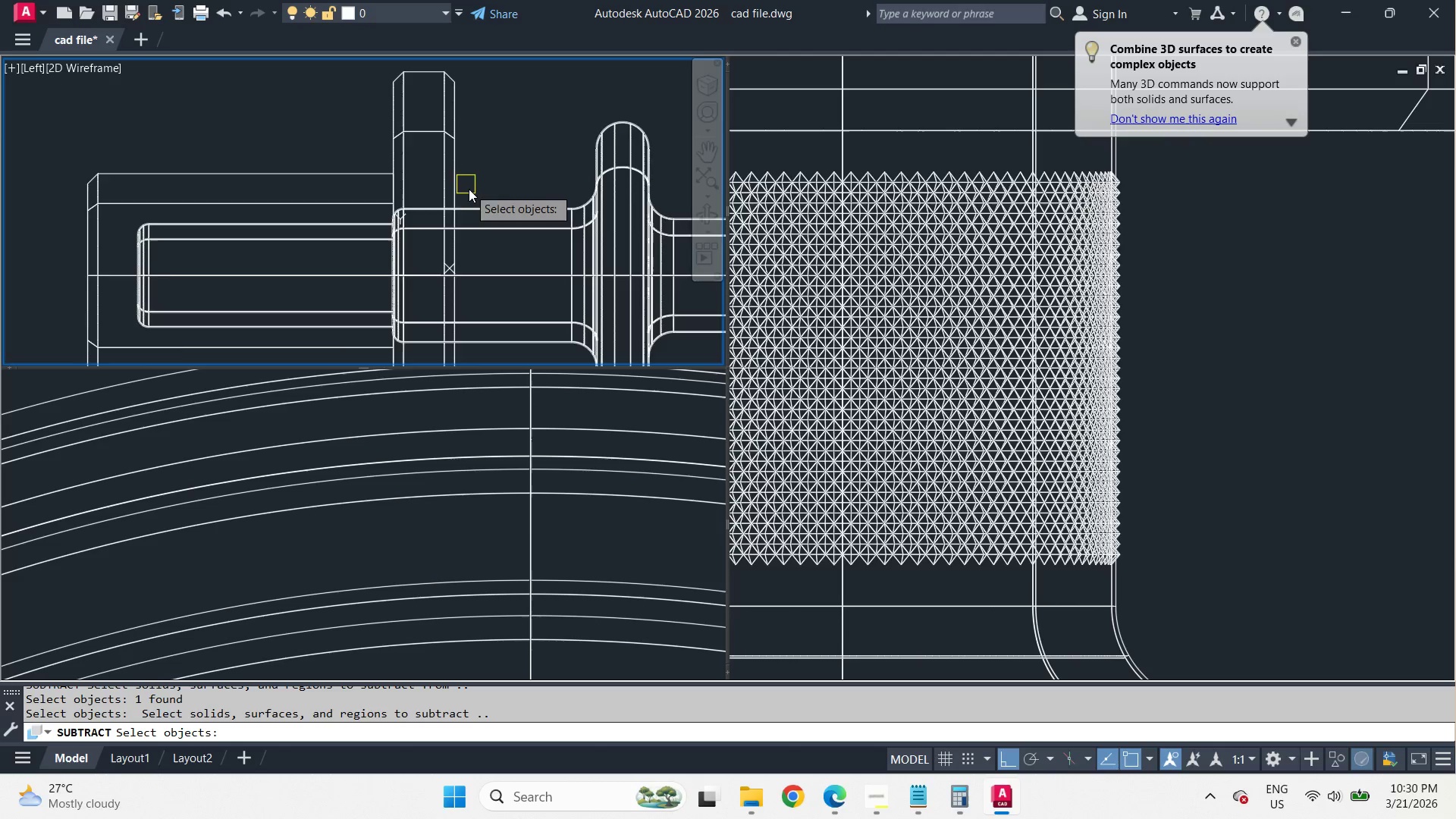 
scroll: coordinate [469, 190], scroll_direction: up, amount: 3.0
 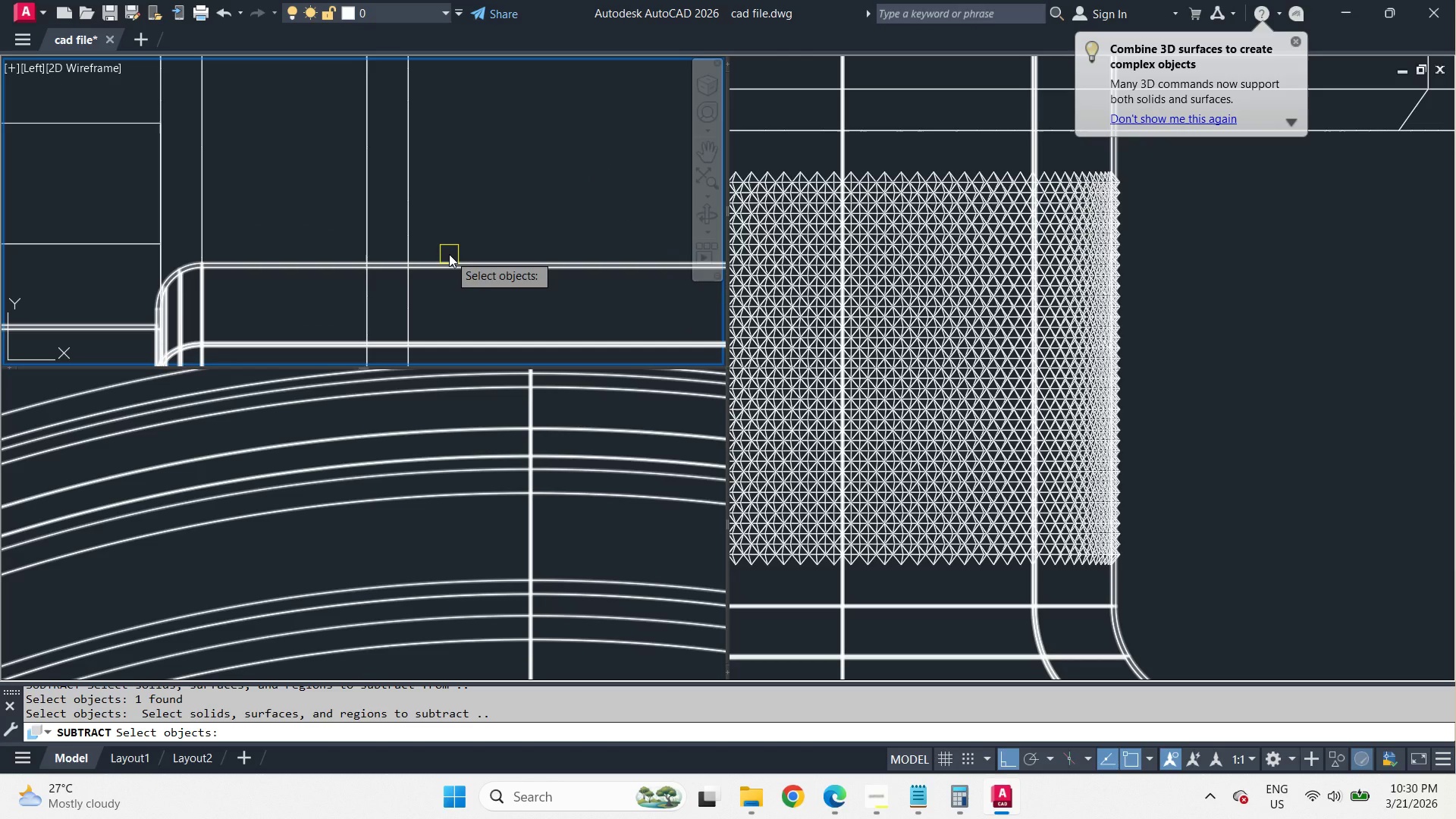 
left_click([449, 254])
 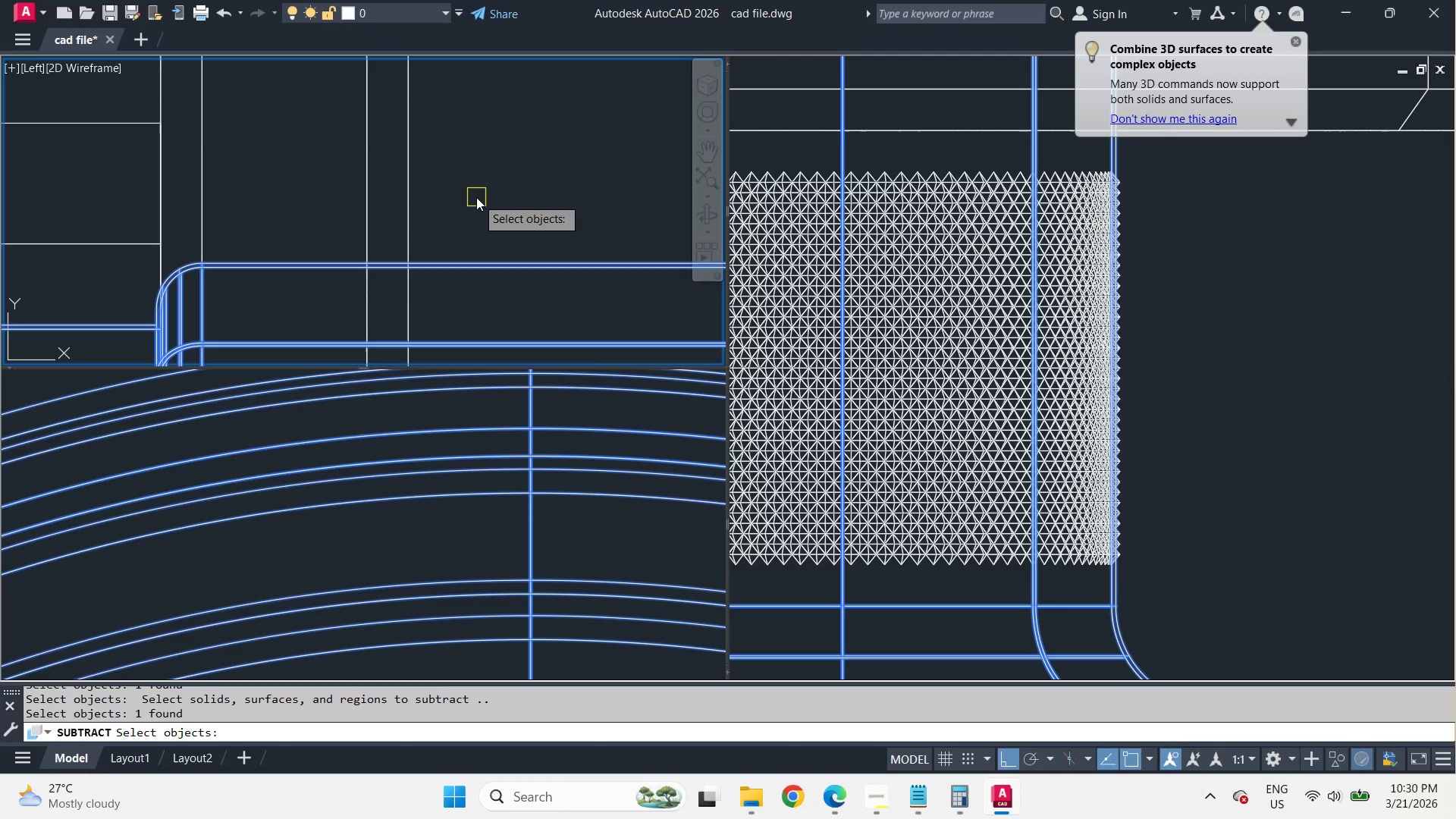 
key(Space)
 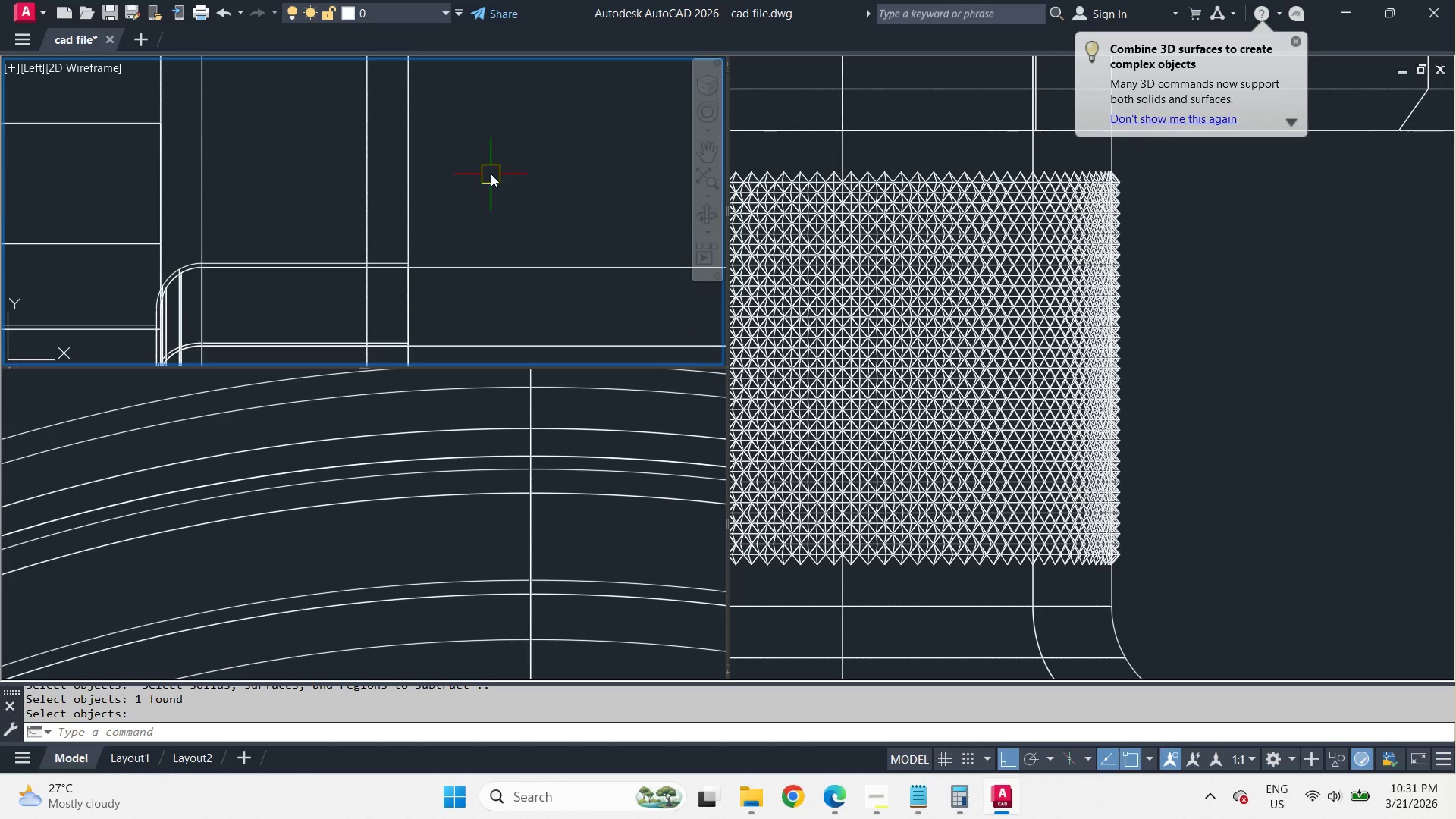 
scroll: coordinate [499, 165], scroll_direction: down, amount: 4.0
 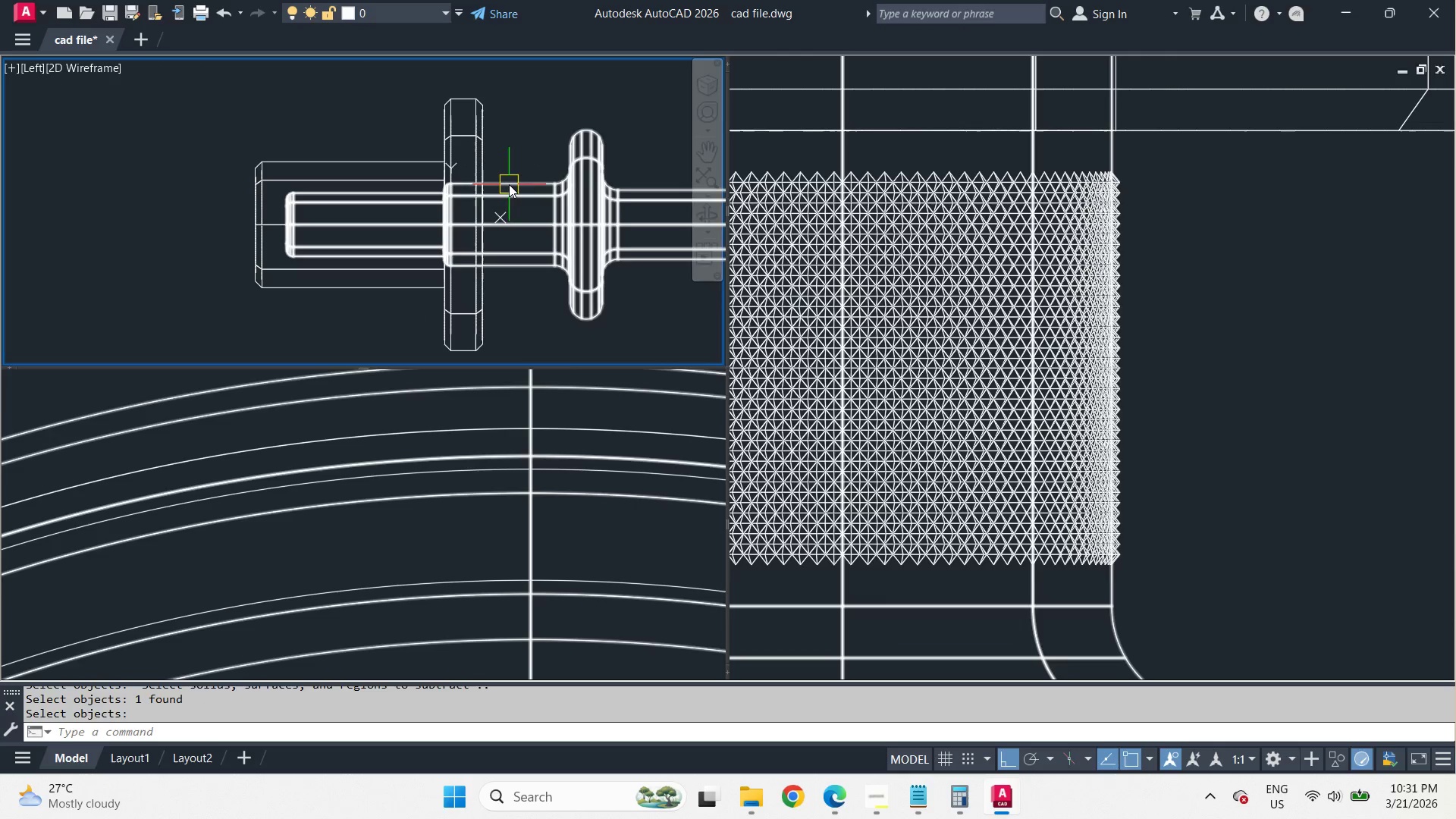 
left_click([509, 184])
 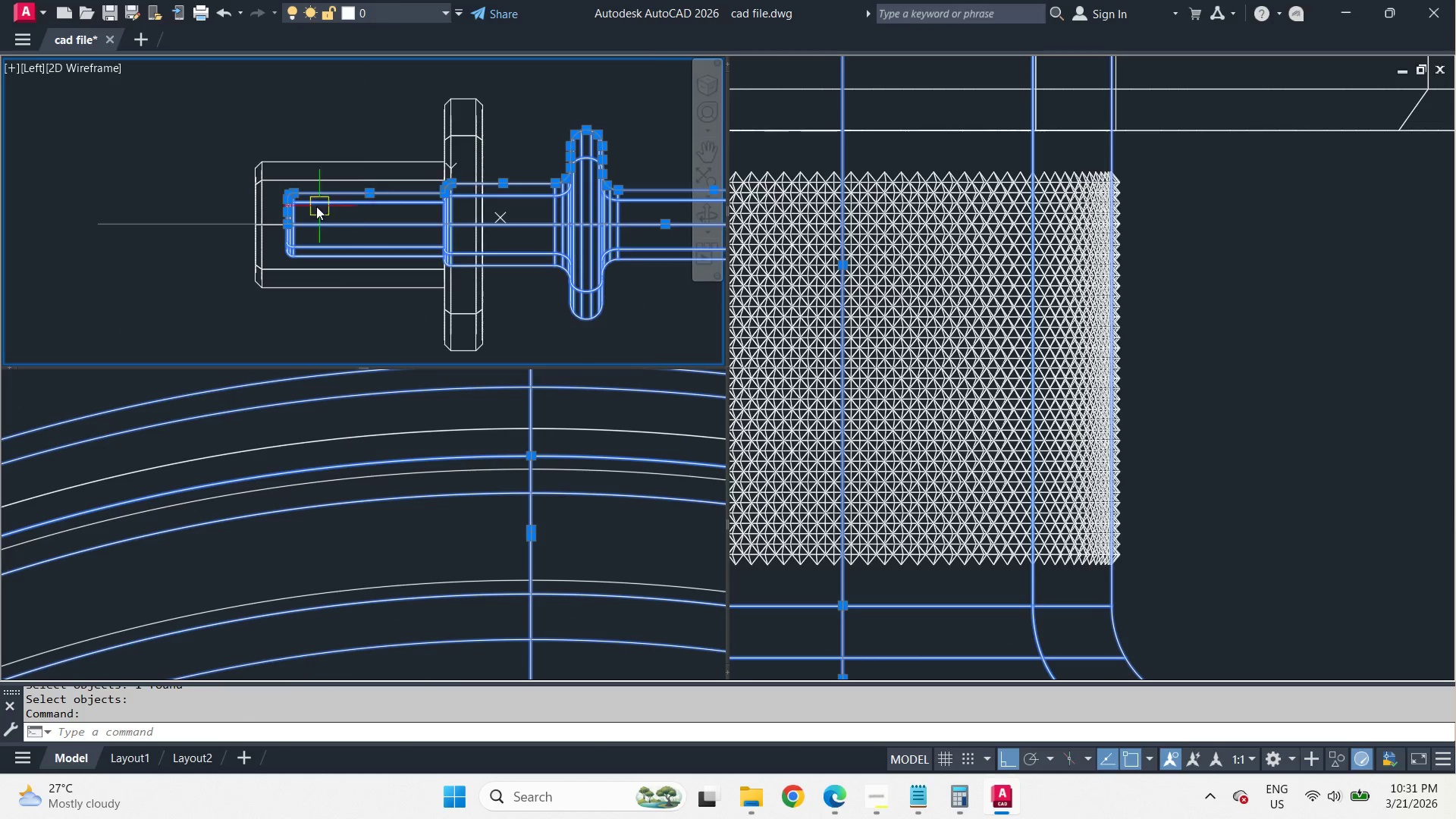 
scroll: coordinate [308, 209], scroll_direction: up, amount: 3.0
 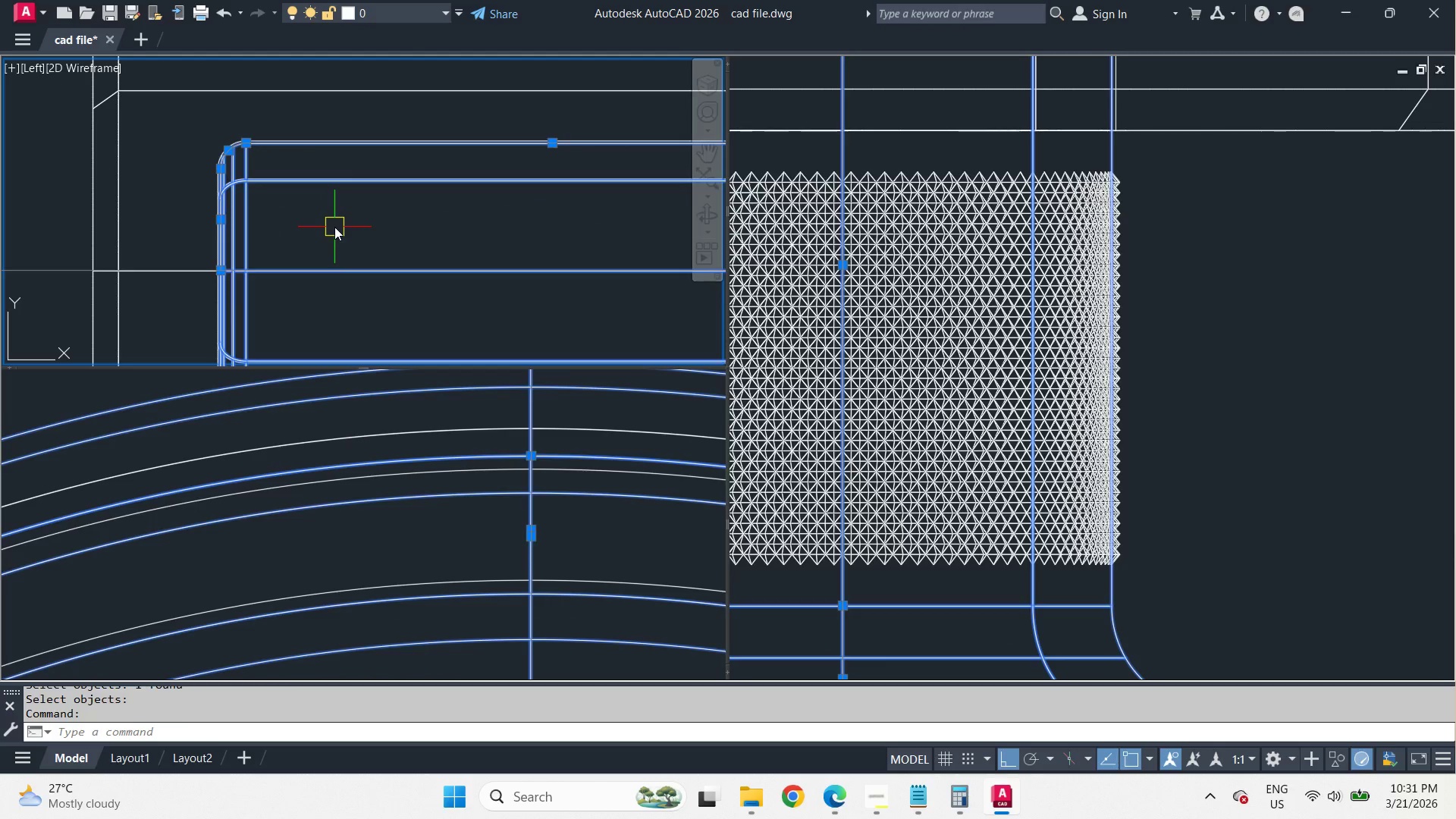 
key(Escape)
 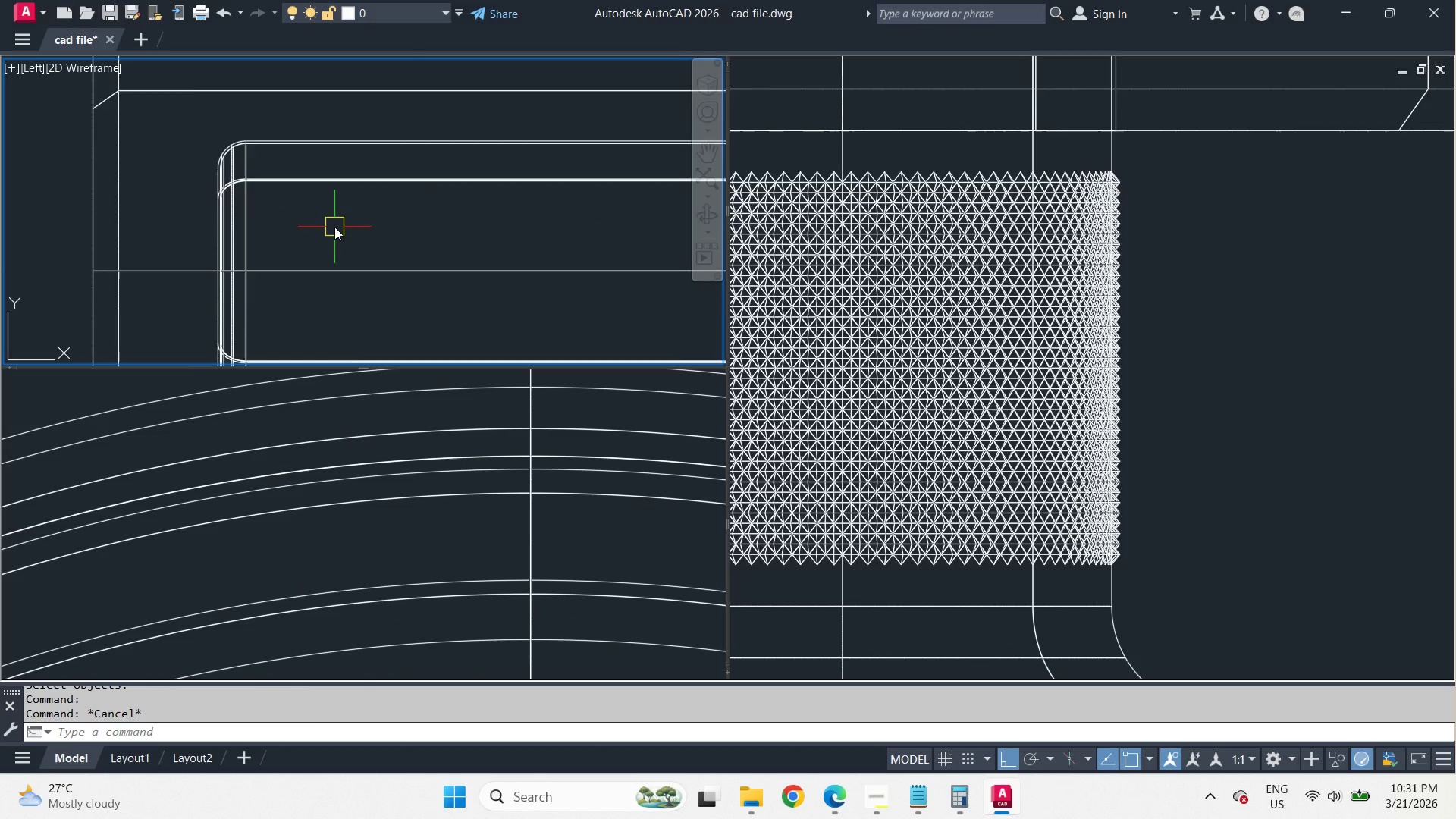 
scroll: coordinate [334, 227], scroll_direction: down, amount: 4.0
 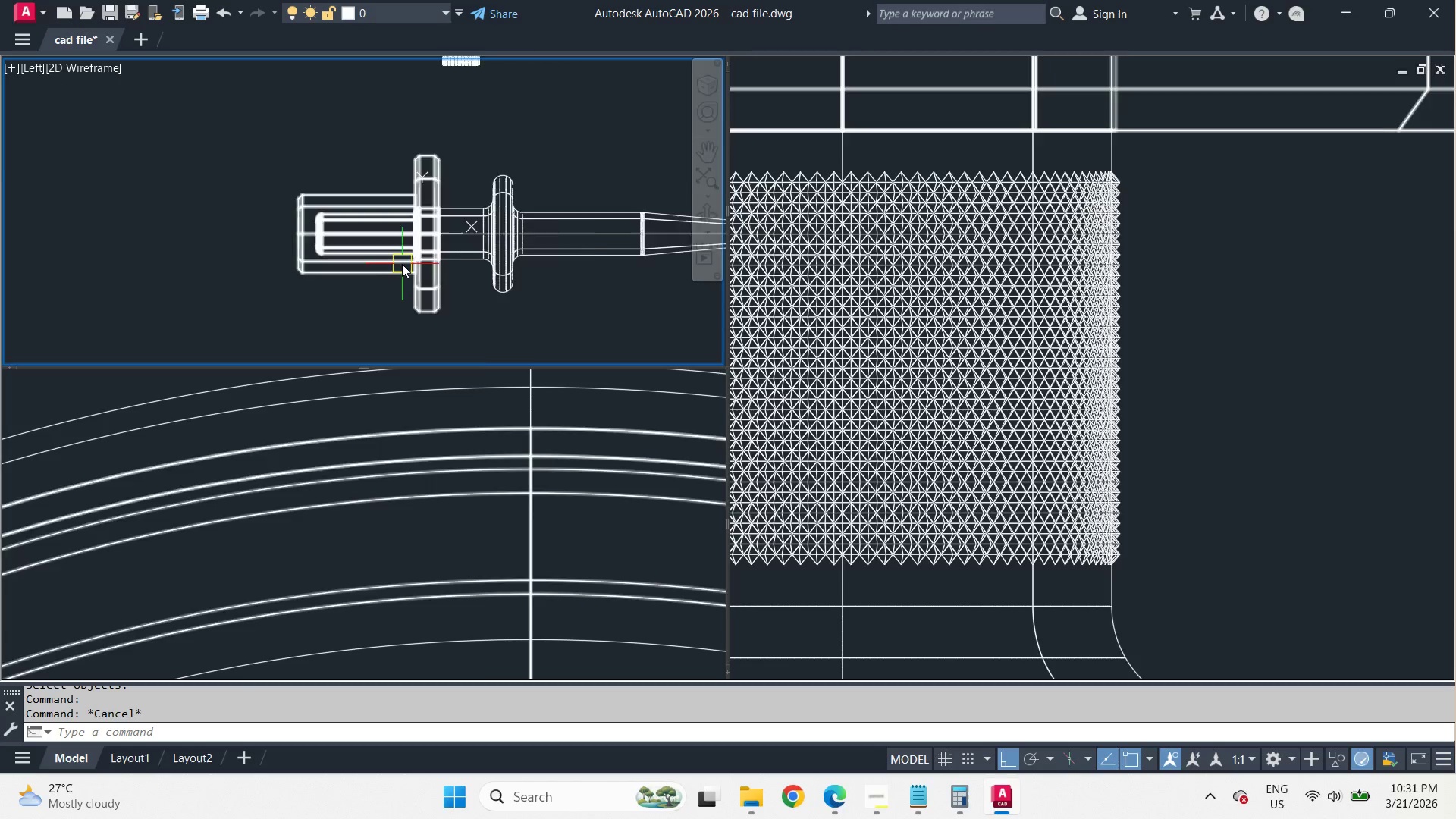 
scroll: coordinate [520, 246], scroll_direction: up, amount: 7.0
 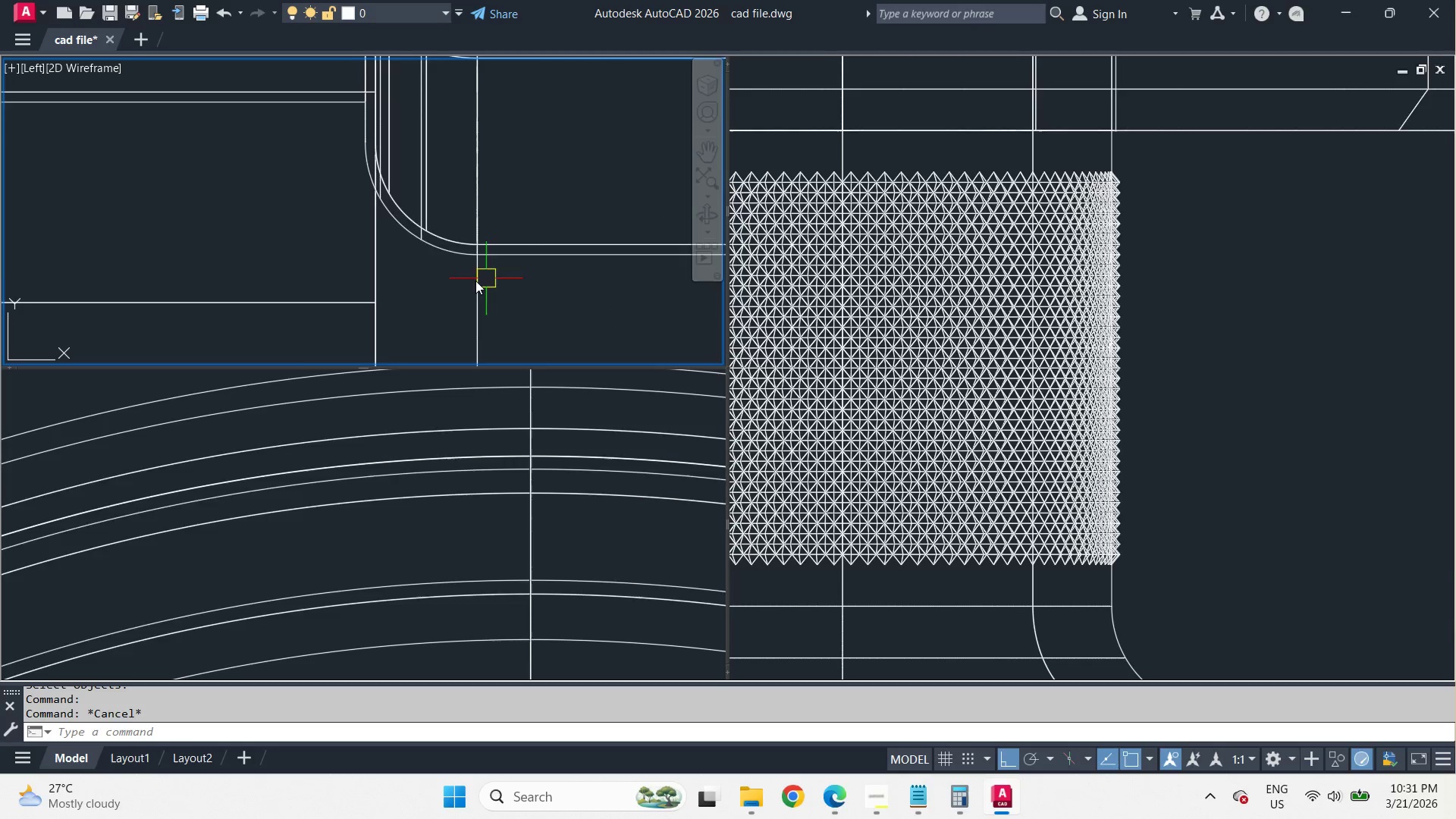 
scroll: coordinate [551, 280], scroll_direction: down, amount: 6.0
 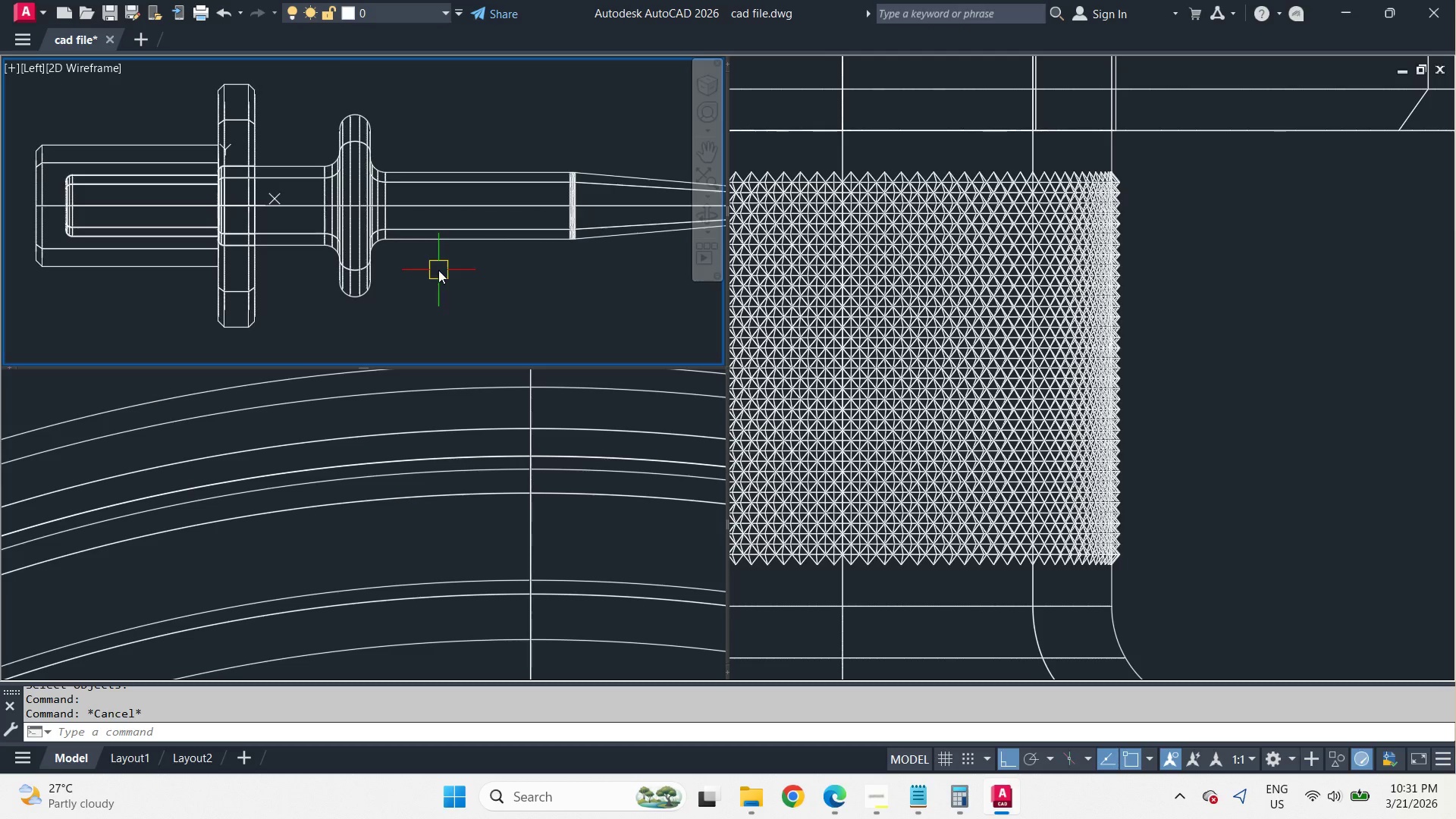 
wait(16.88)
 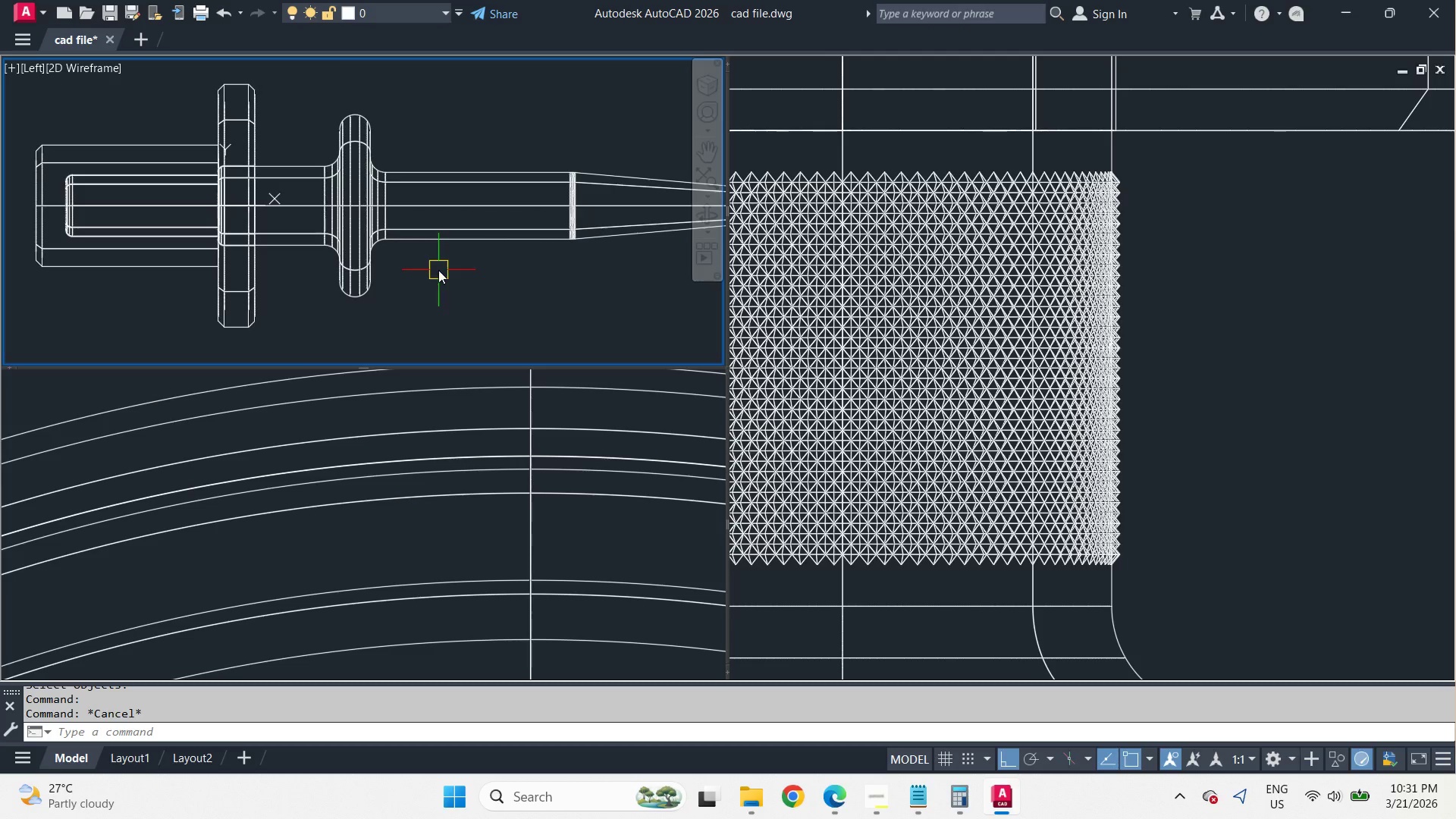 
scroll: coordinate [445, 272], scroll_direction: none, amount: 0.0
 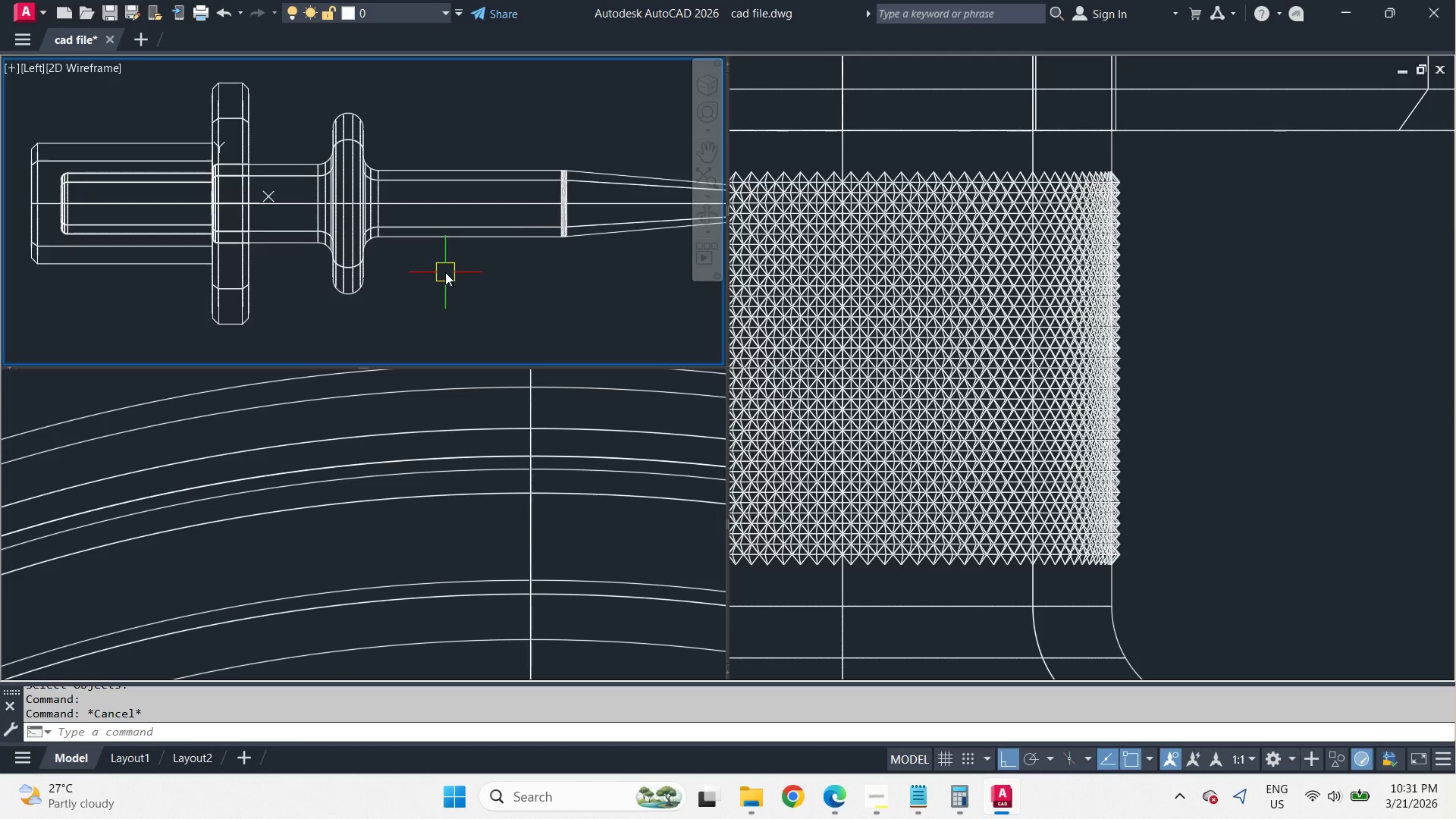 
scroll: coordinate [445, 272], scroll_direction: down, amount: 1.0
 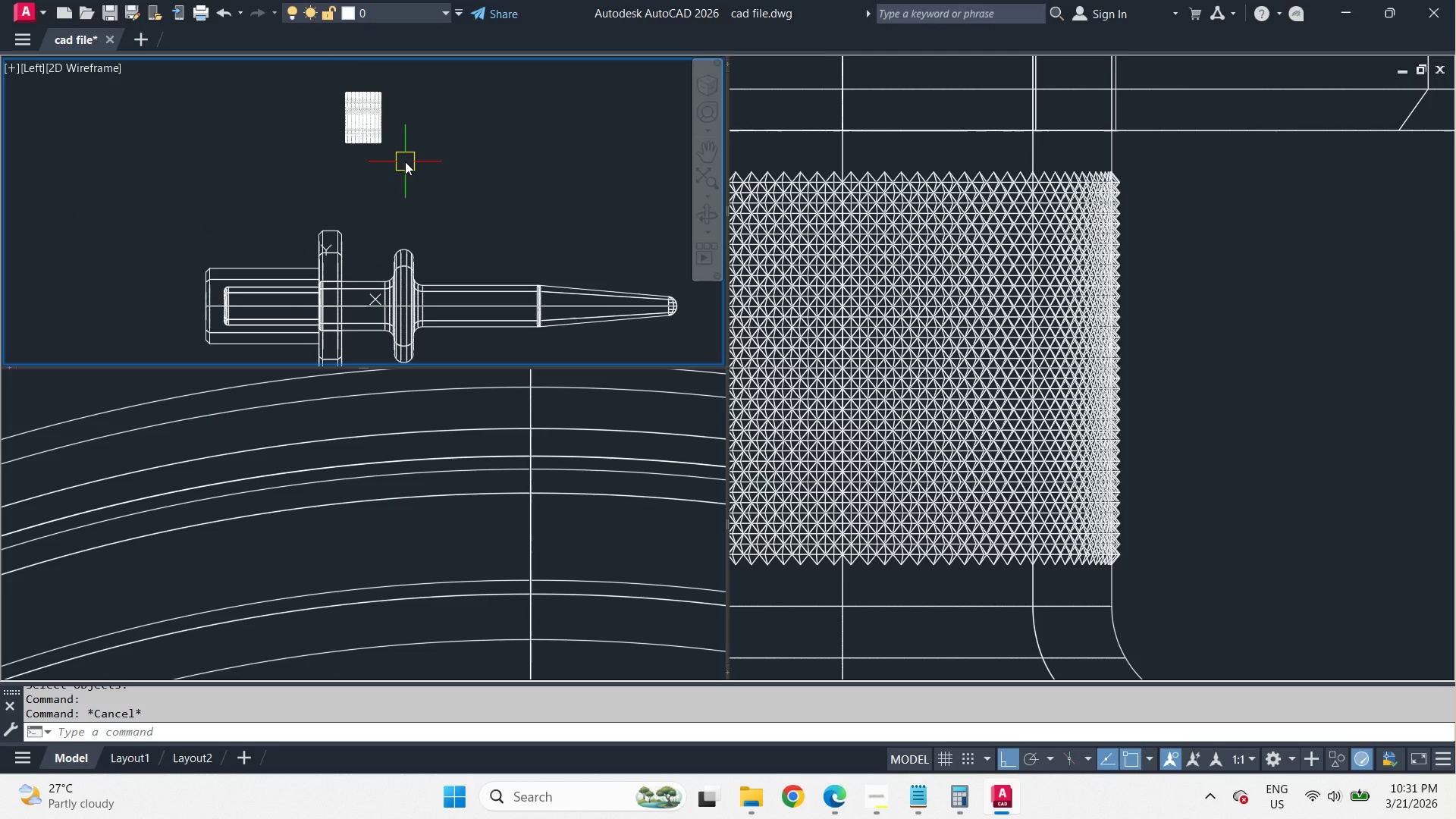 
wait(5.72)
 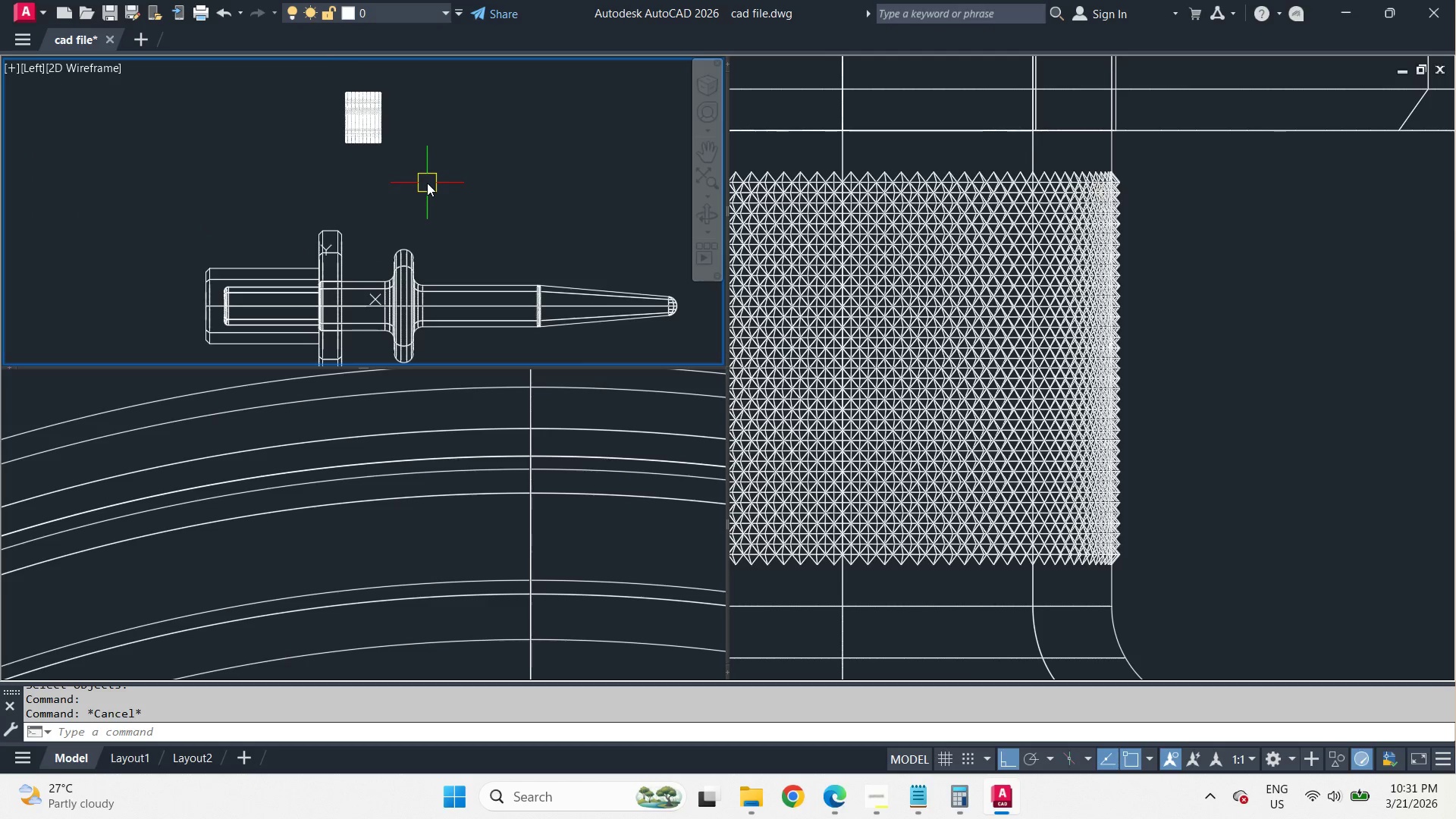 
left_click([416, 260])
 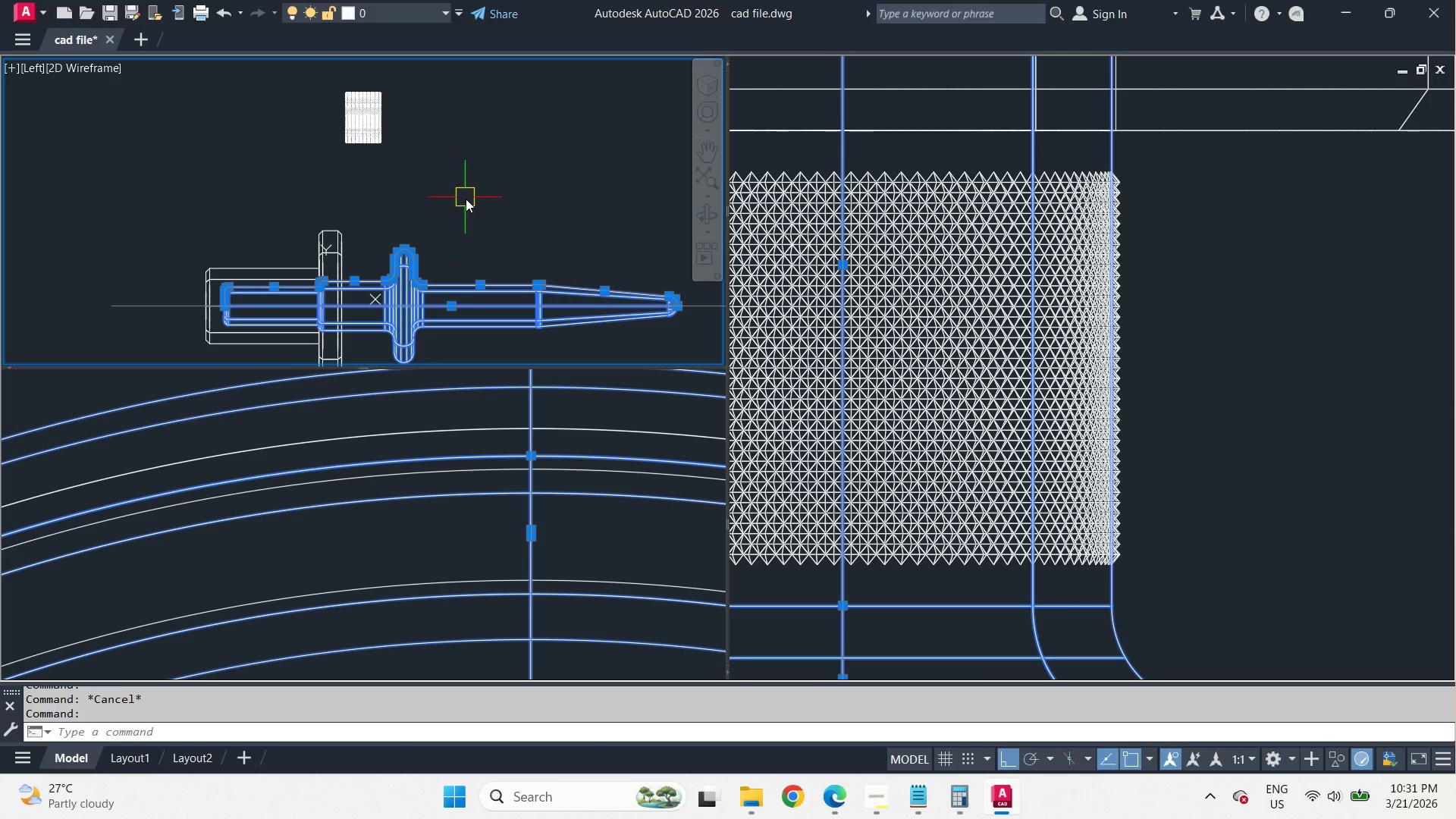 
key(C)
 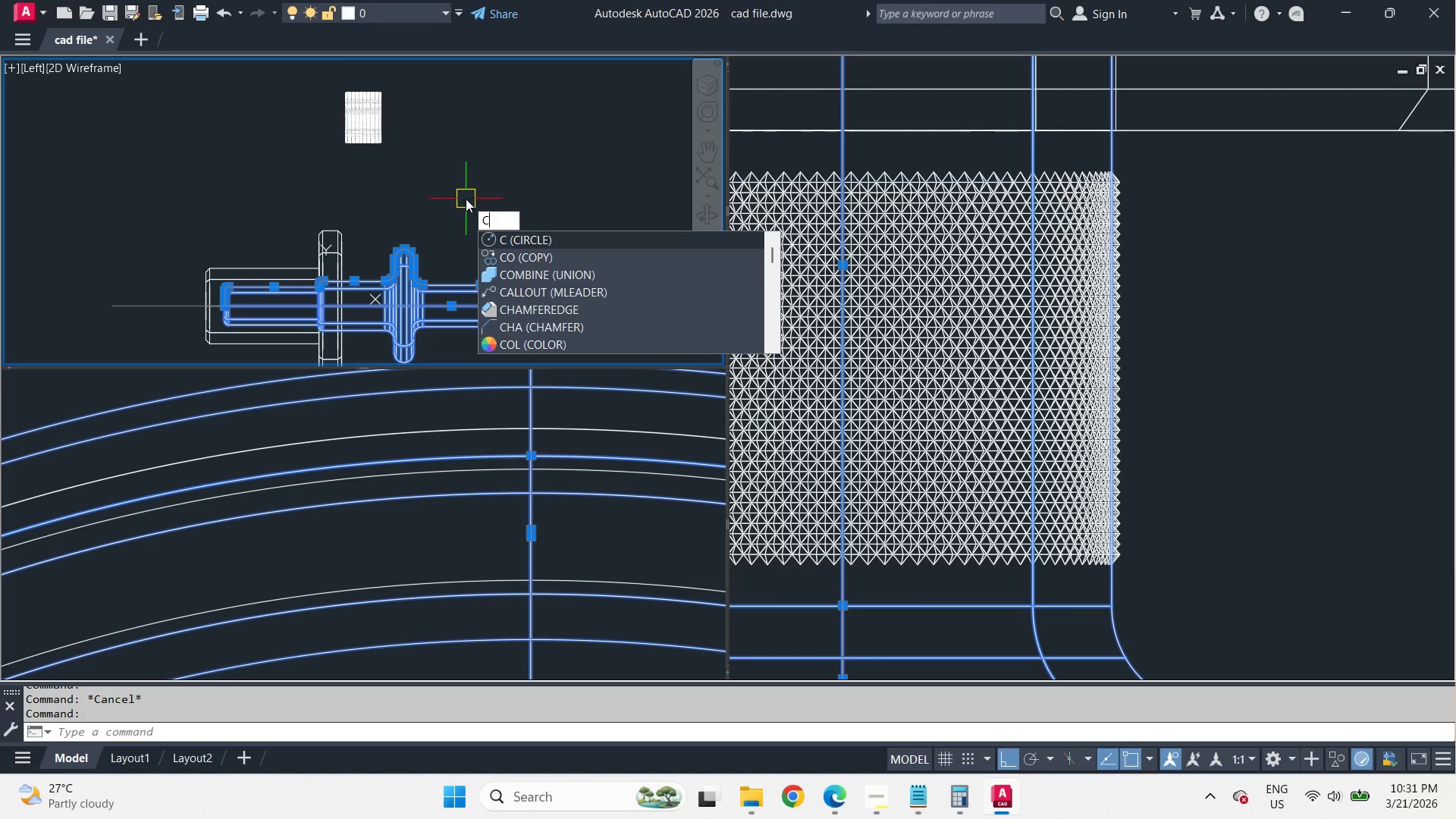 
key(O)
 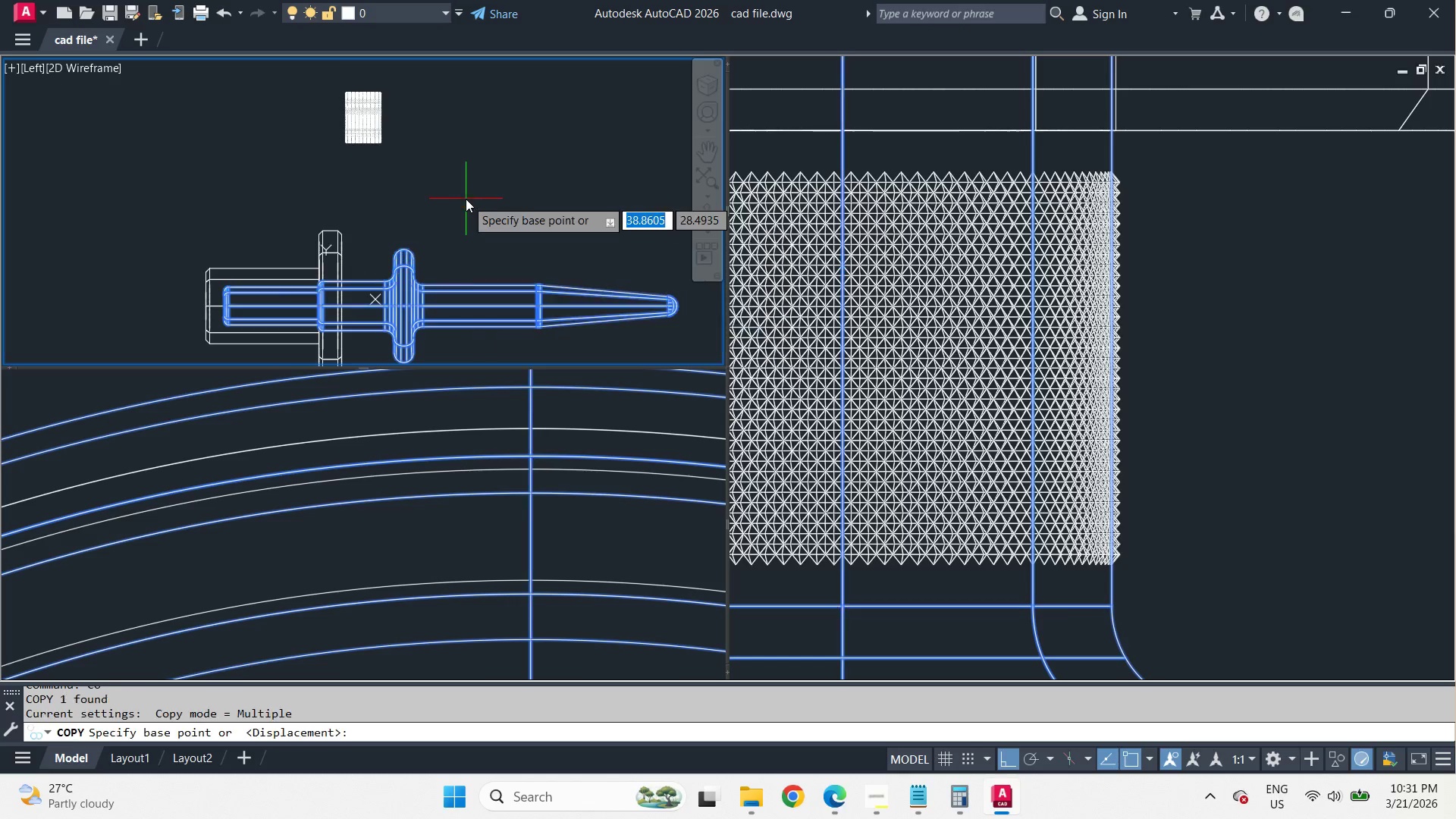 
key(Space)
 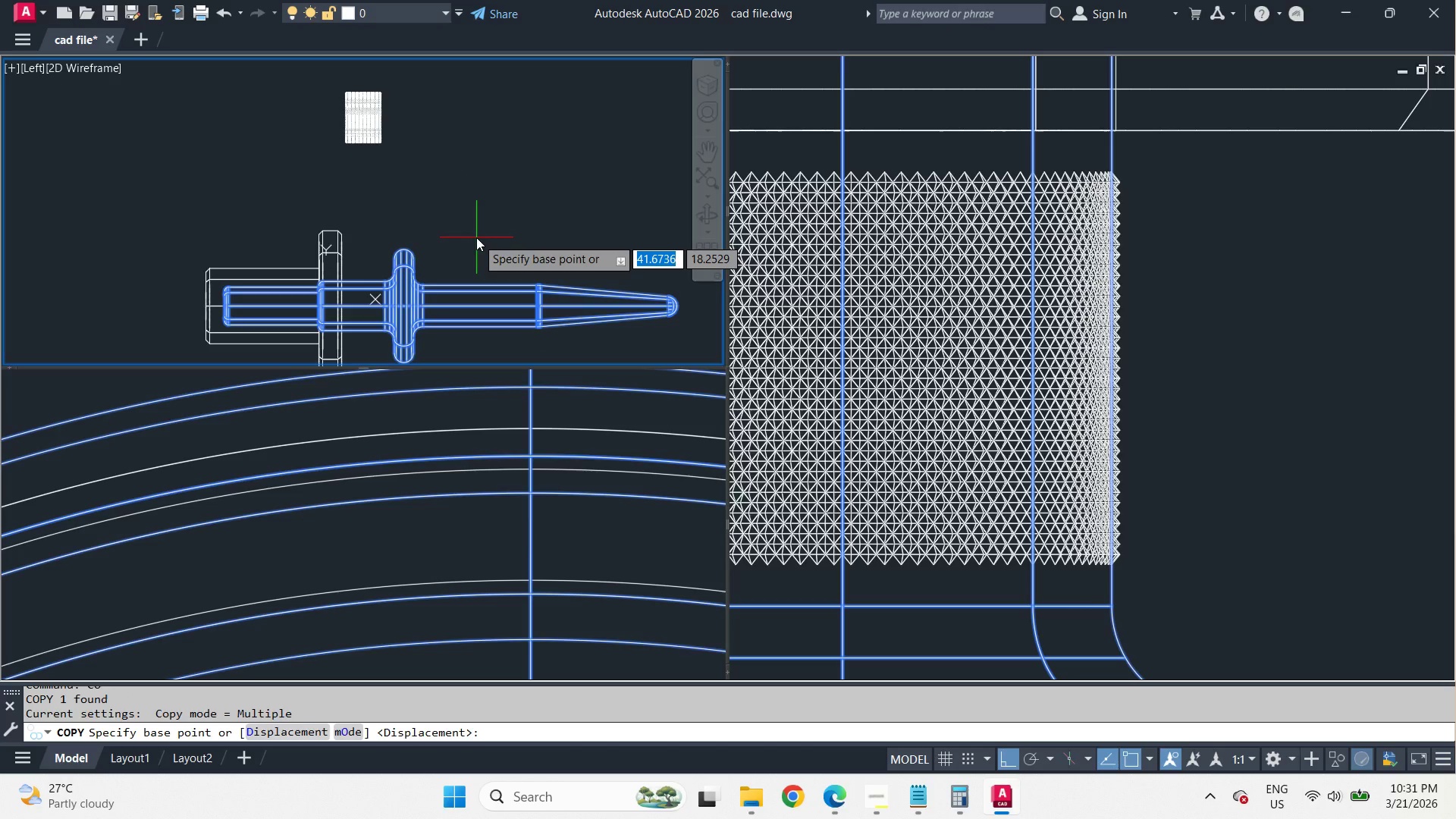 
left_click_drag(start_coordinate=[476, 237], to_coordinate=[476, 234])
 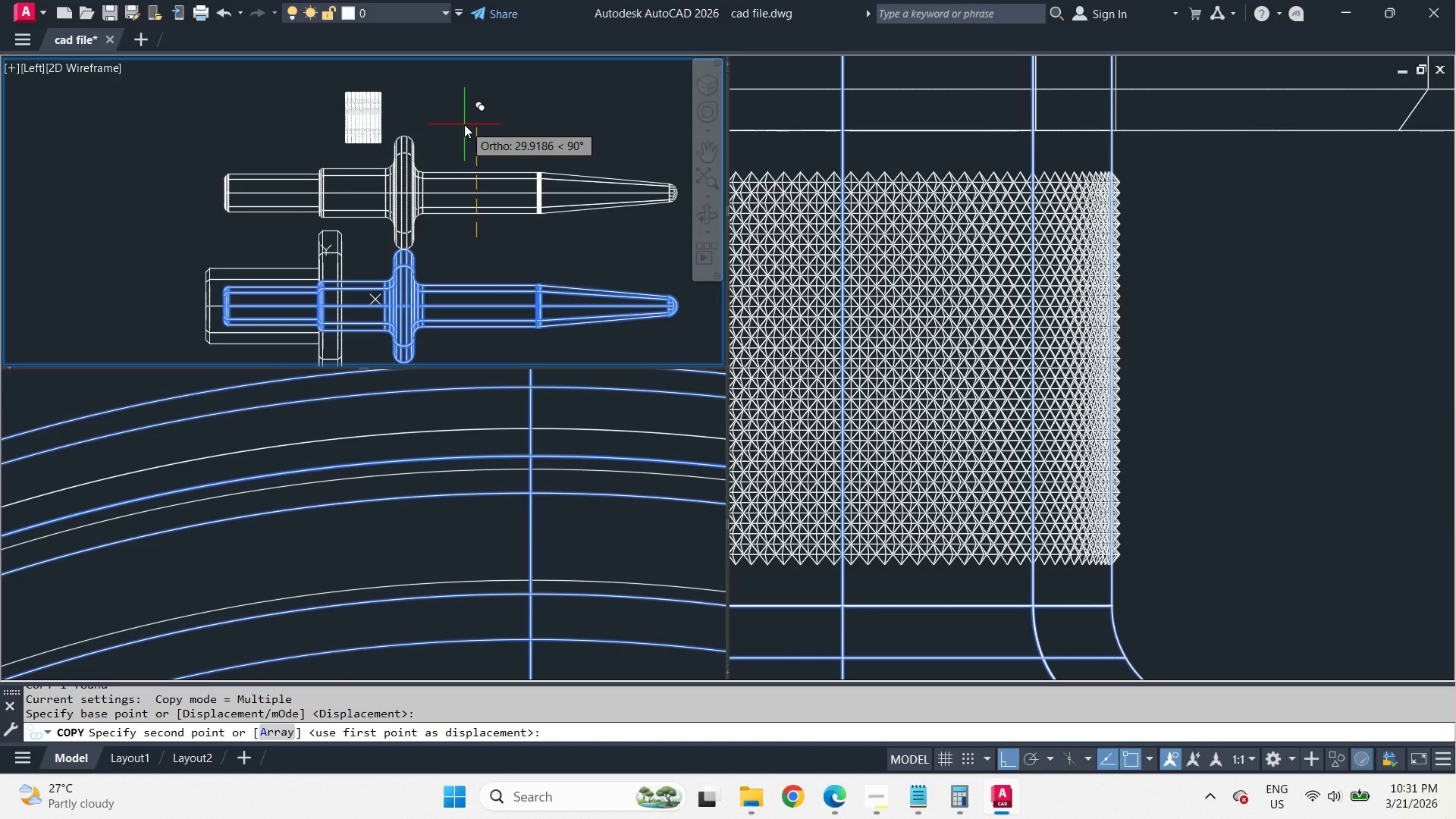 
wait(5.83)
 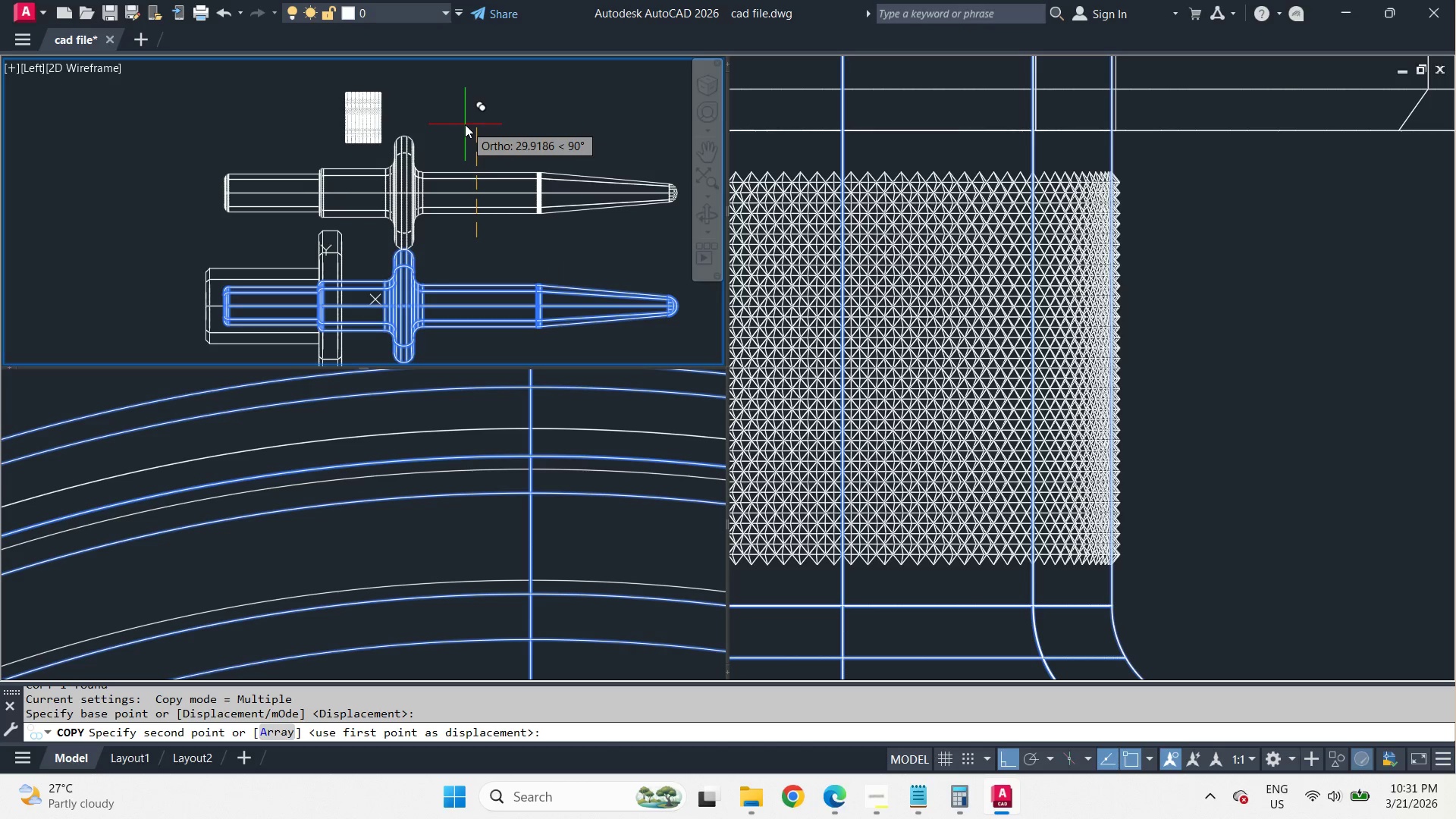 
key(Numpad5)
 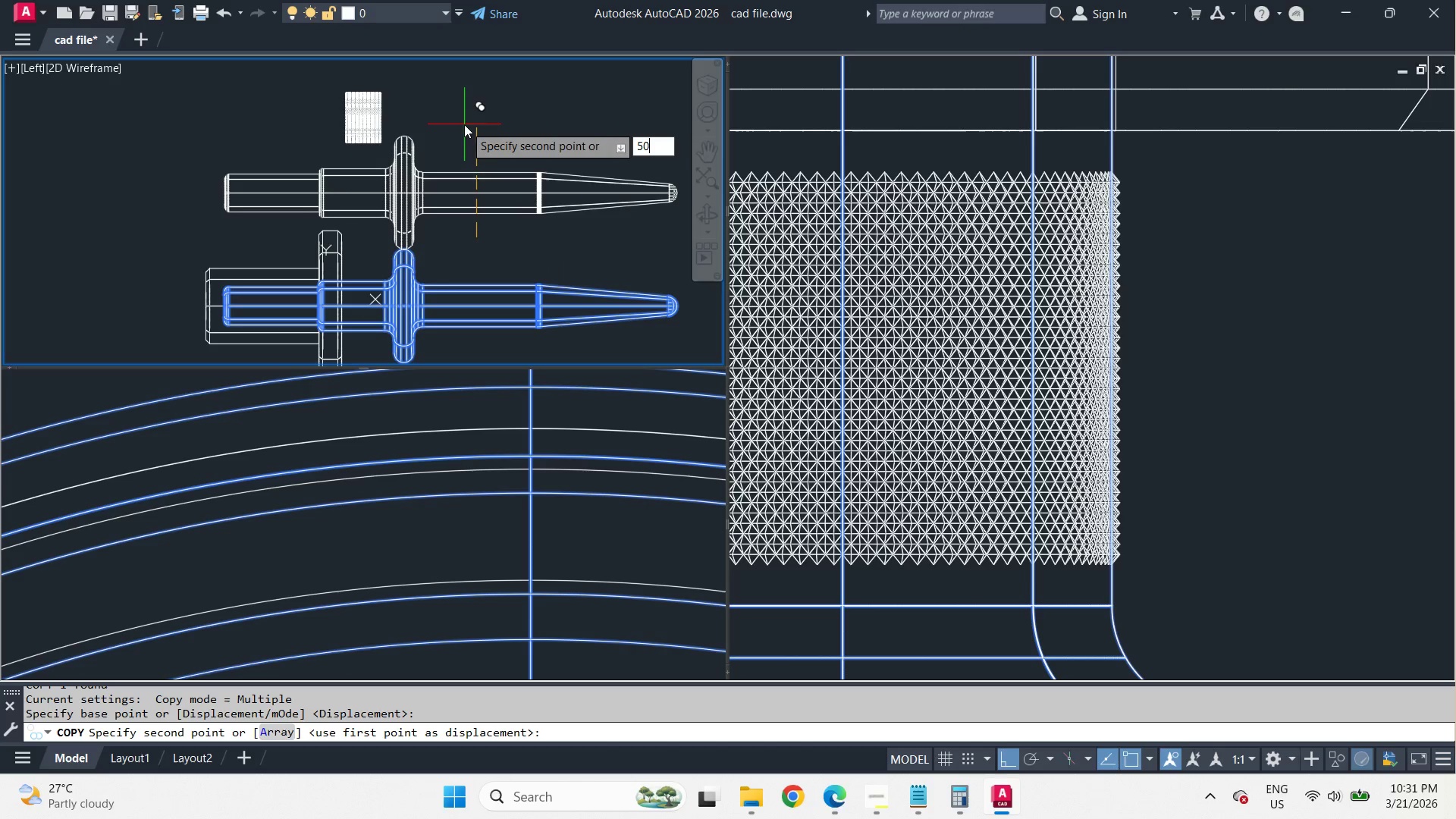 
key(Numpad0)
 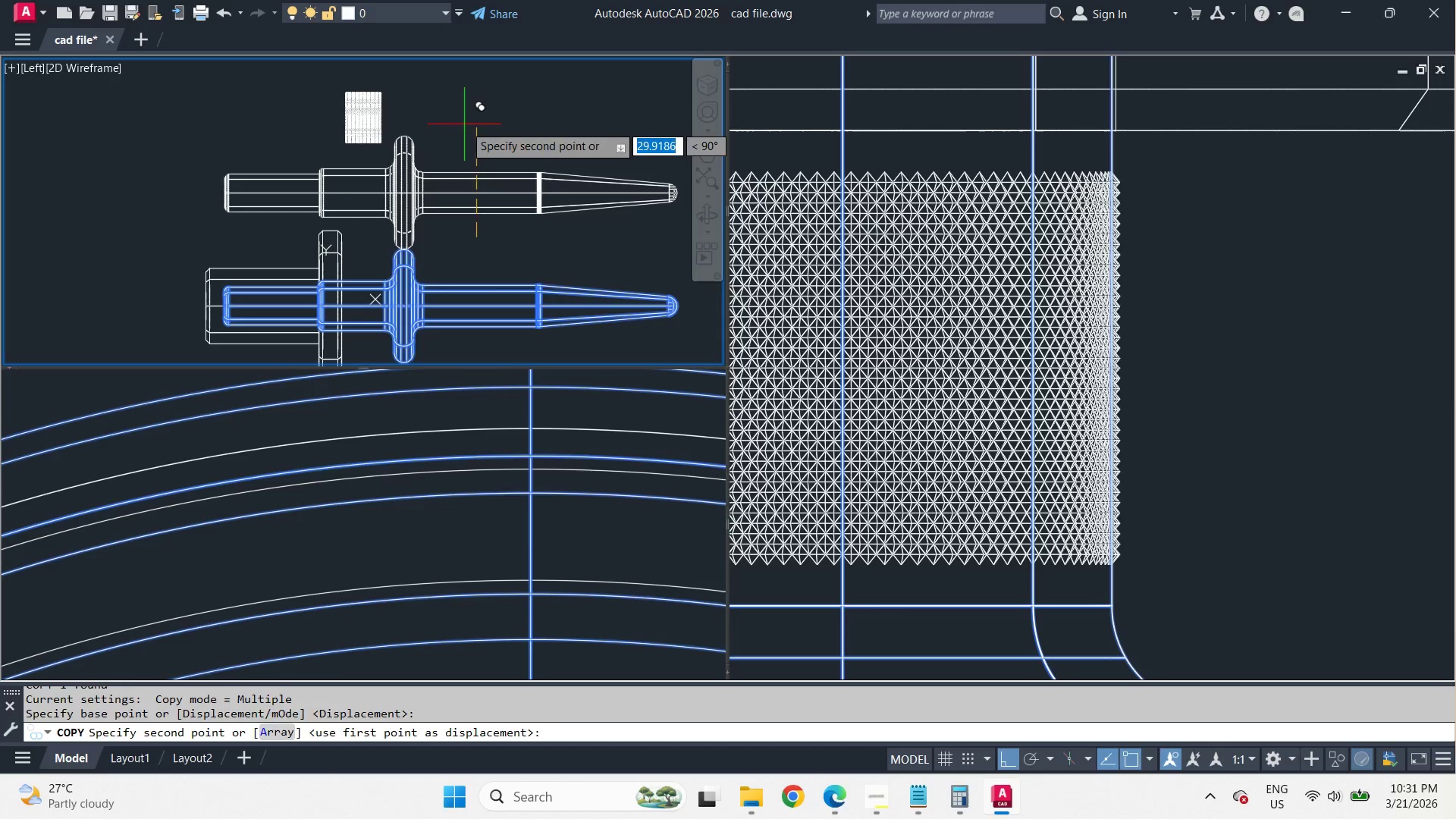 
key(Space)
 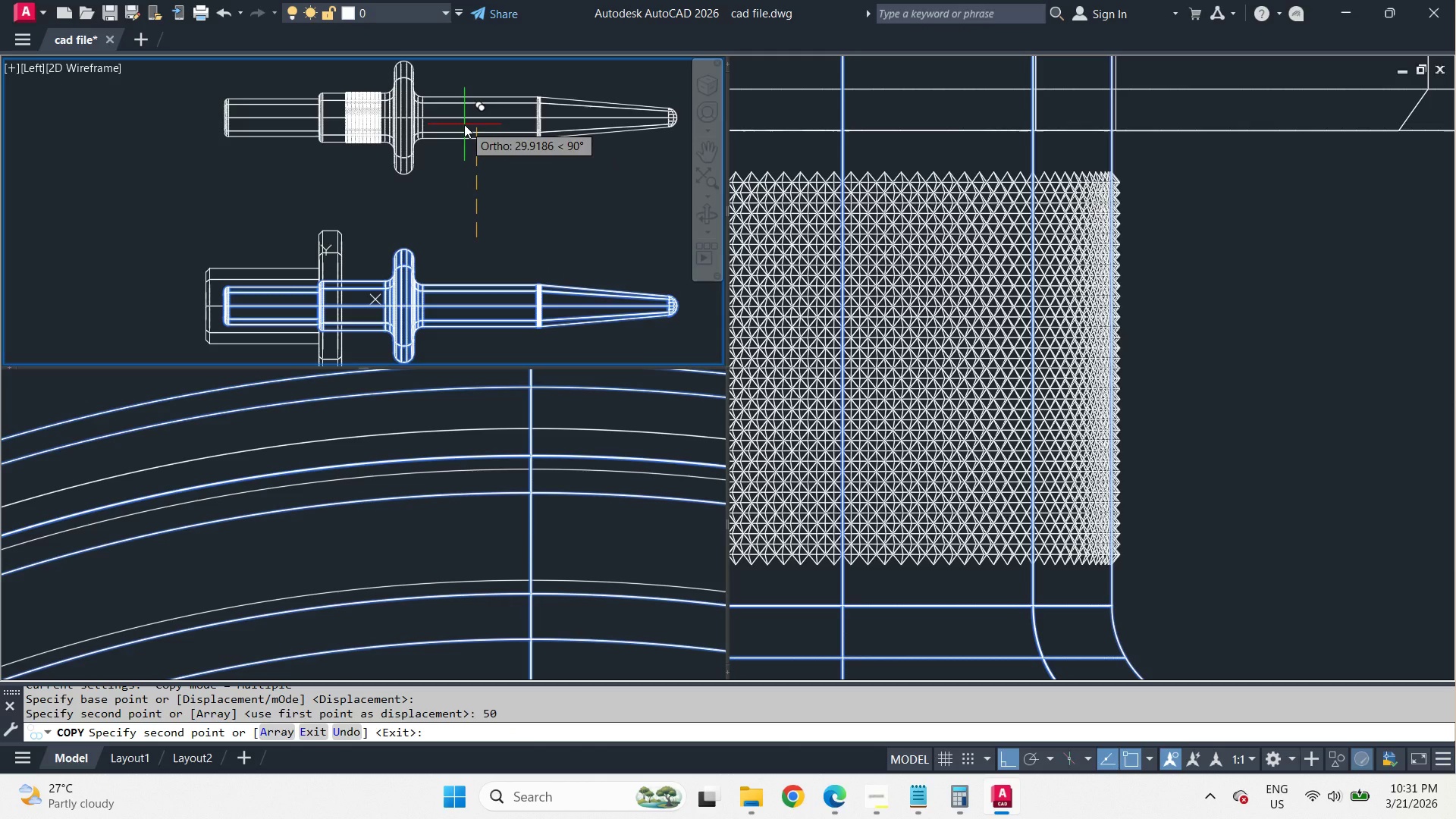 
key(Space)
 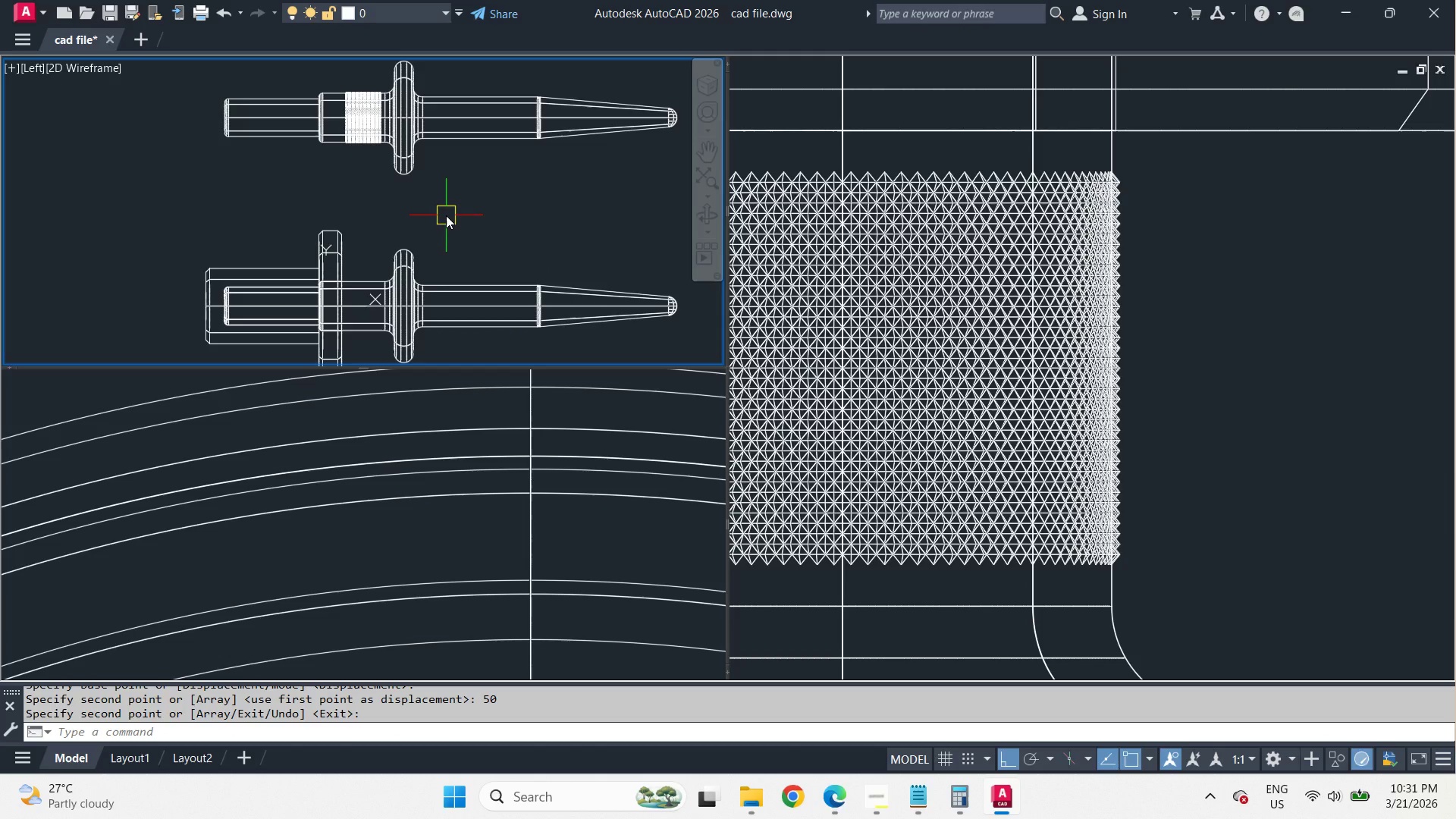 
key(Control+Z)
 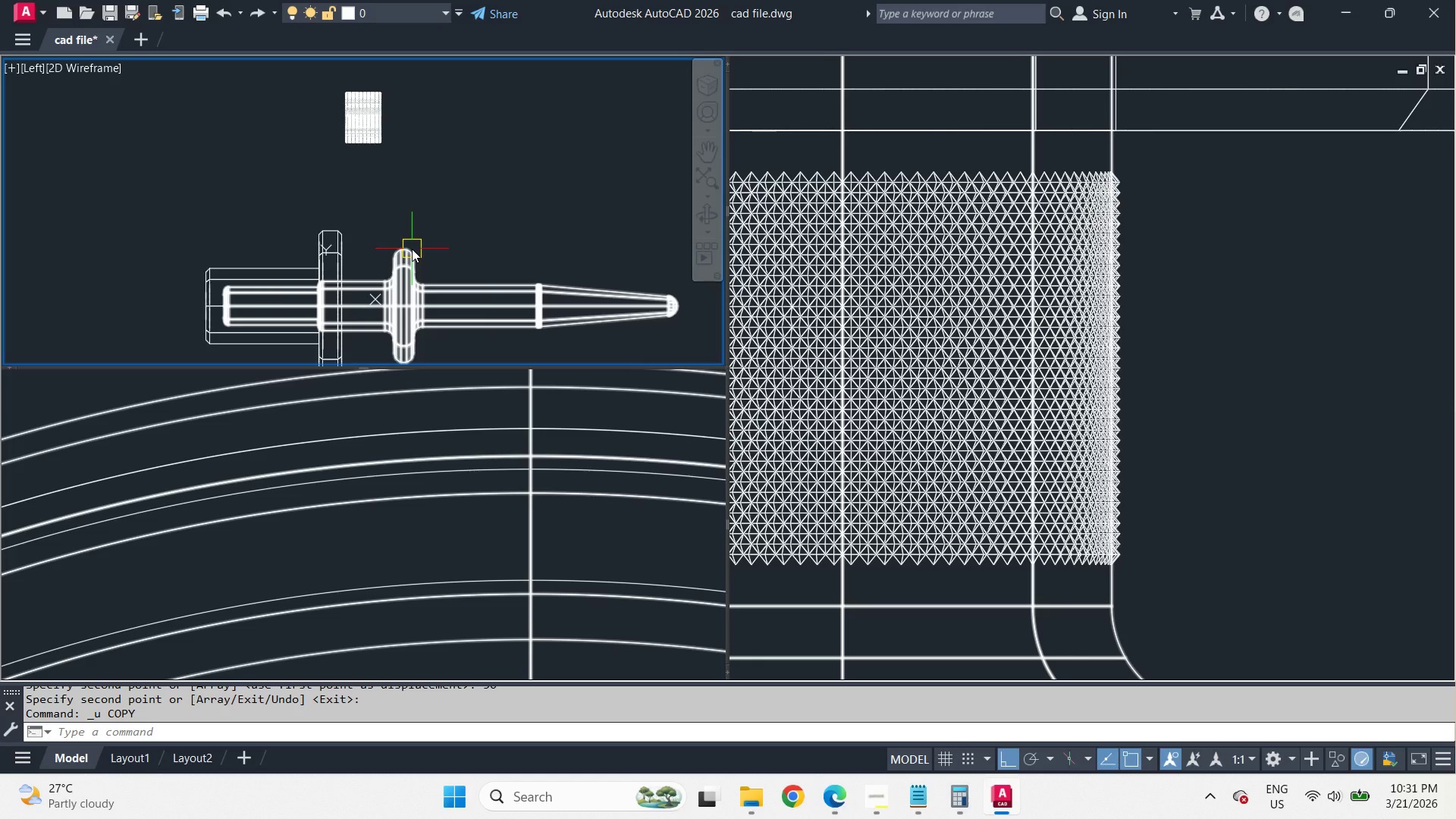 
left_click([412, 249])
 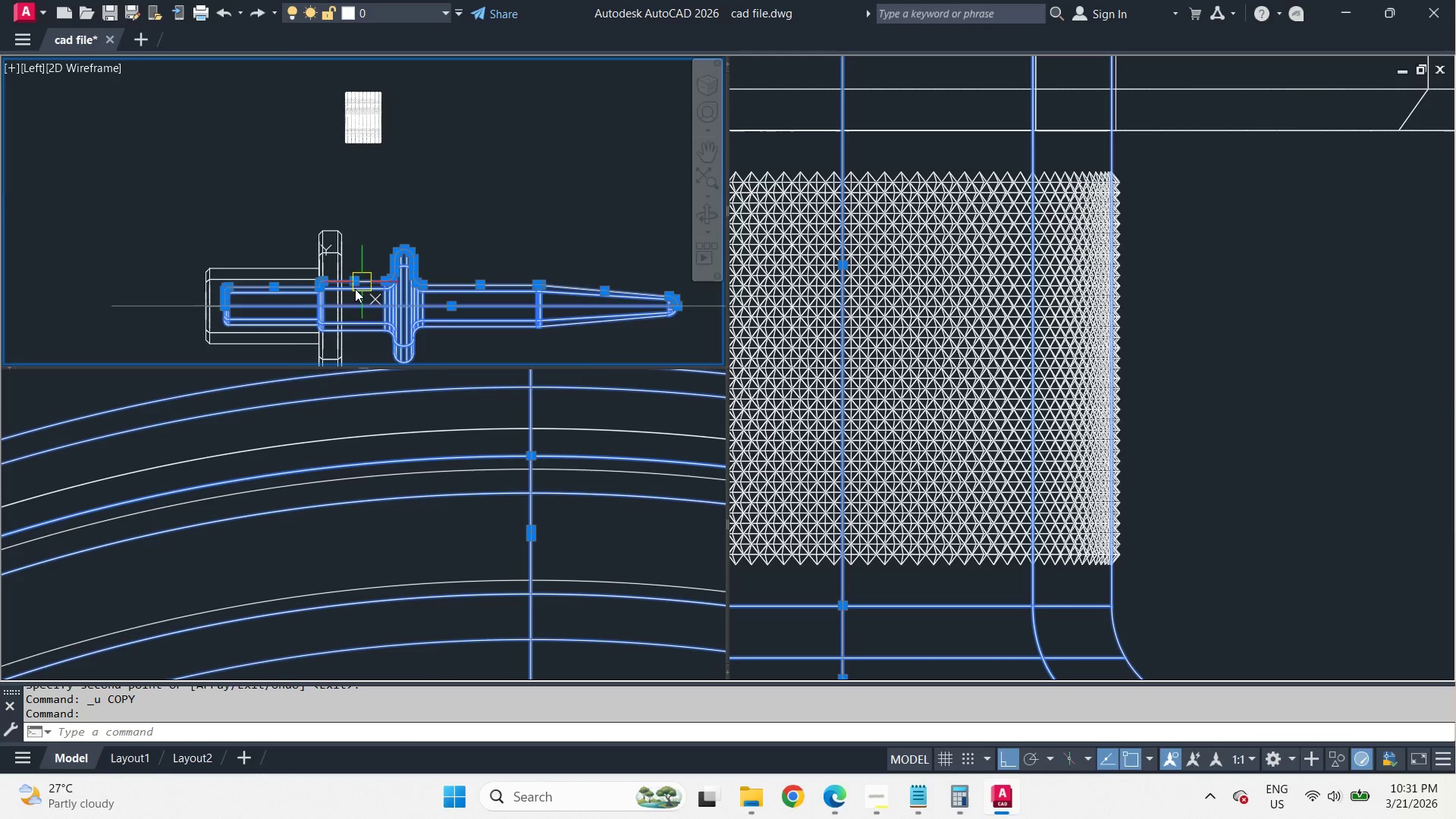 
scroll: coordinate [292, 270], scroll_direction: up, amount: 6.0
 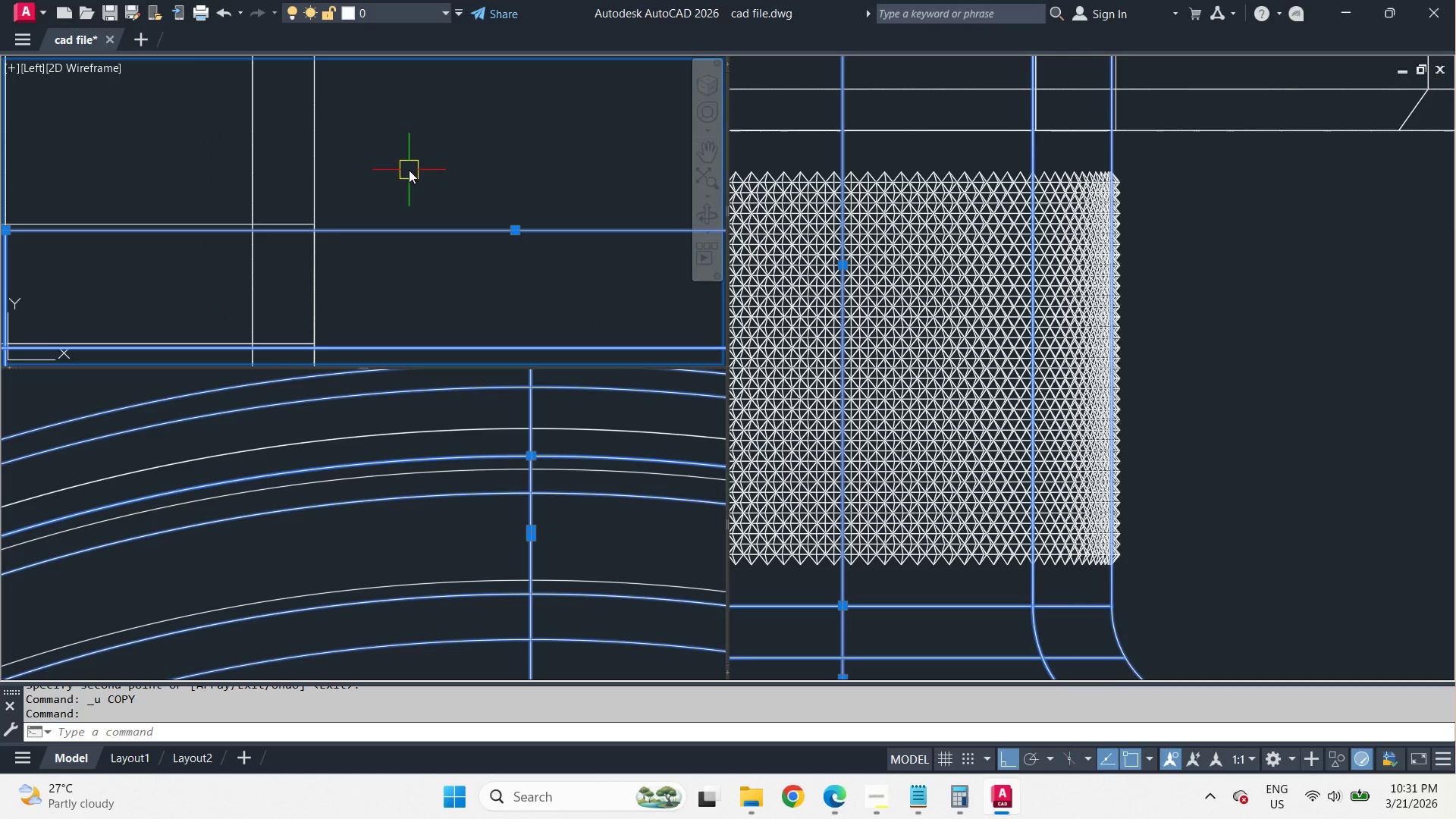 
key(E)
 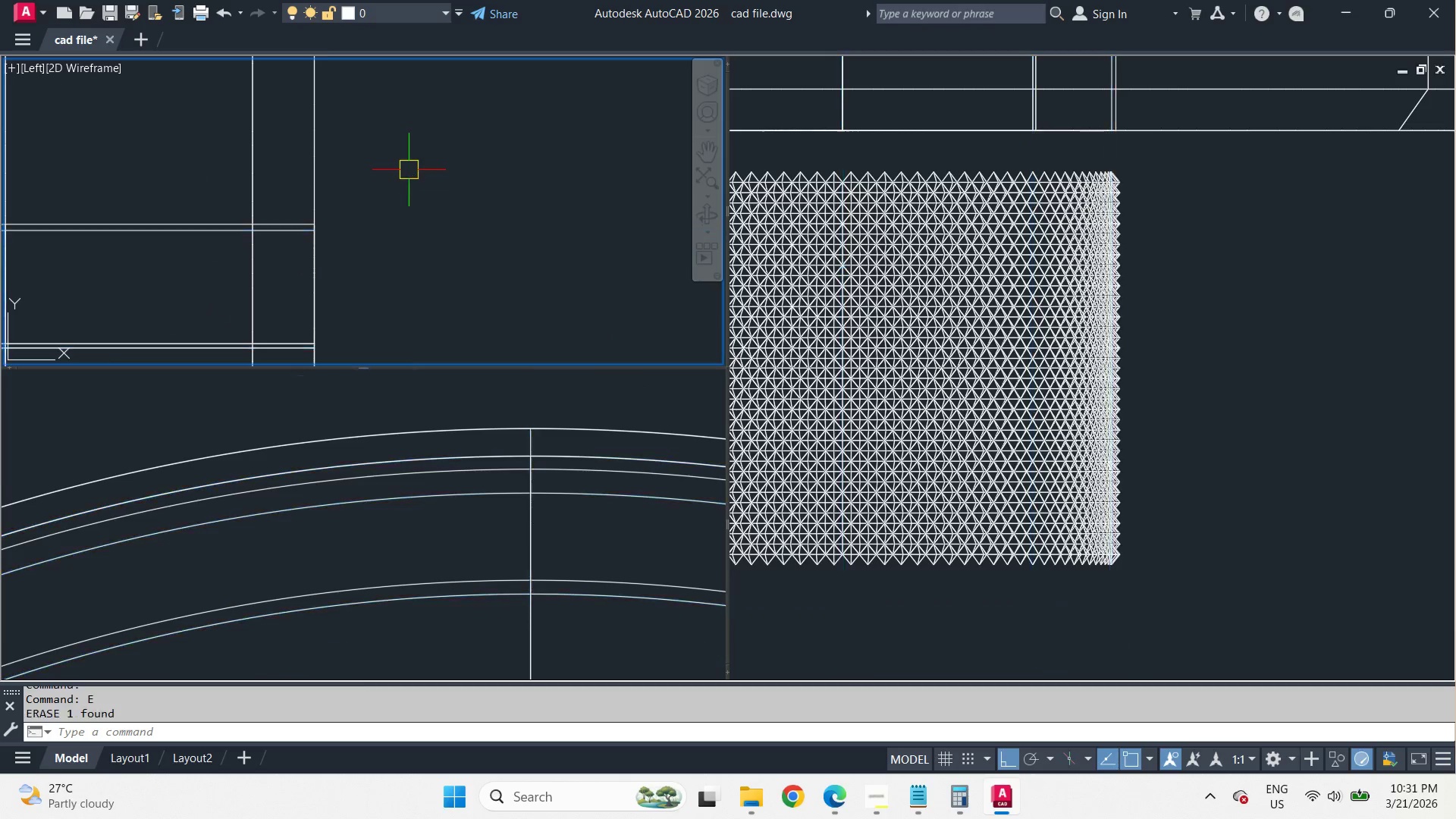 
key(Space)
 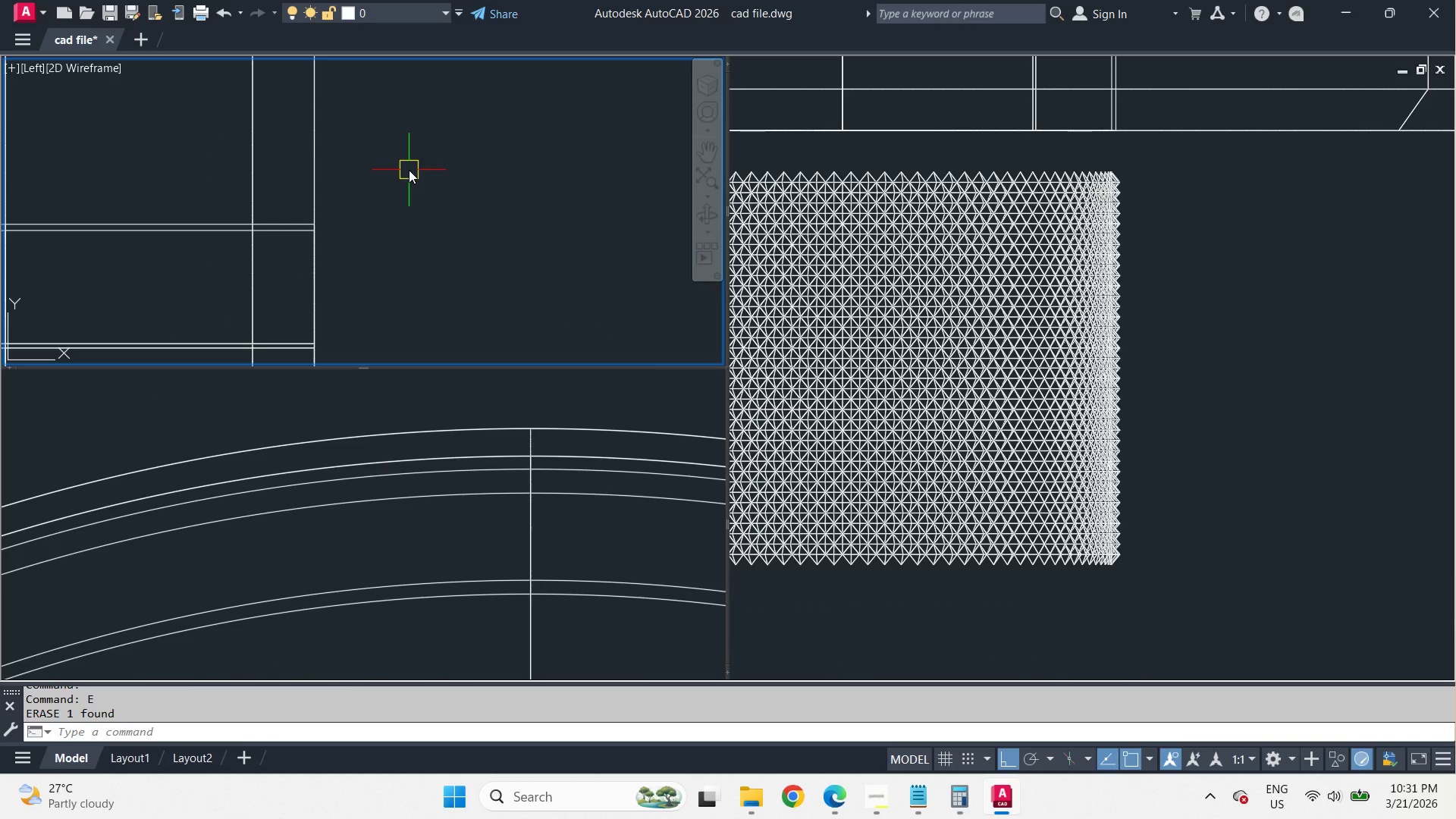 
key(Control+Z)
 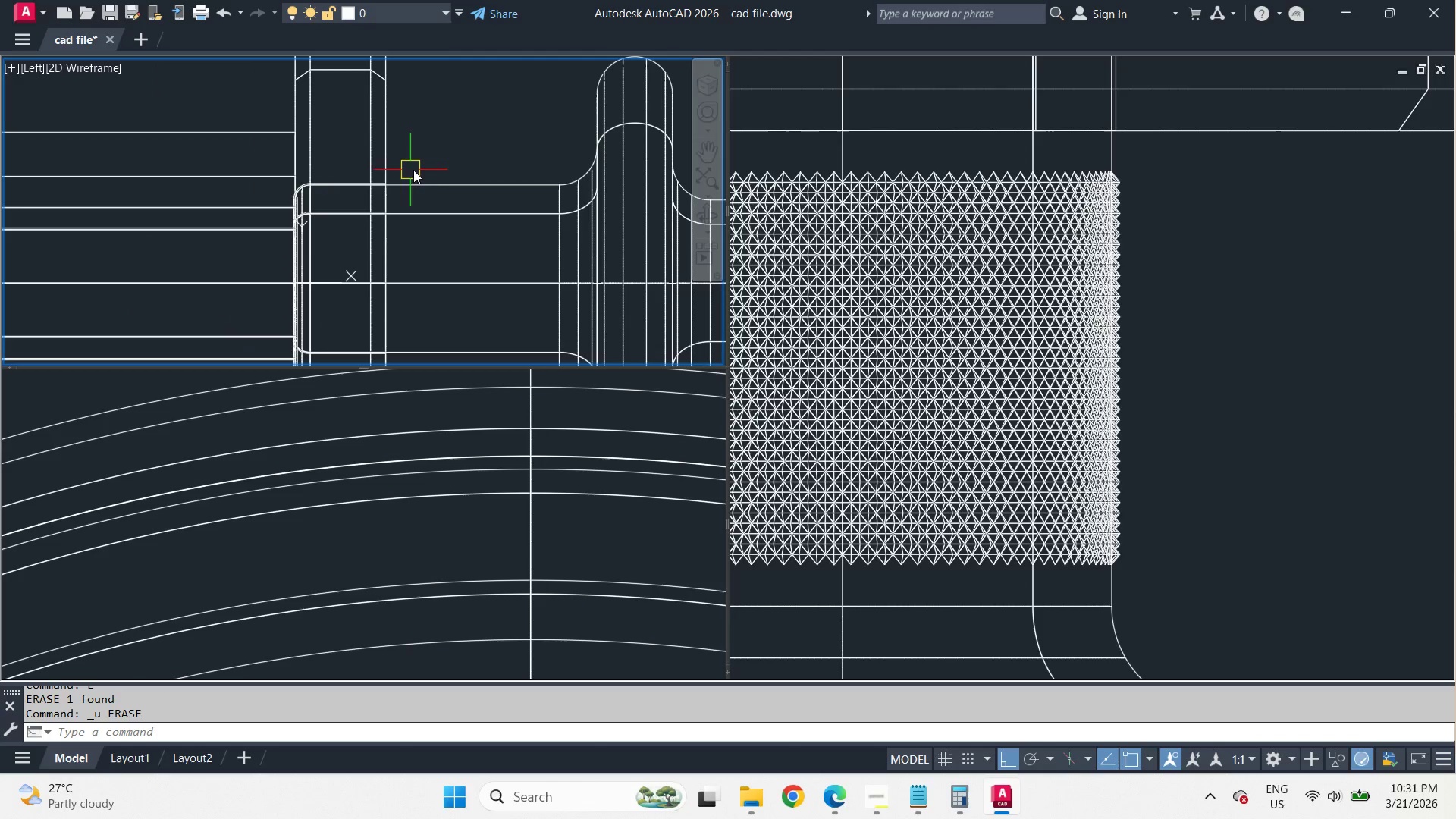 
scroll: coordinate [409, 170], scroll_direction: down, amount: 3.0
 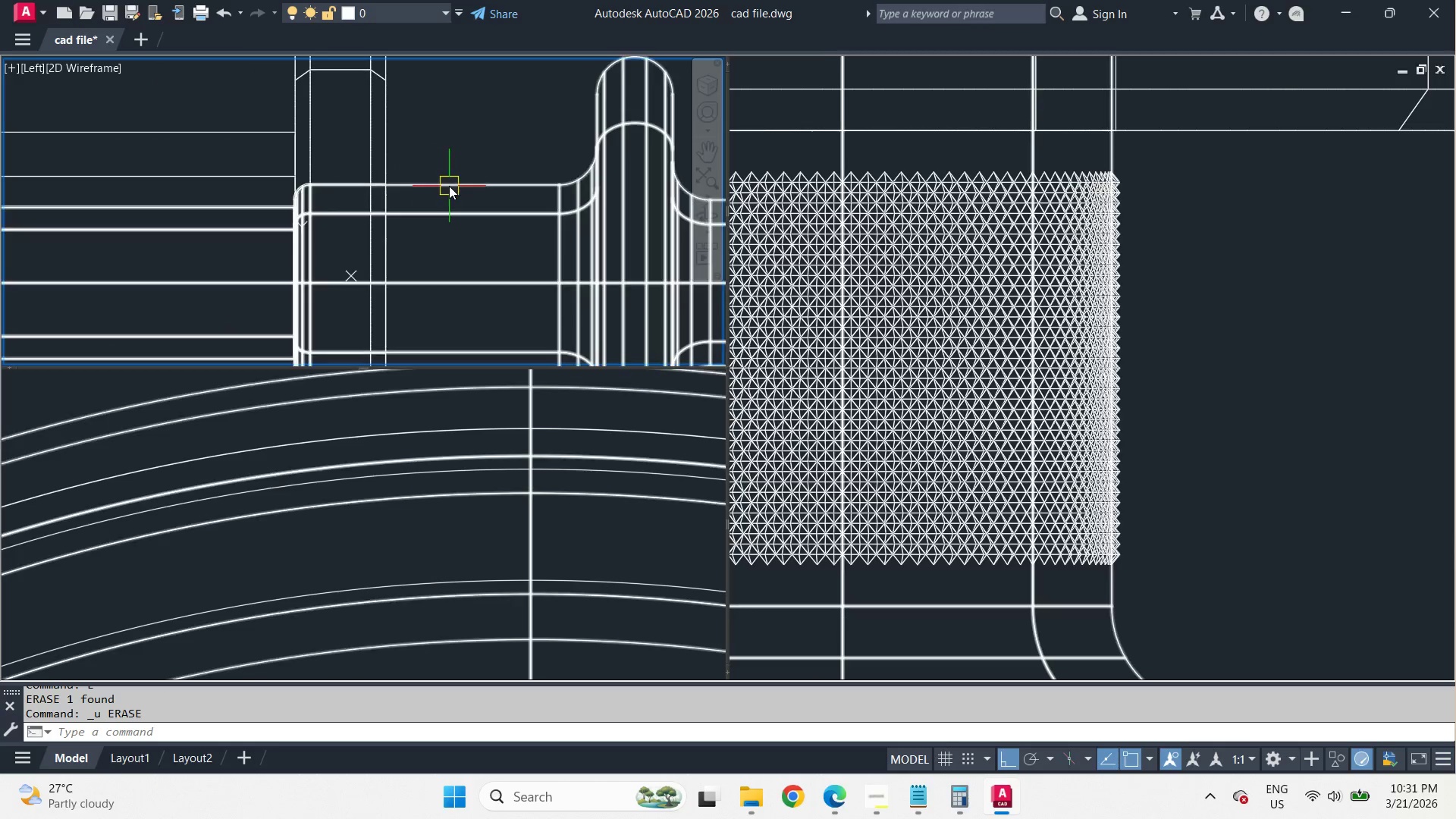 
left_click([449, 186])
 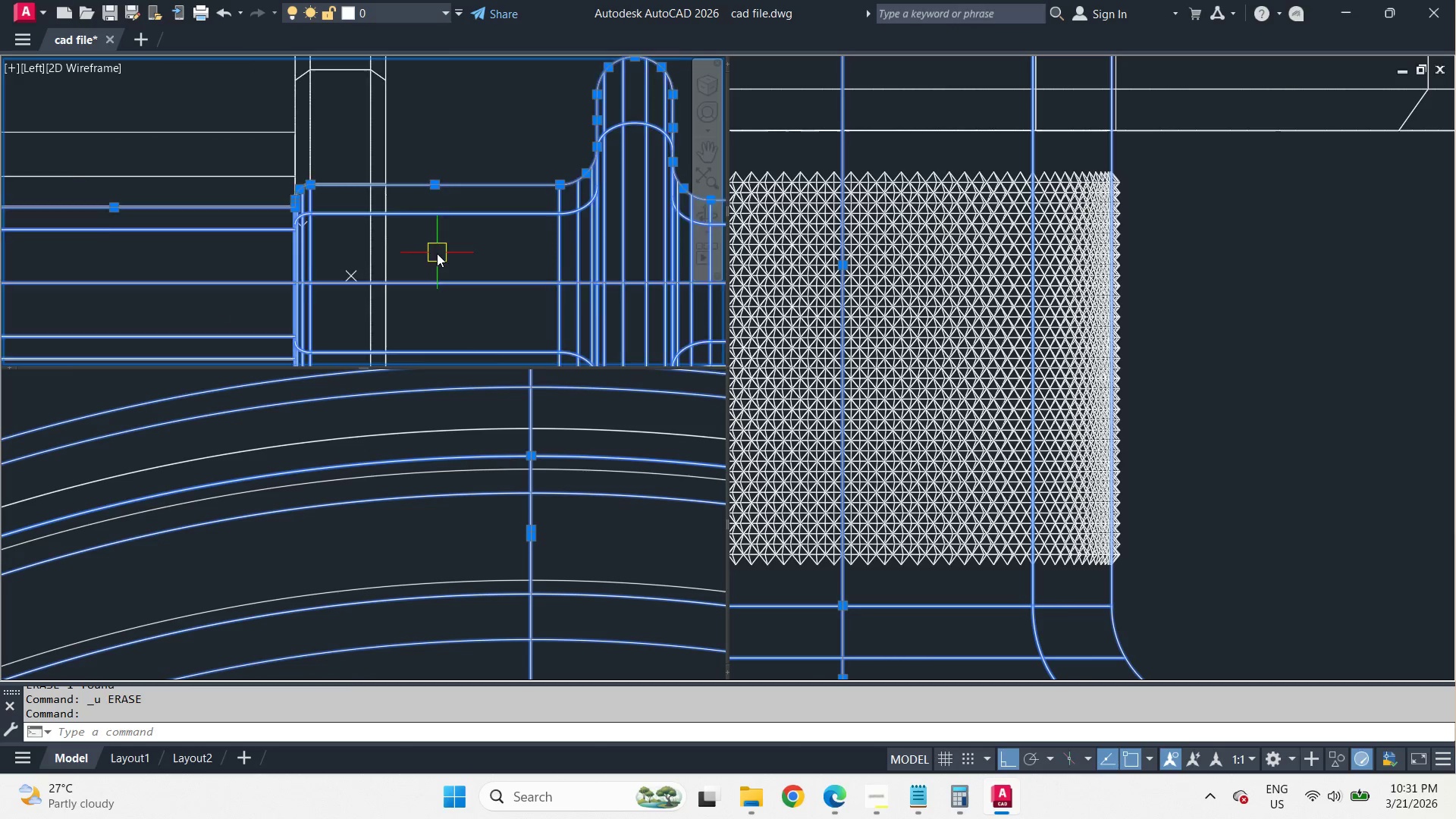 
scroll: coordinate [485, 228], scroll_direction: down, amount: 3.0
 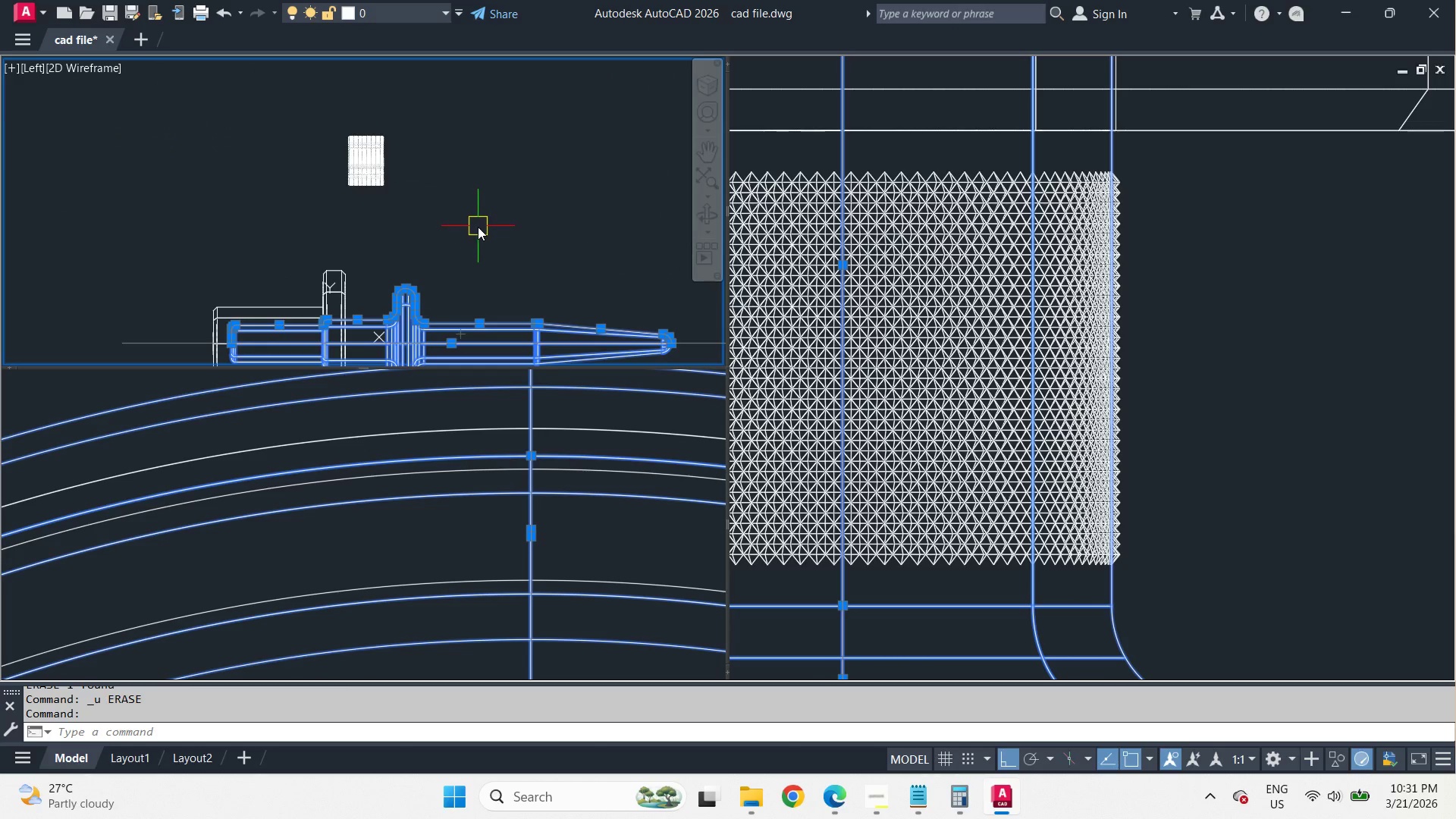 
key(M)
 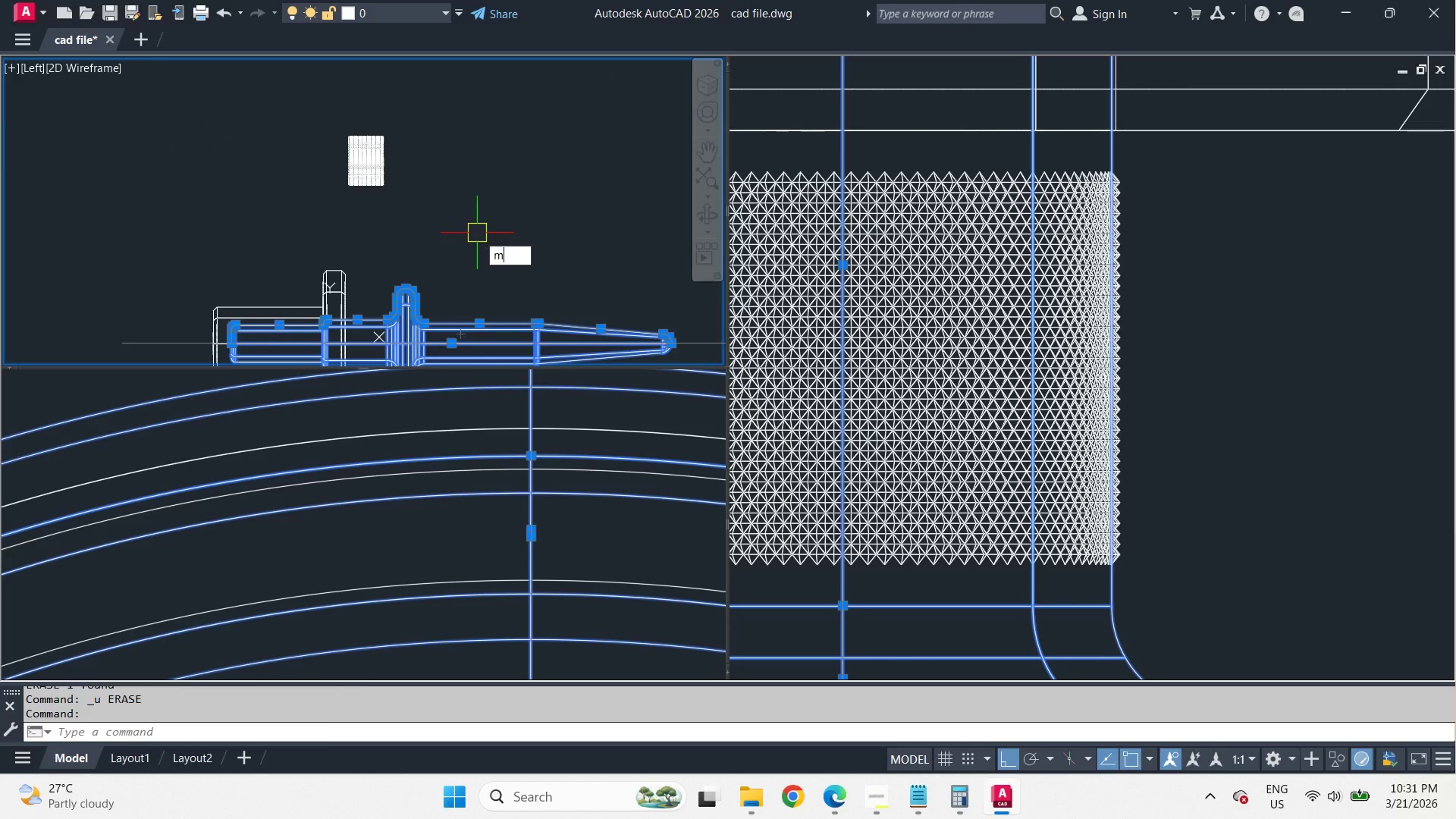 
key(Space)
 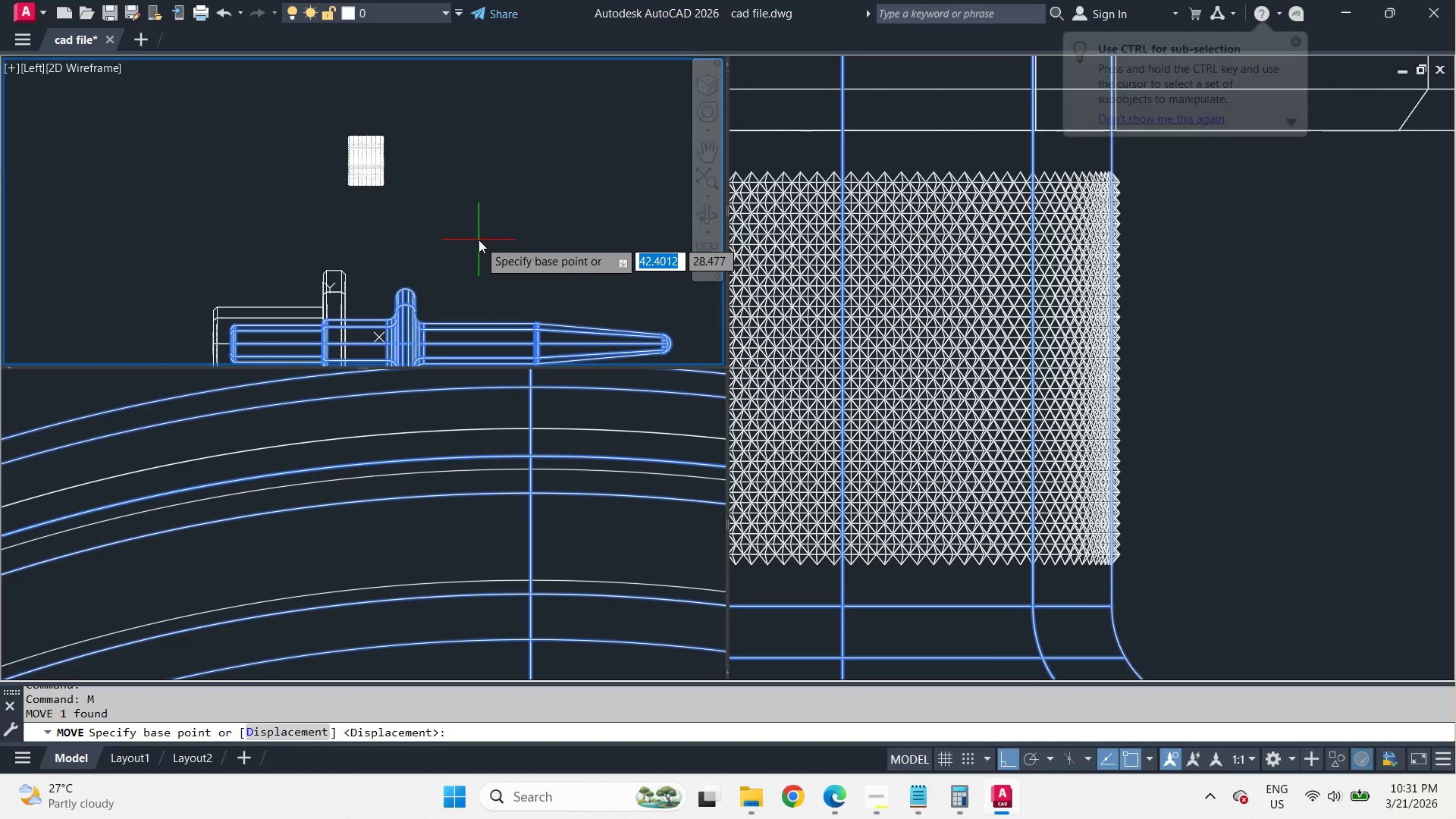 
left_click_drag(start_coordinate=[479, 240], to_coordinate=[478, 224])
 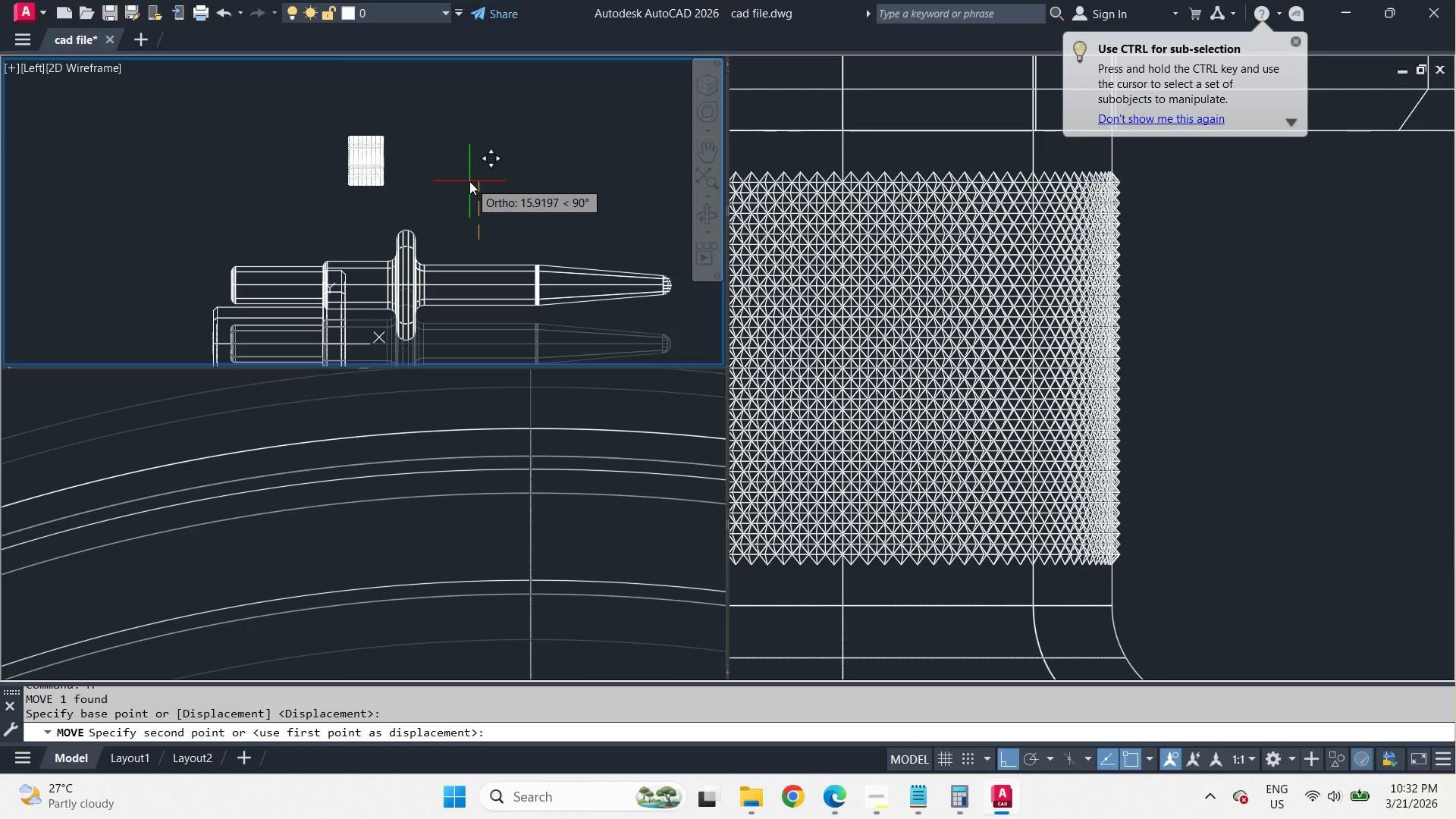 
key(Numpad5)
 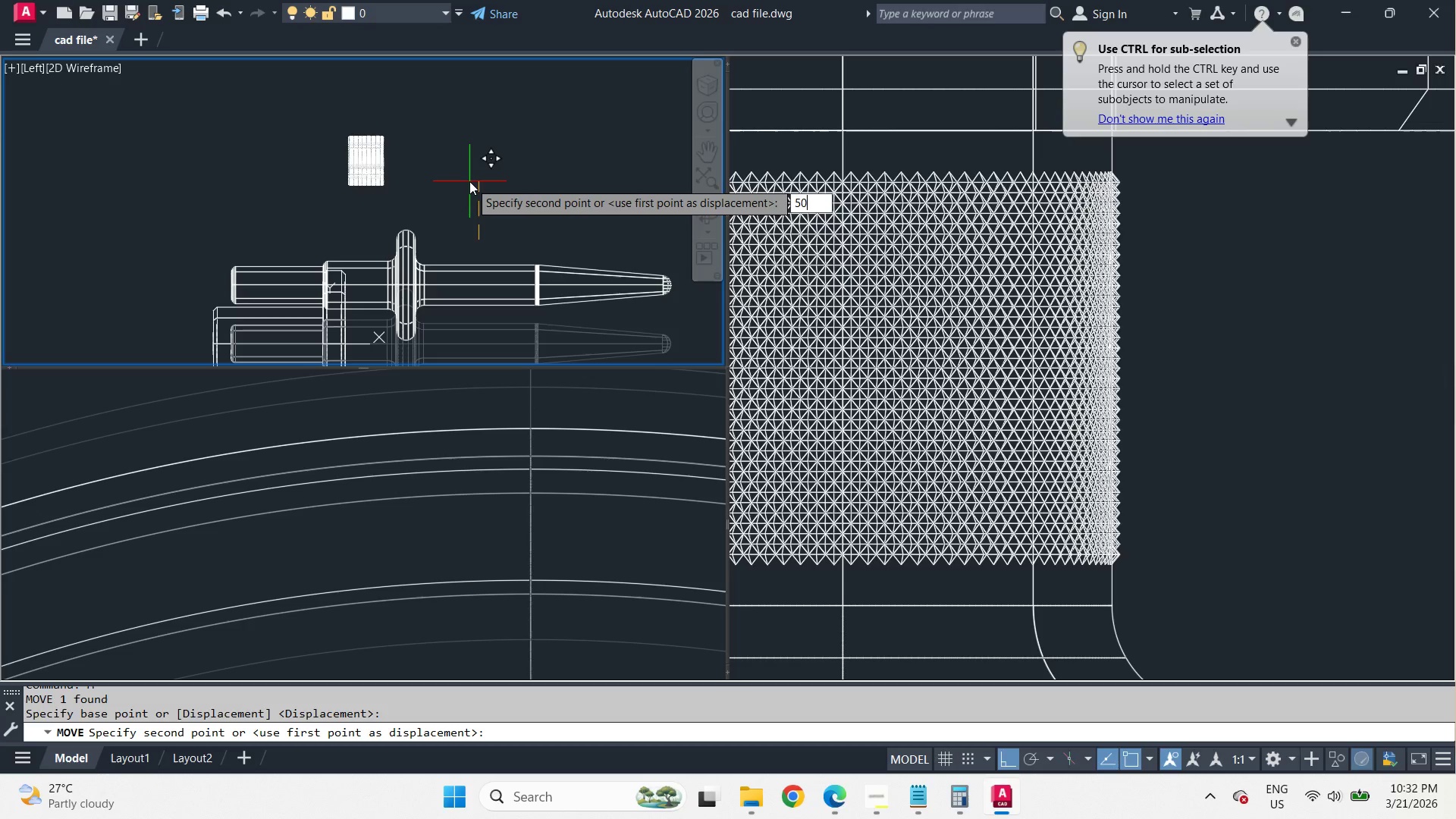 
key(Numpad0)
 